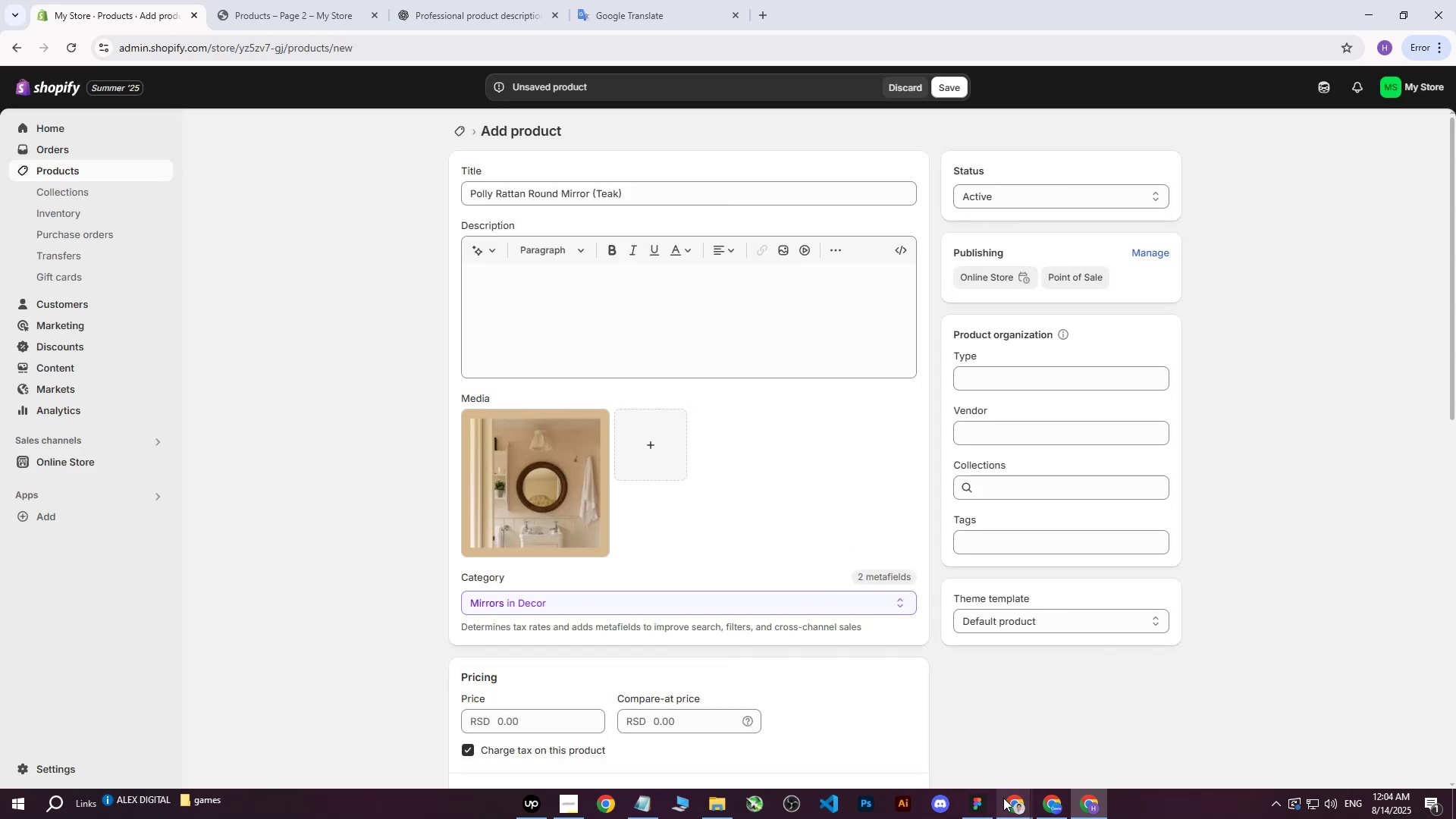 
double_click([913, 725])
 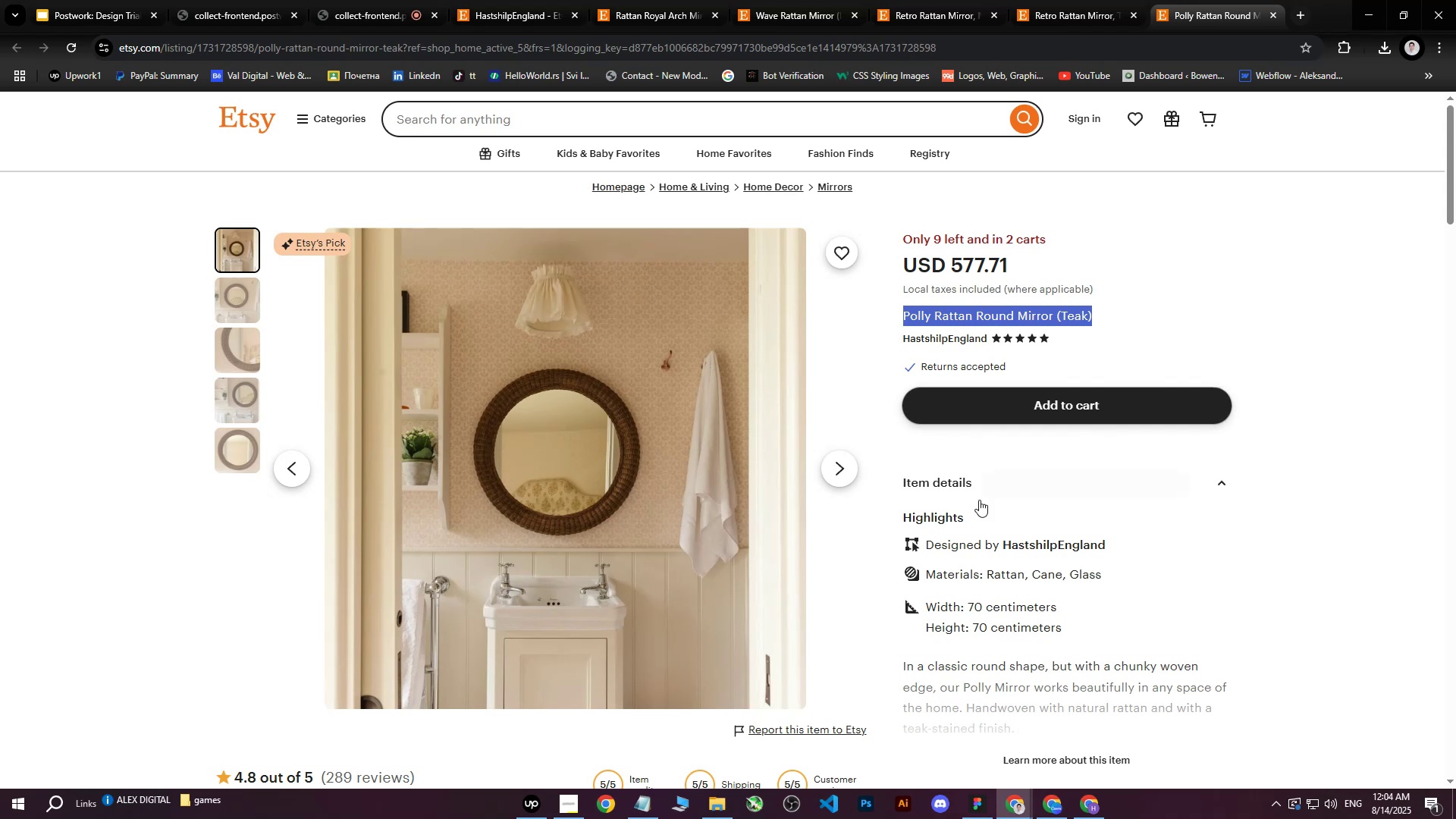 
scroll: coordinate [956, 568], scroll_direction: down, amount: 3.0
 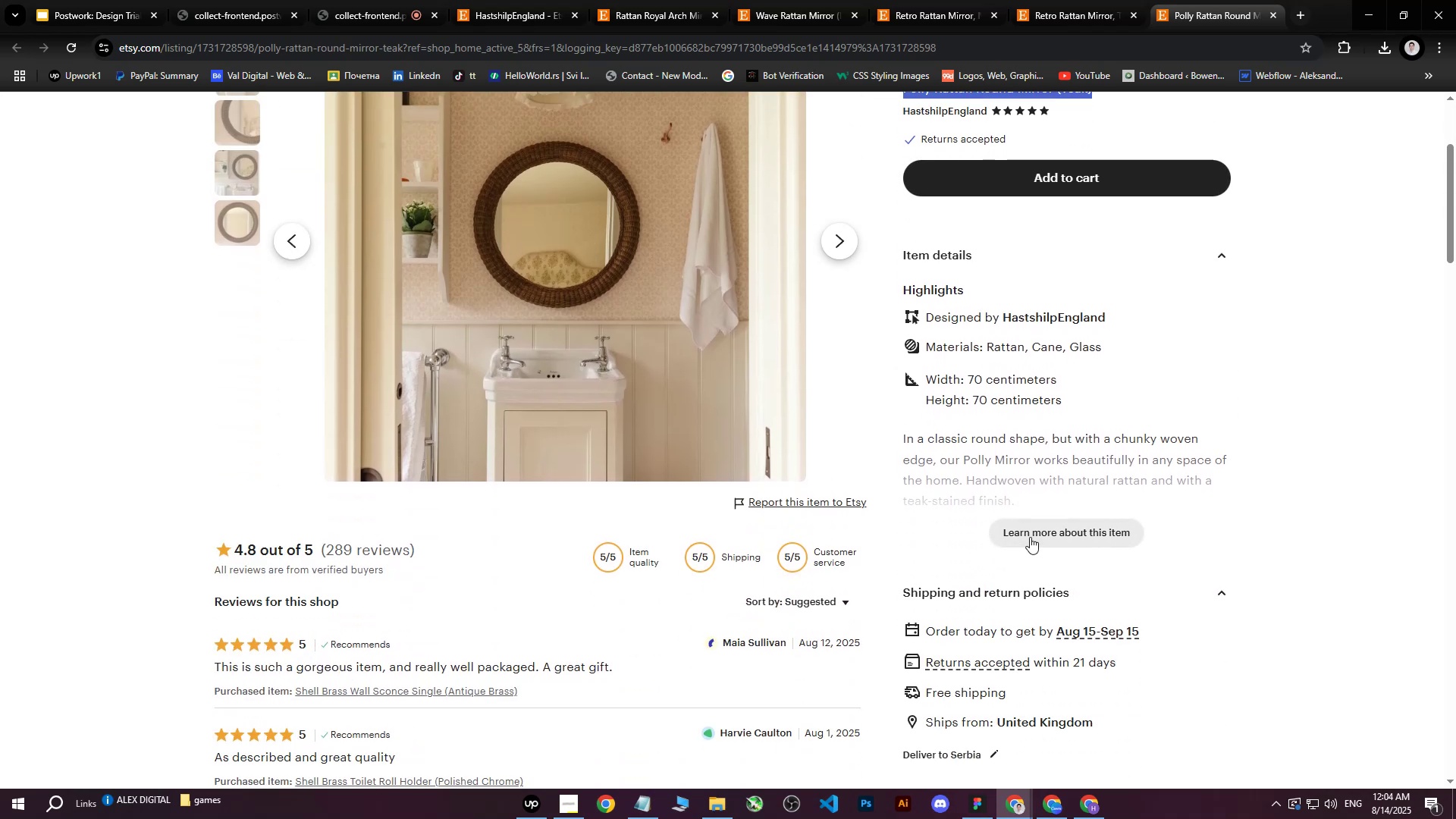 
left_click([1038, 528])
 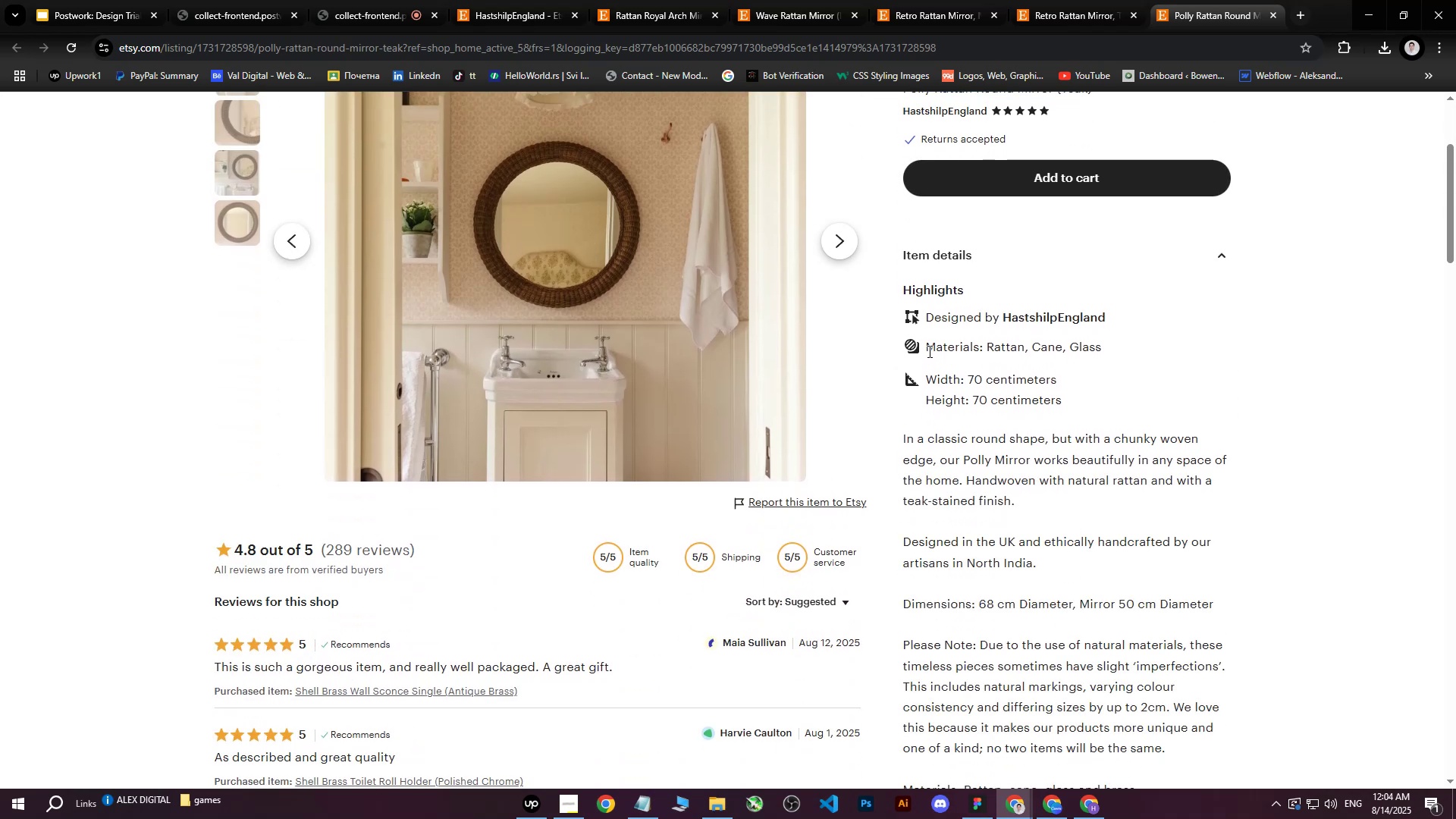 
scroll: coordinate [1159, 510], scroll_direction: down, amount: 5.0
 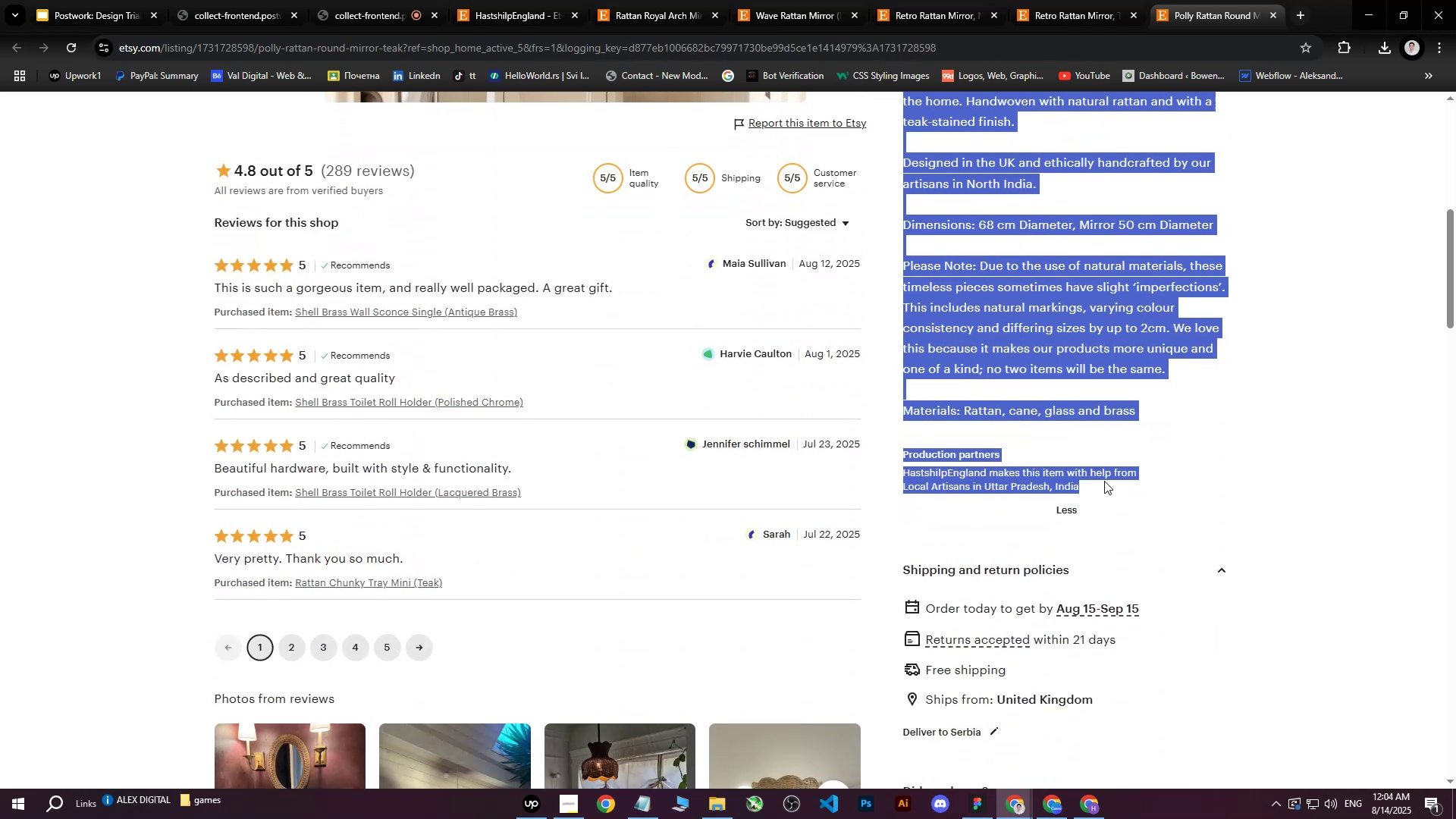 
key(Control+ControlLeft)
 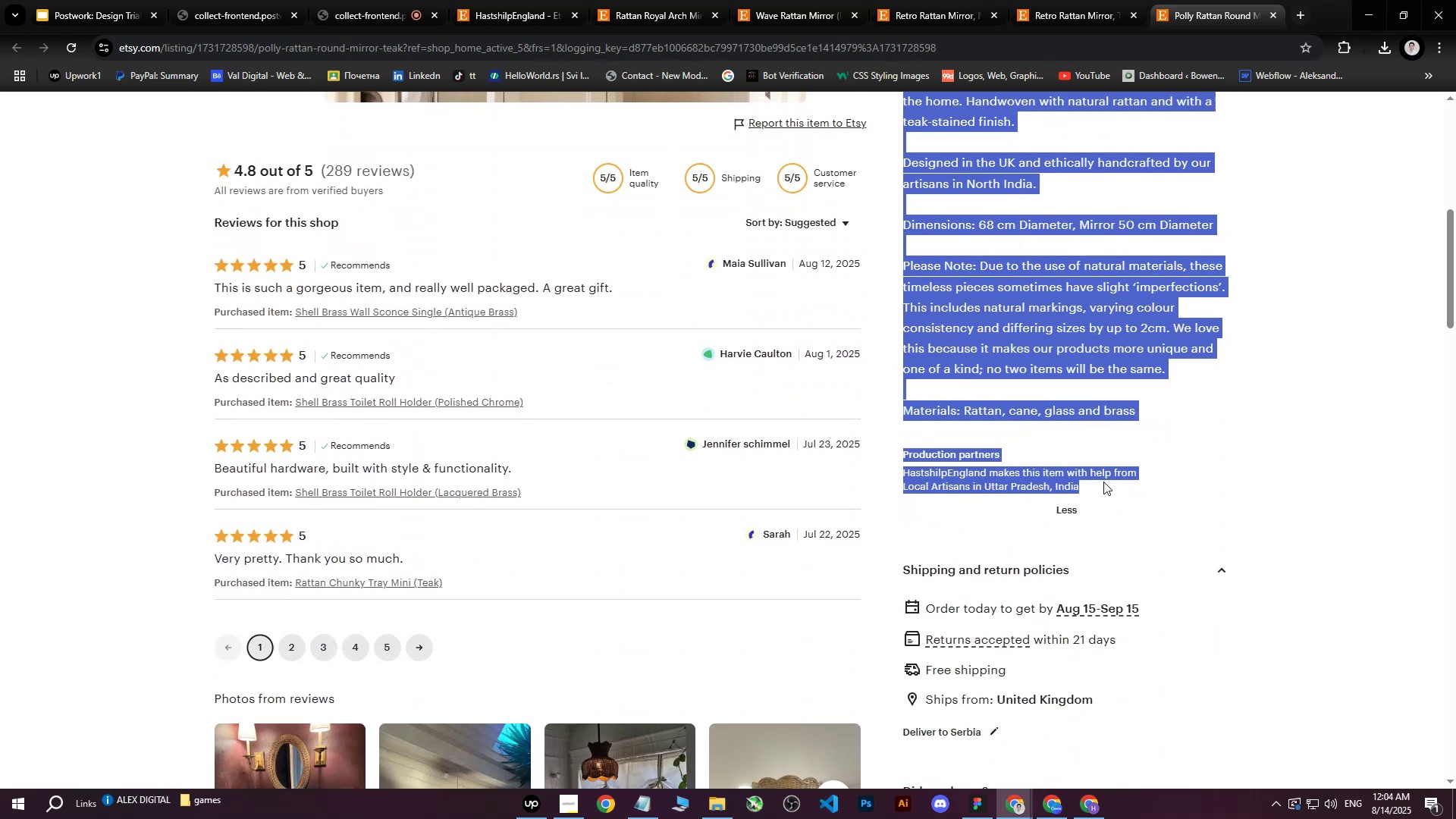 
key(Control+C)
 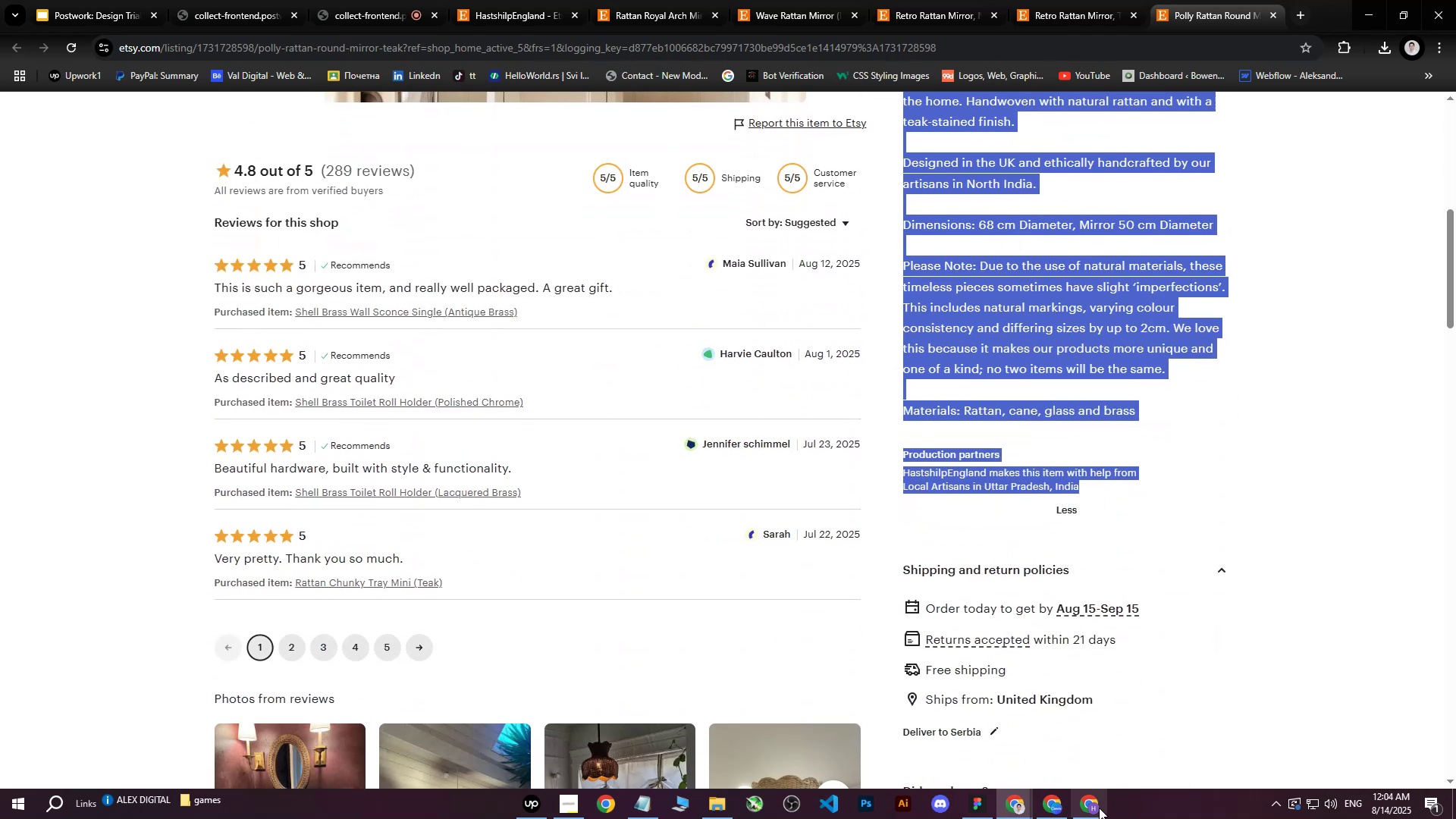 
left_click([1097, 808])
 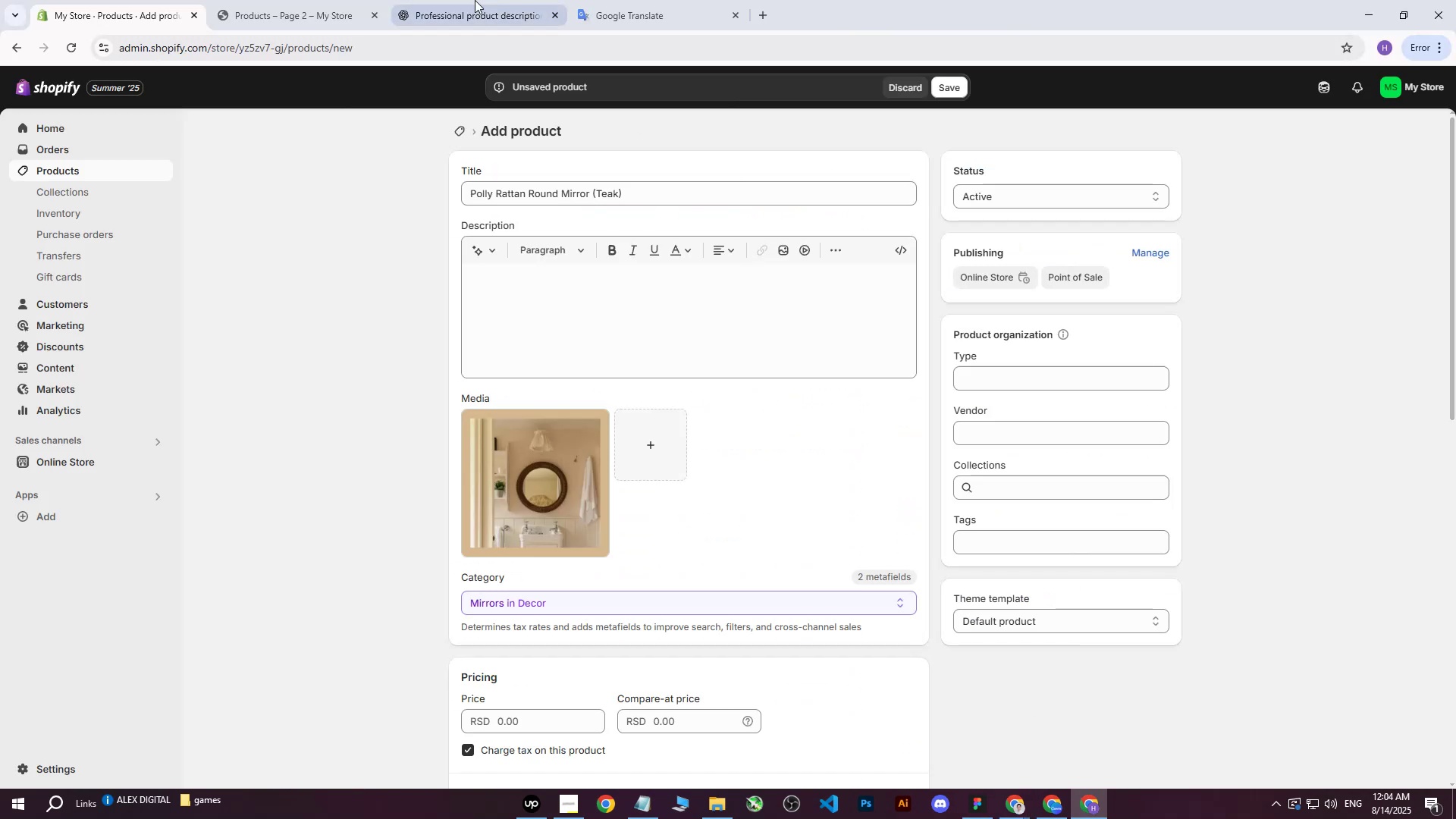 
left_click([445, 0])
 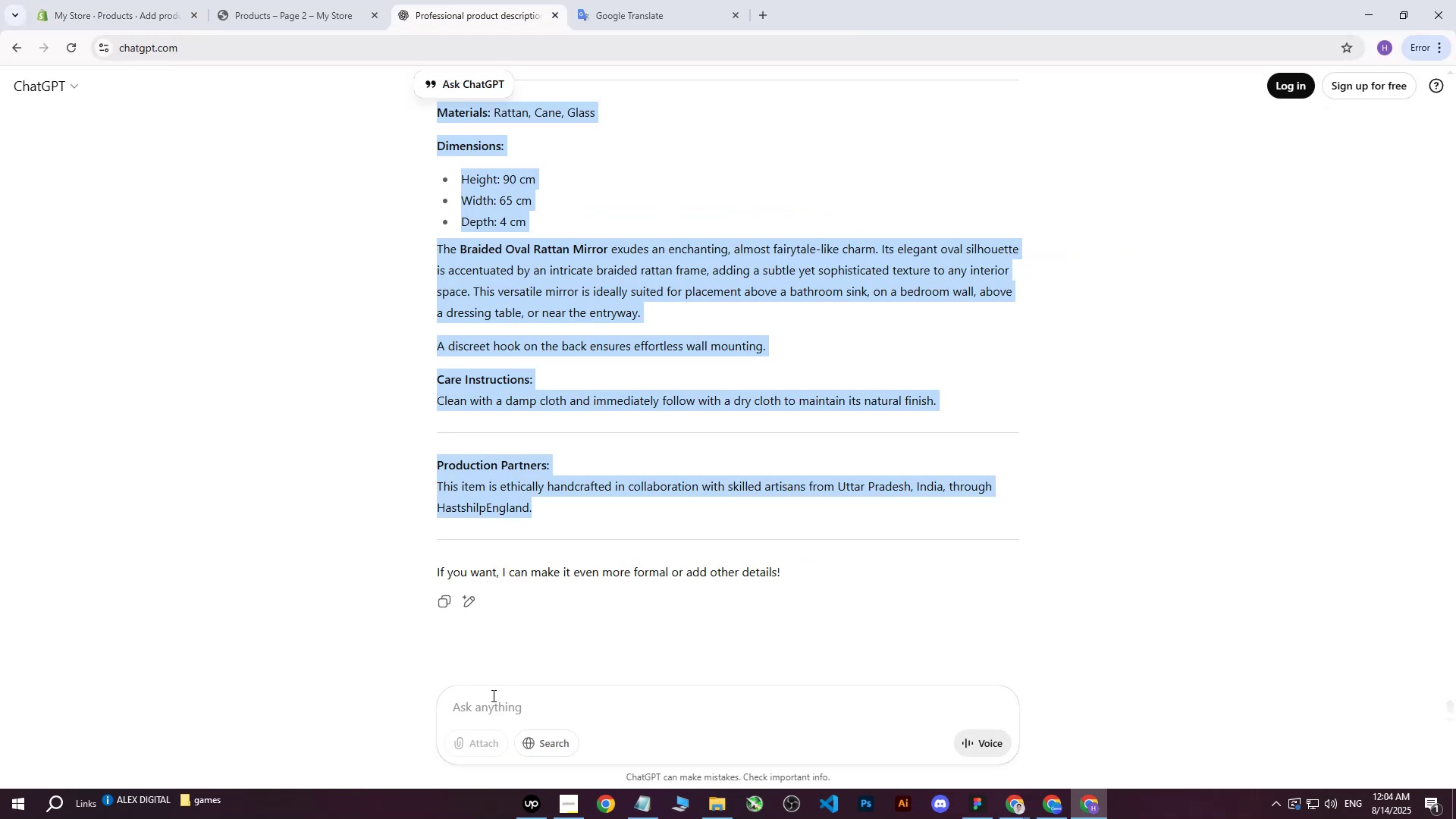 
left_click([488, 709])
 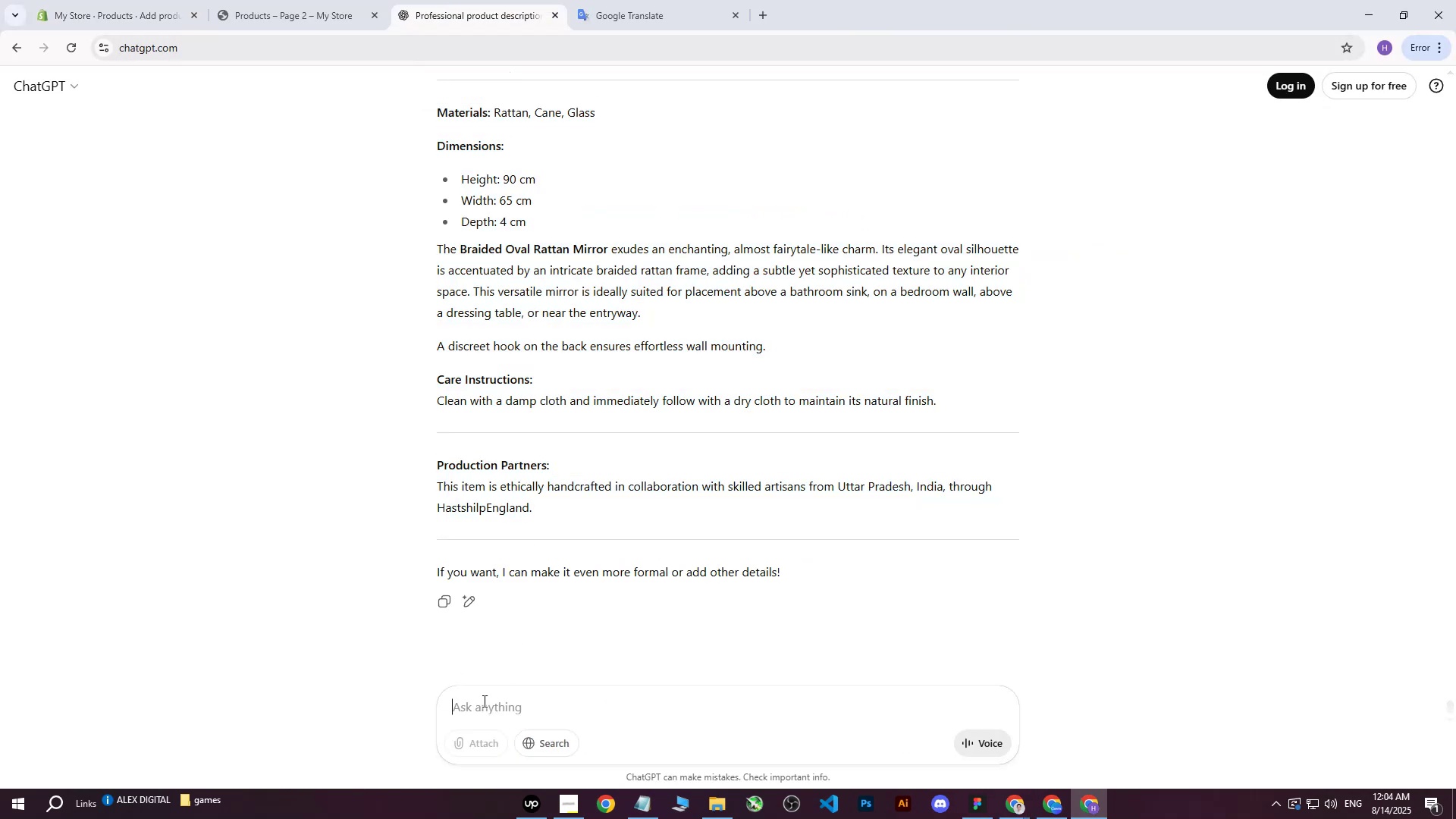 
type(write me this on more professional way : )
 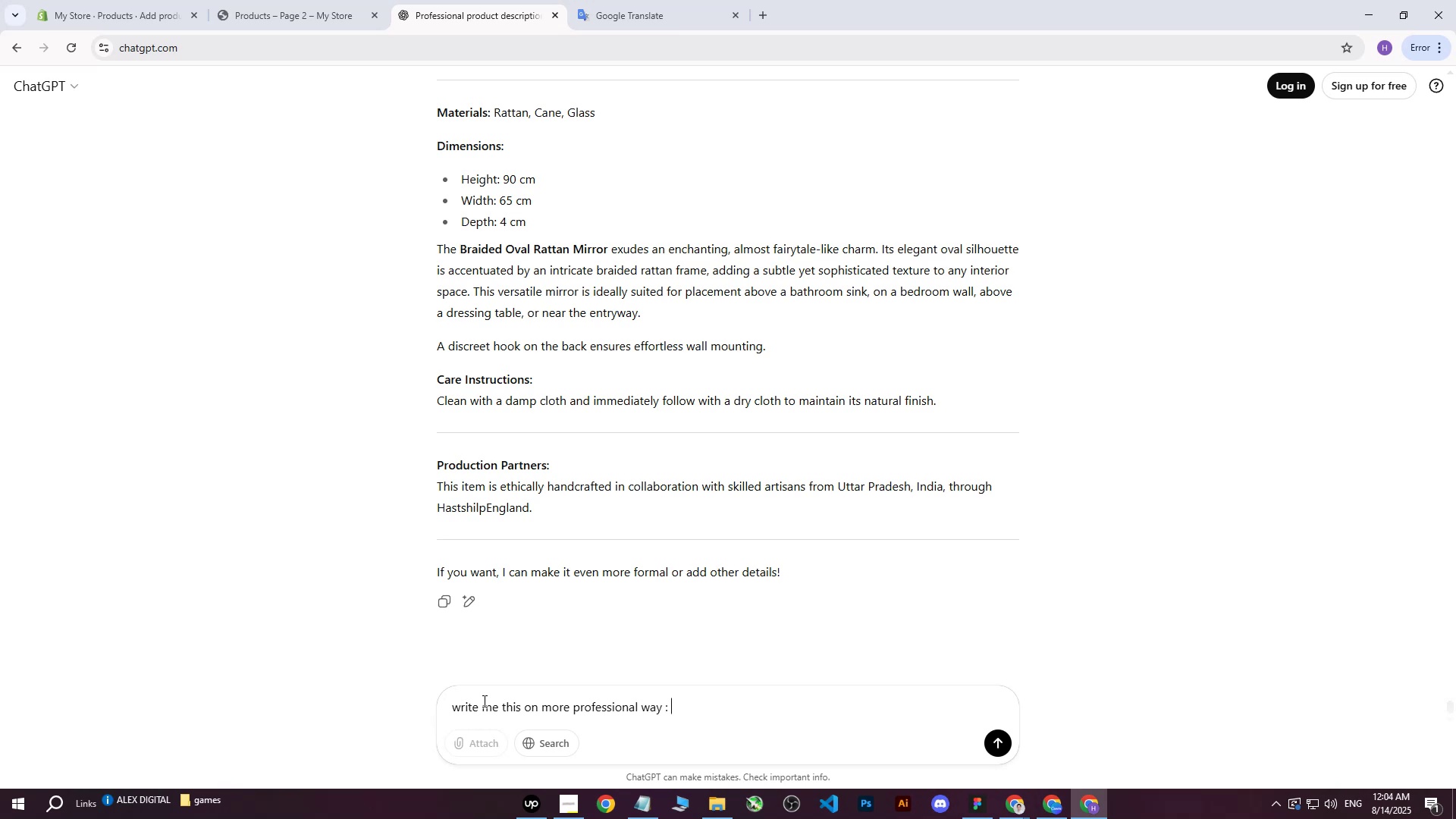 
key(Control+Shift+ControlLeft)
 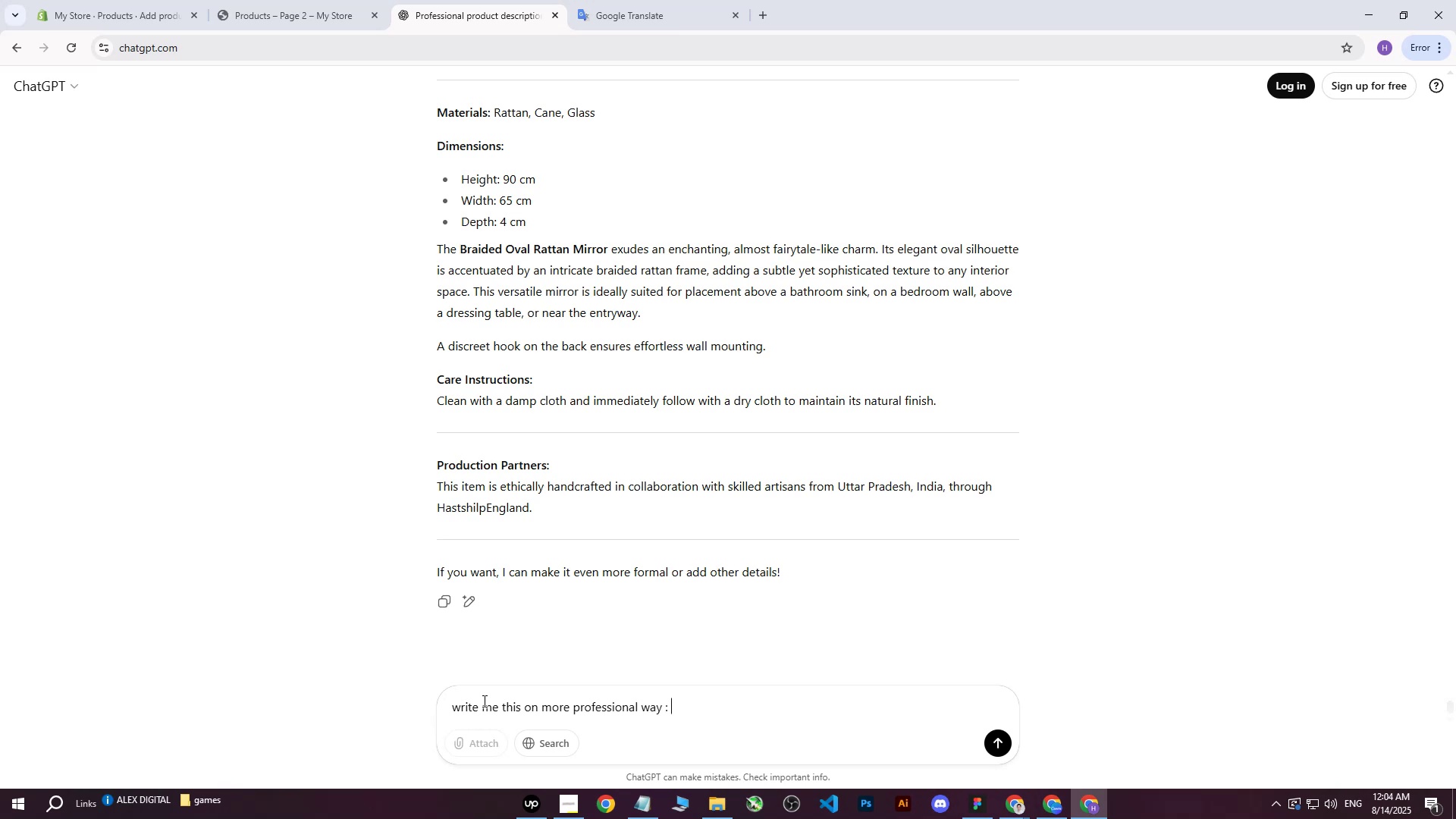 
key(Control+V)
 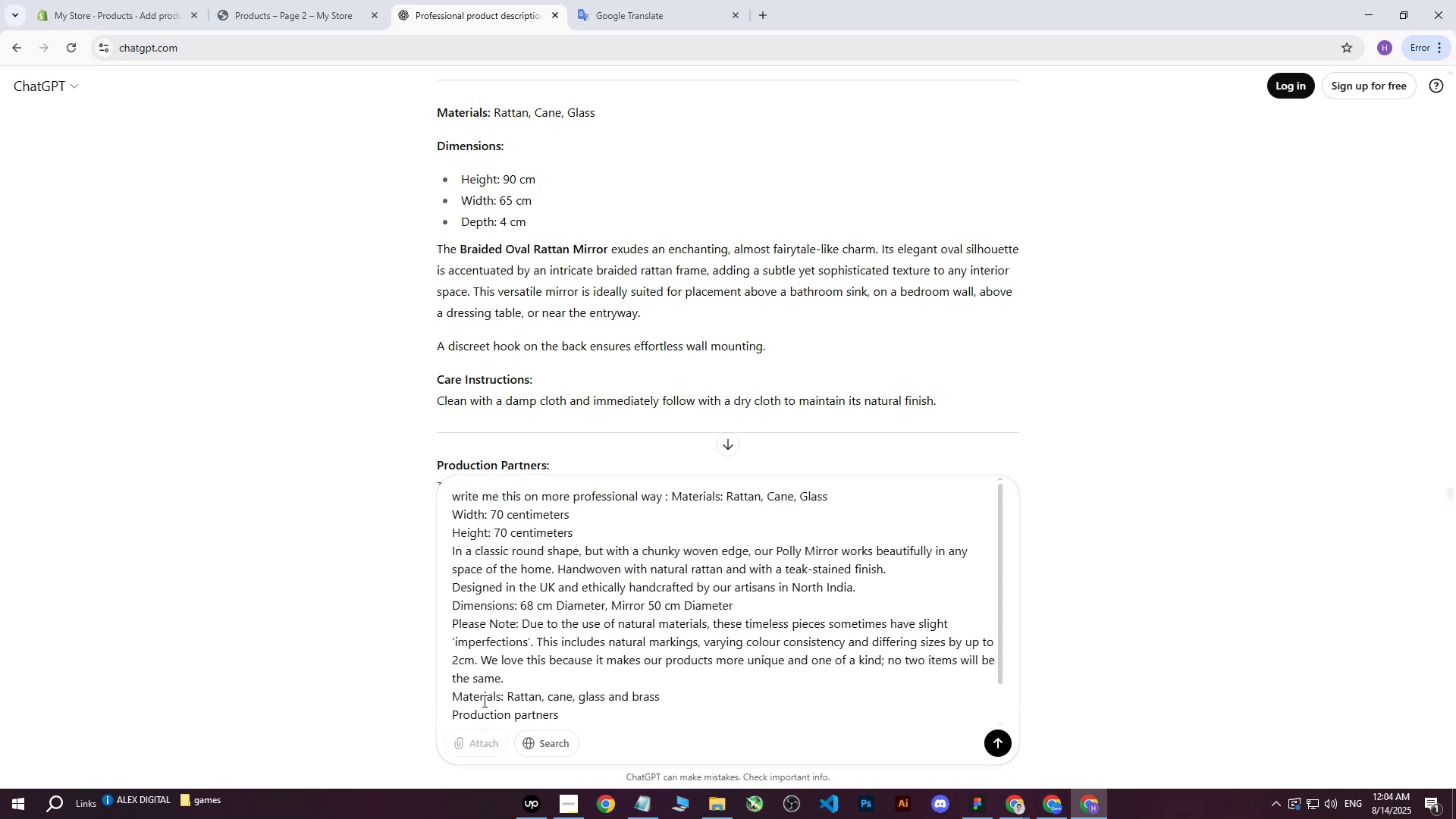 
key(Enter)
 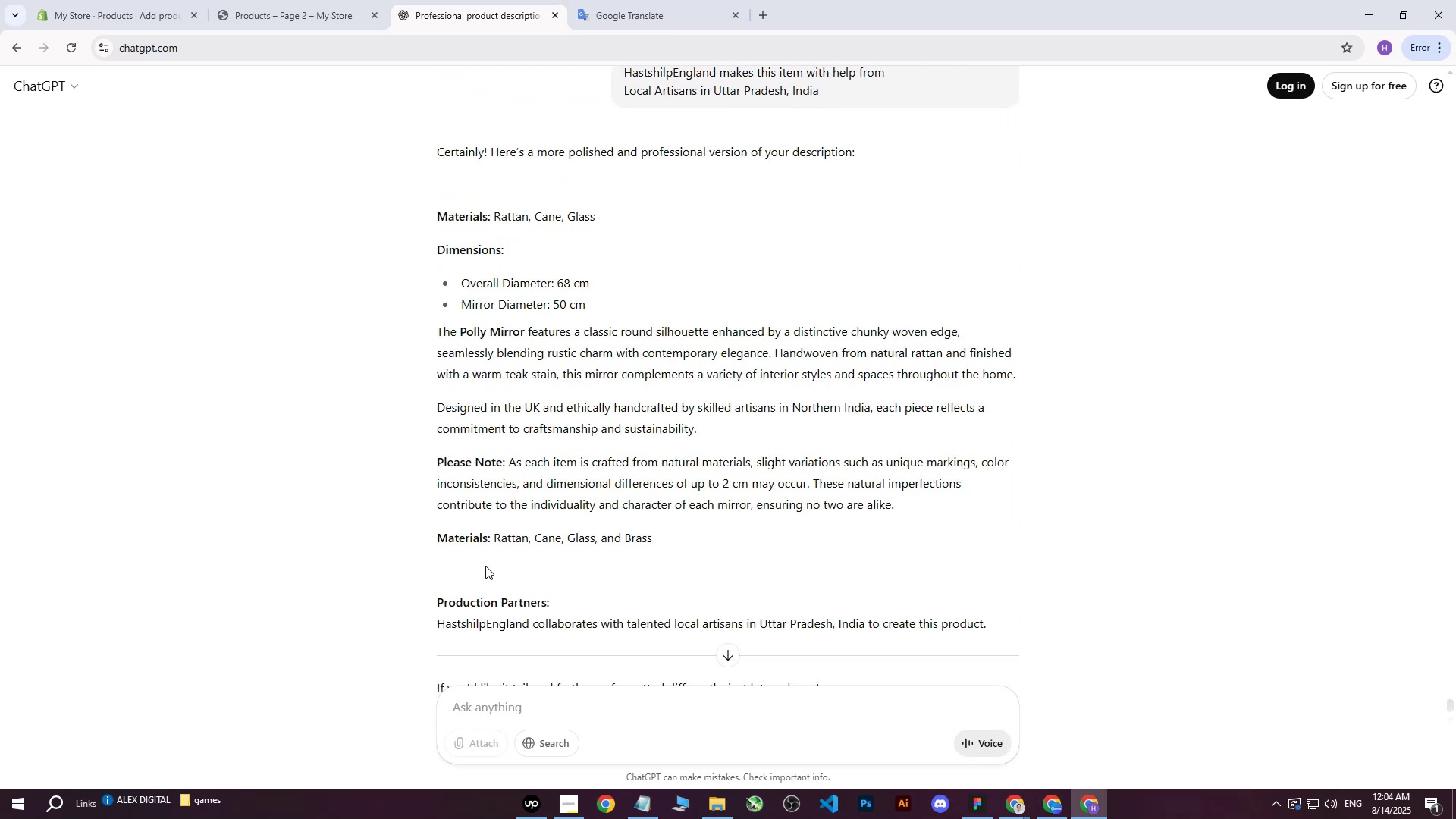 
wait(10.45)
 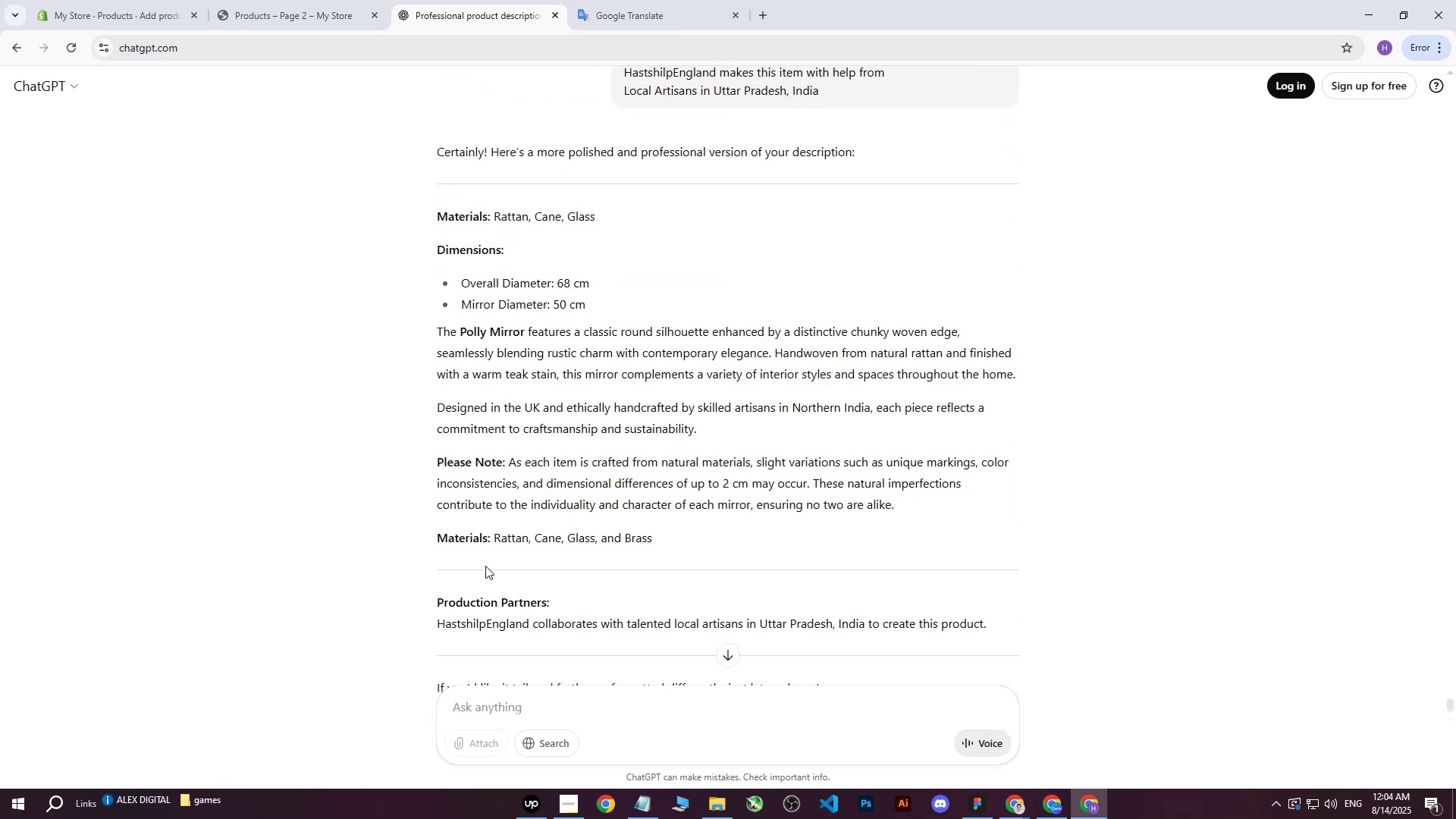 
scroll: coordinate [846, 595], scroll_direction: down, amount: 2.0
 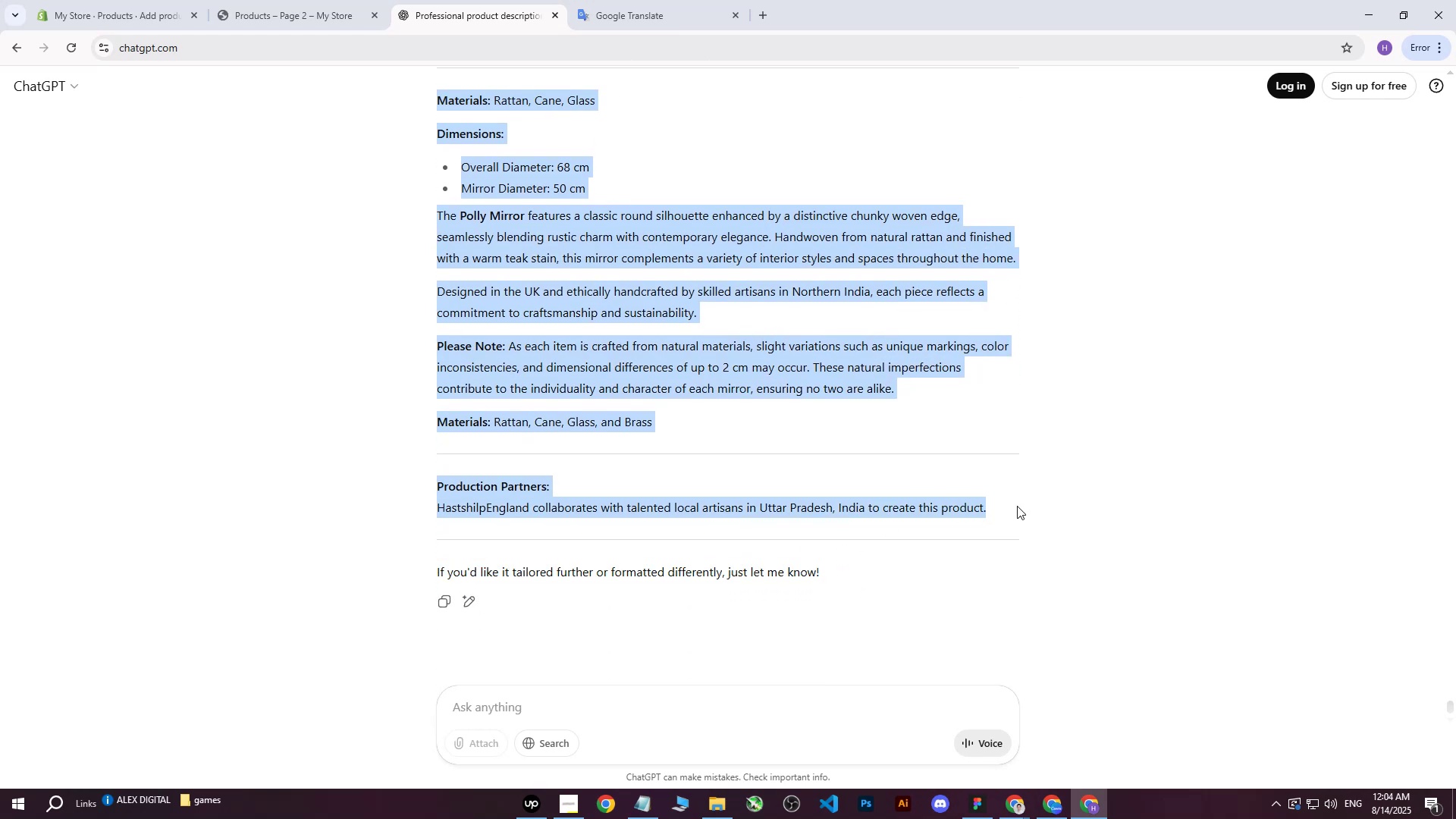 
key(Control+ControlLeft)
 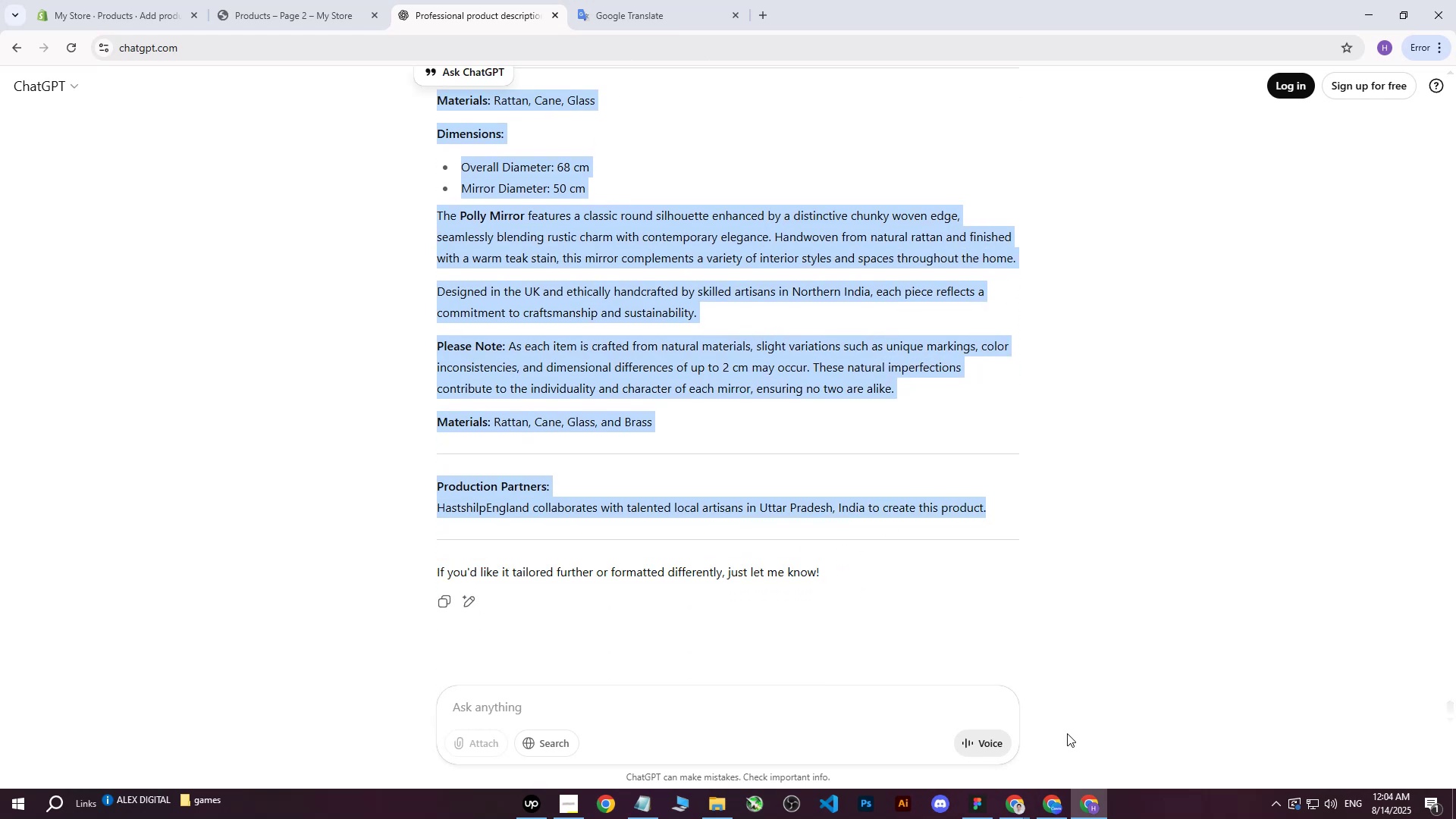 
key(Control+C)
 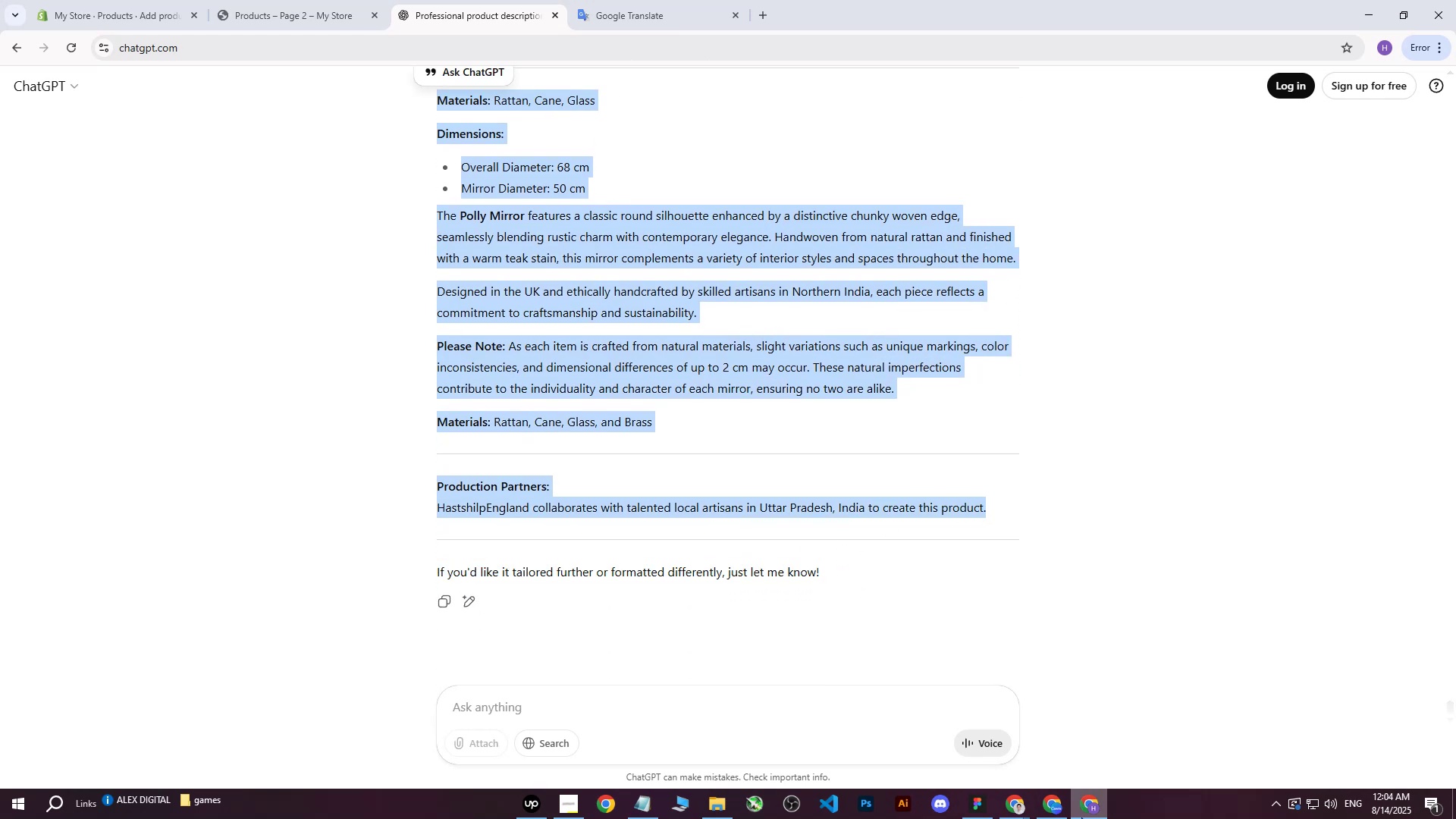 
left_click([1081, 817])
 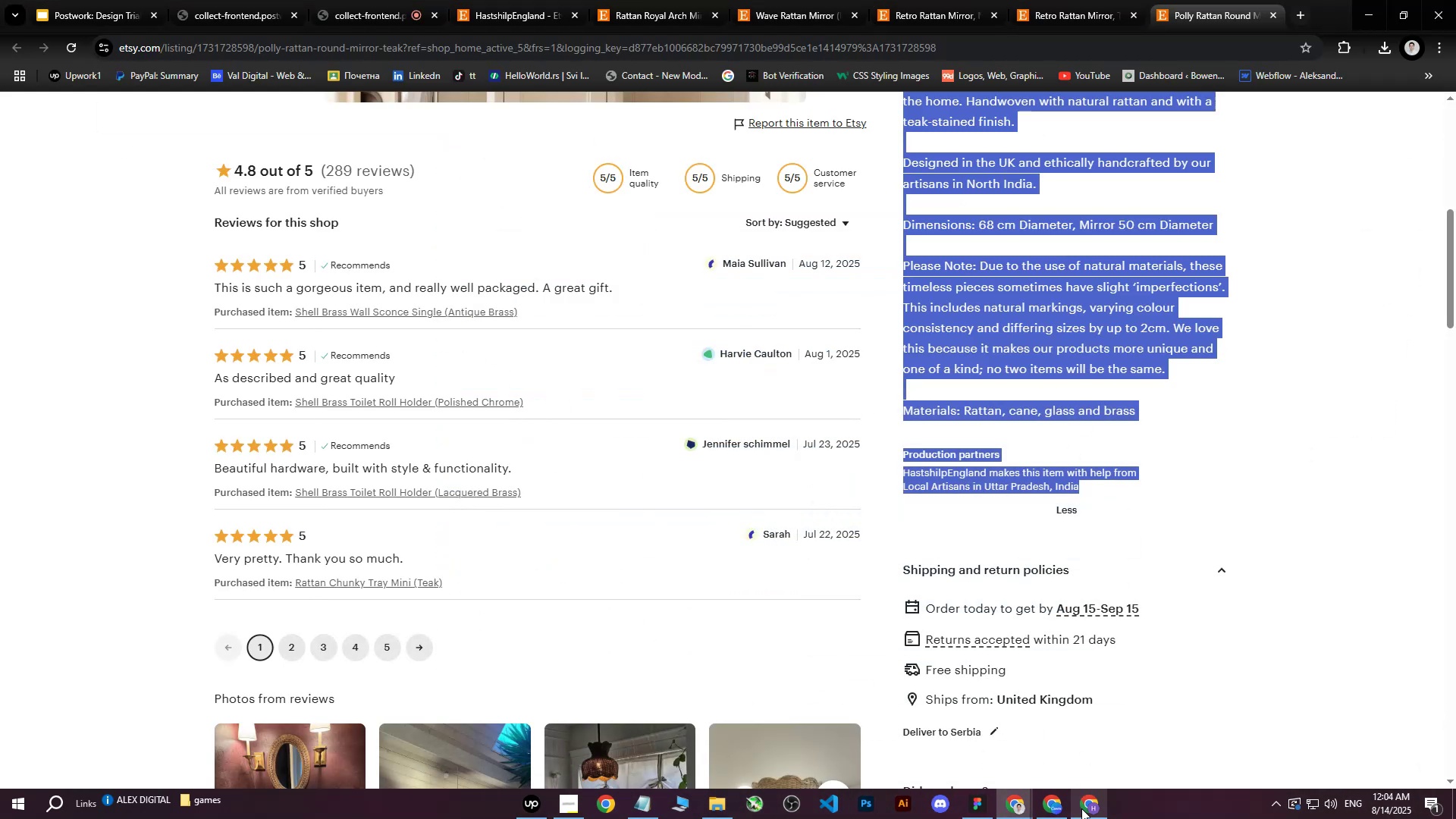 
left_click([1081, 808])
 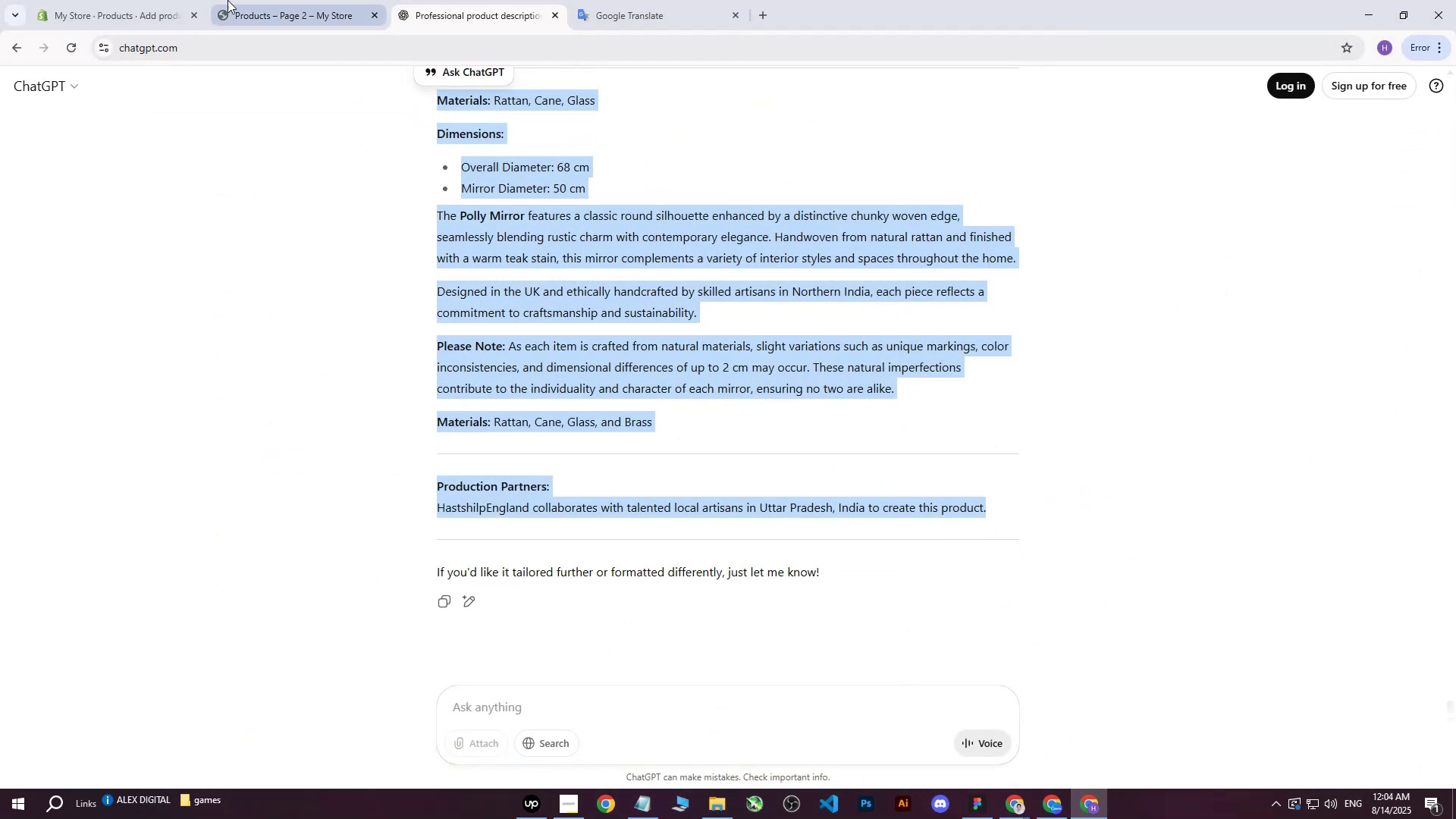 
left_click([138, 0])
 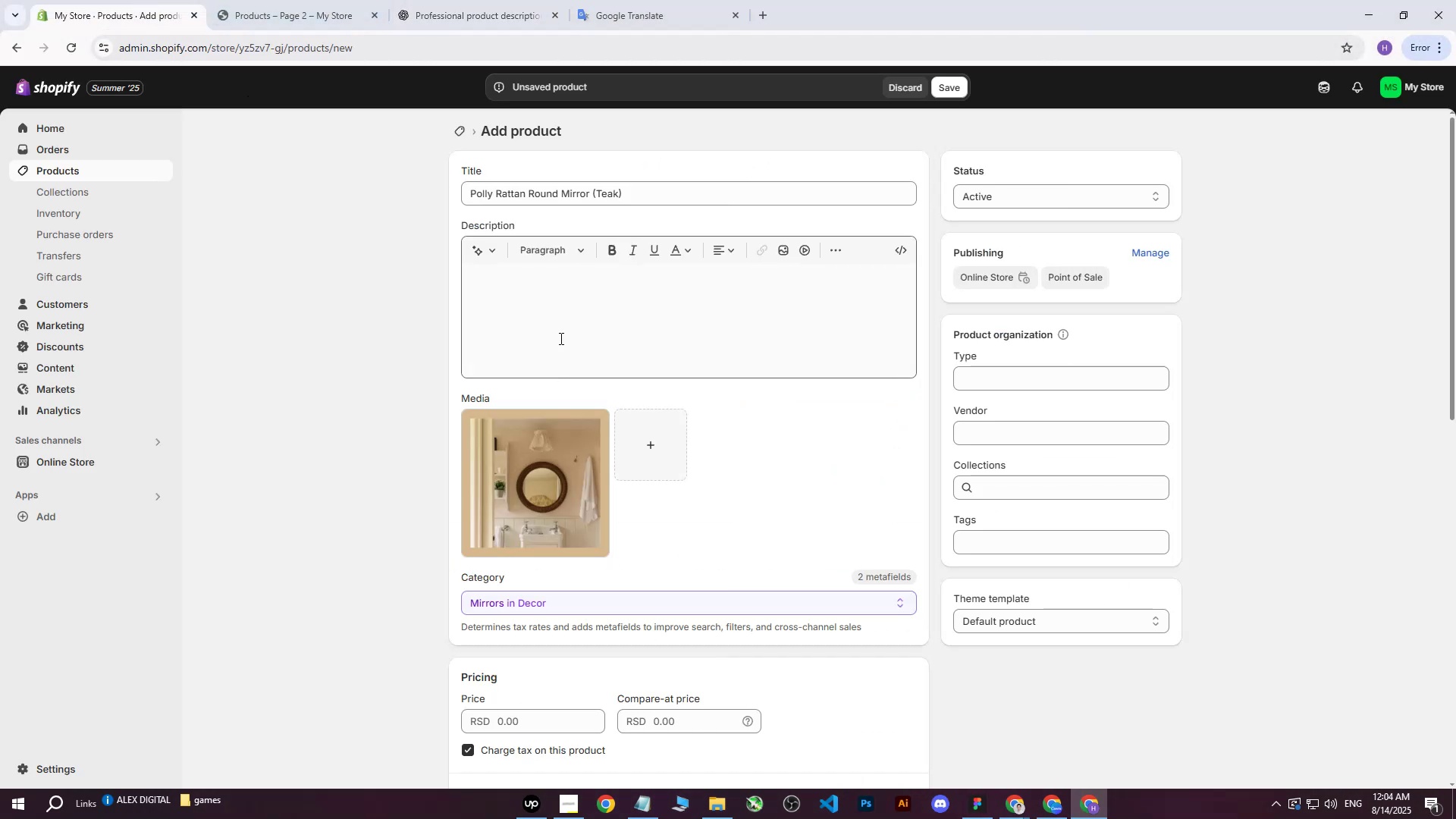 
left_click([554, 306])
 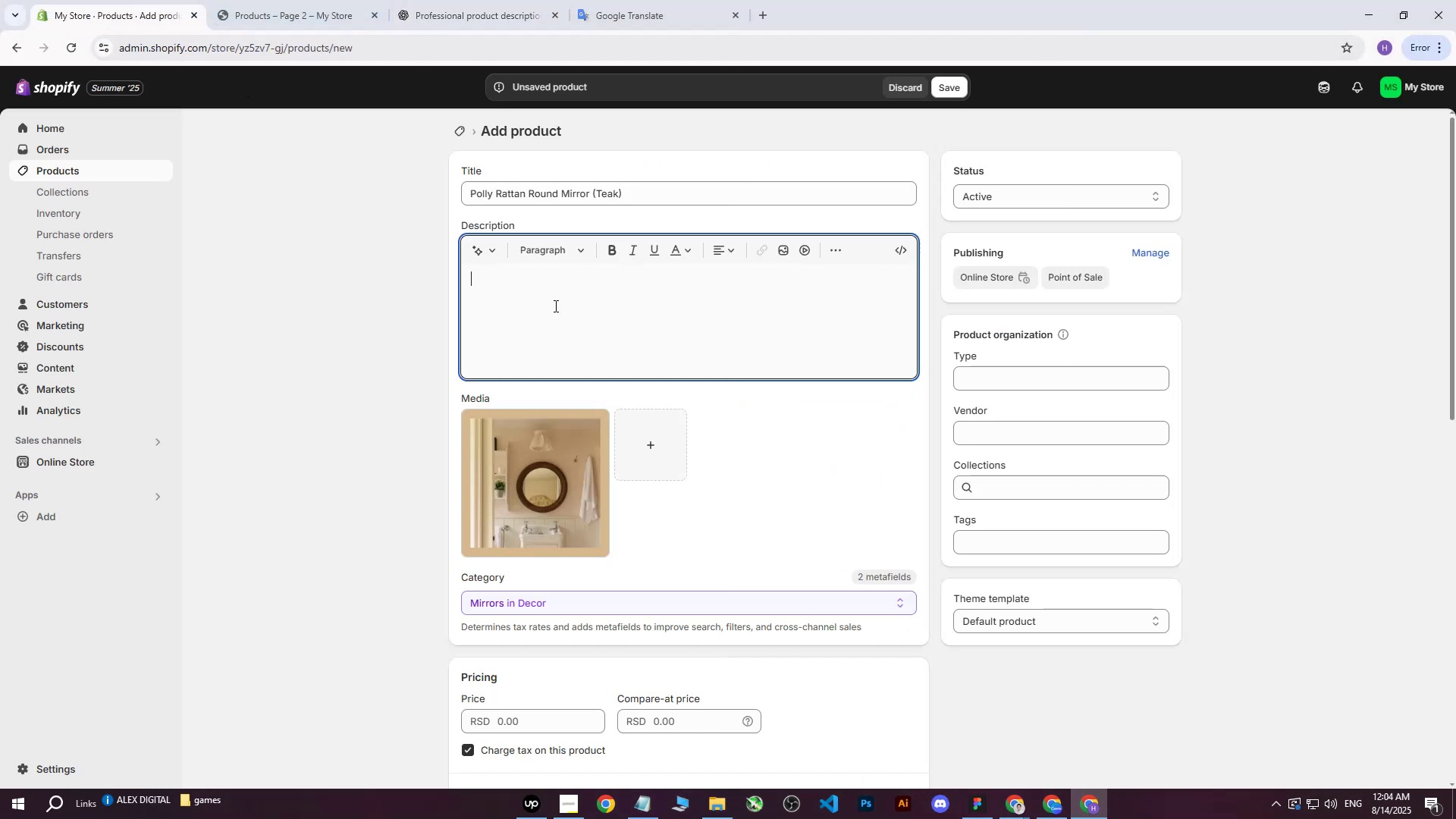 
key(Control+ControlLeft)
 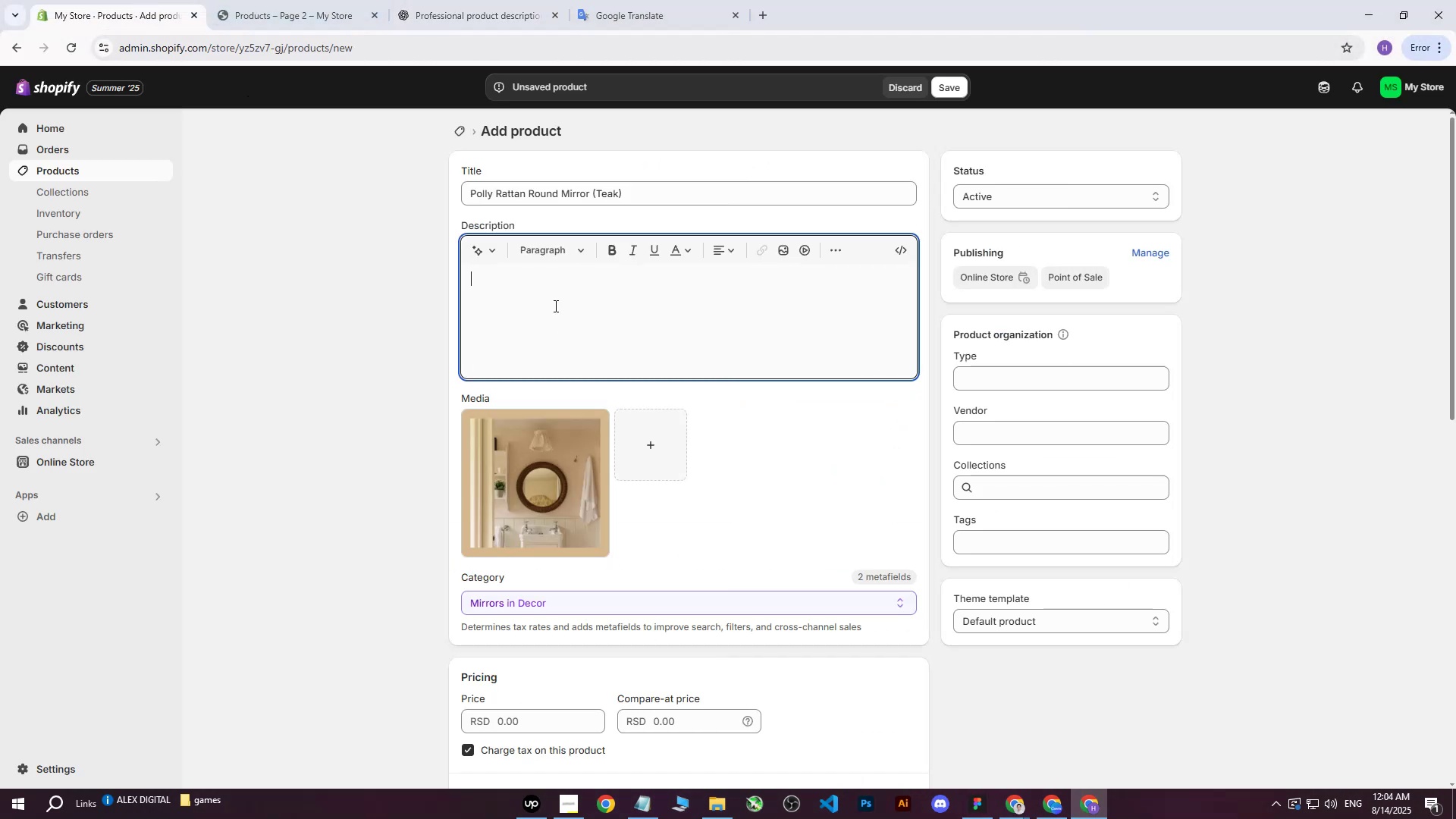 
key(Control+V)
 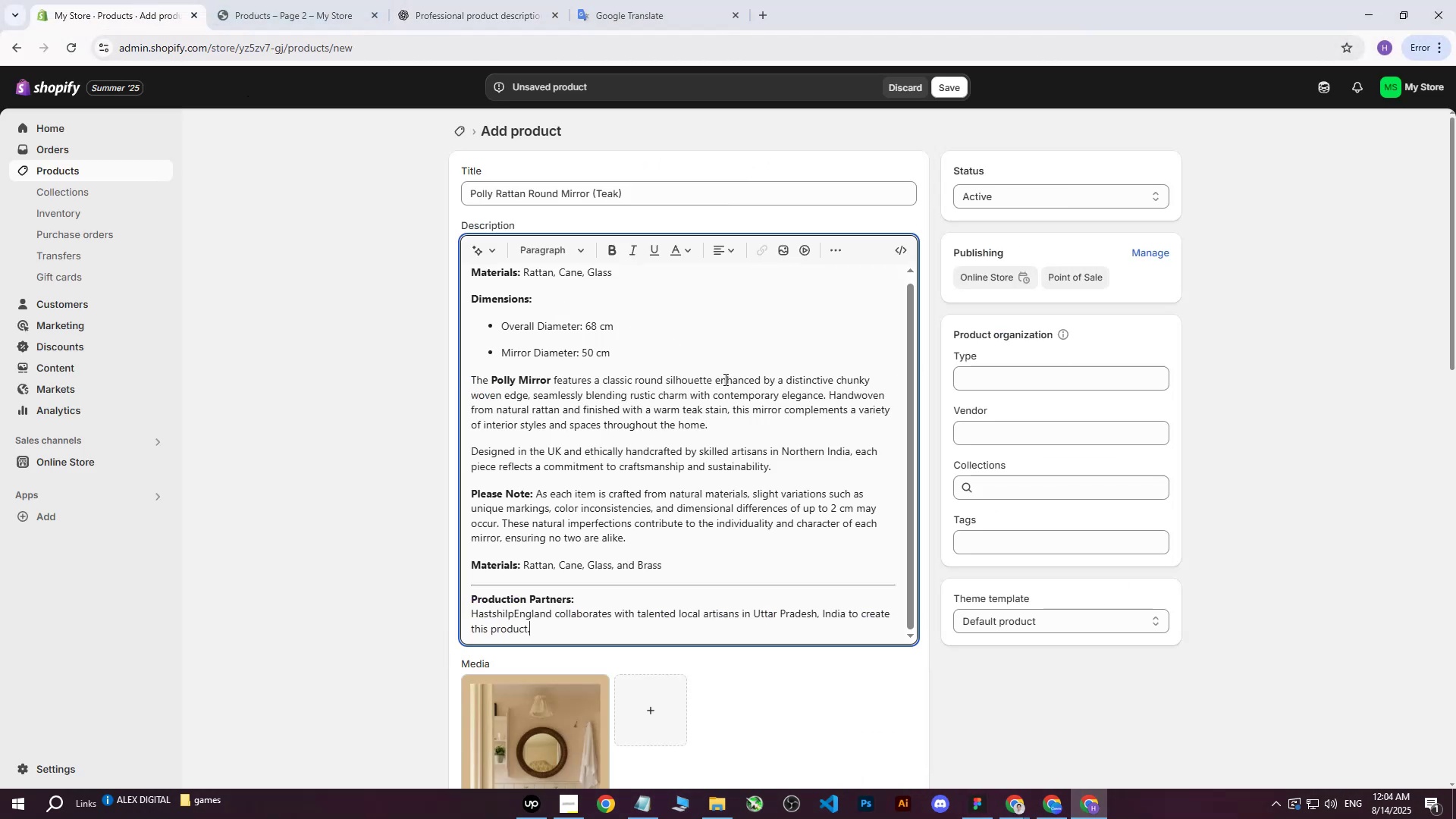 
scroll: coordinate [661, 376], scroll_direction: up, amount: 8.0
 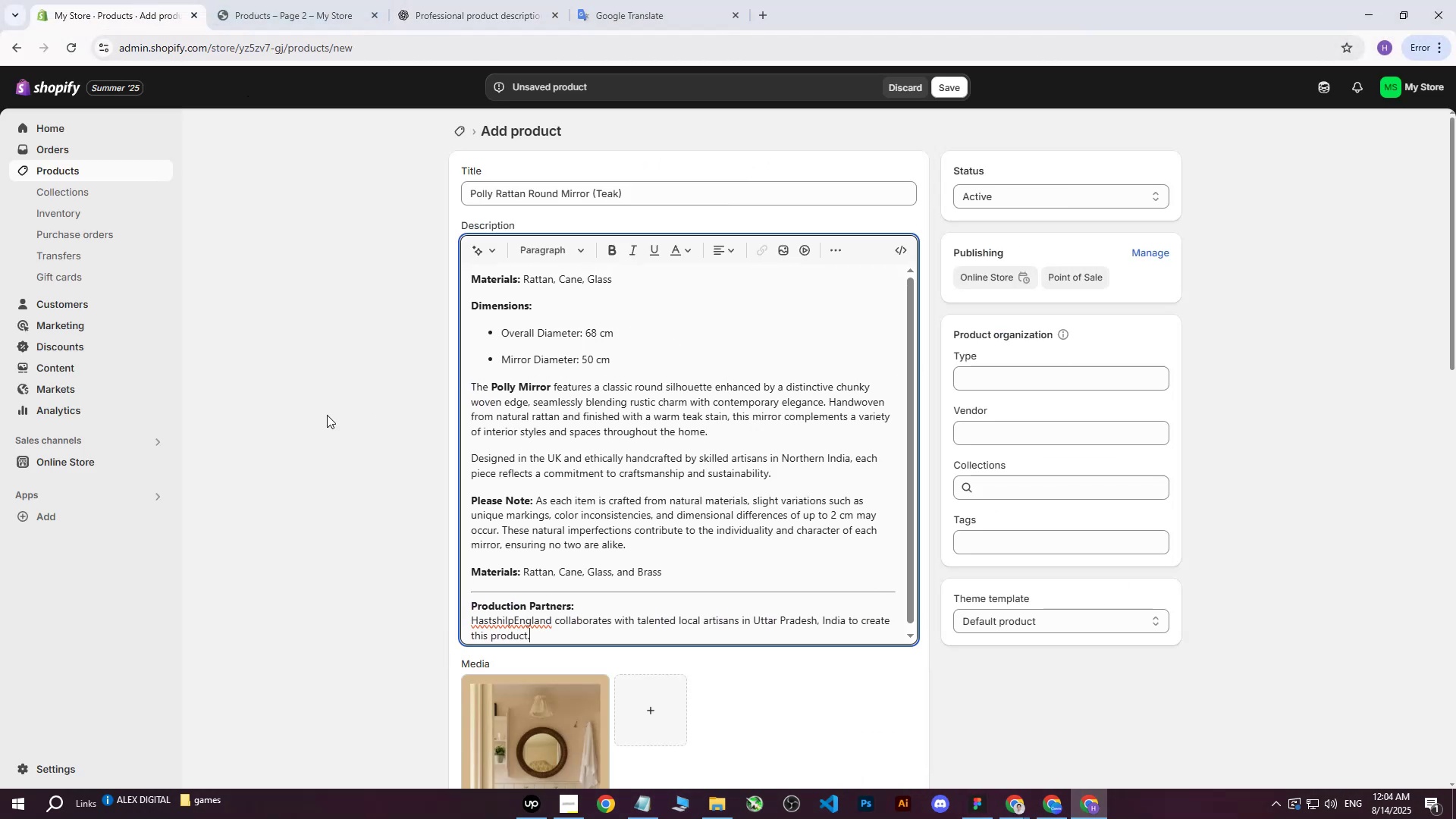 
left_click([318, 414])
 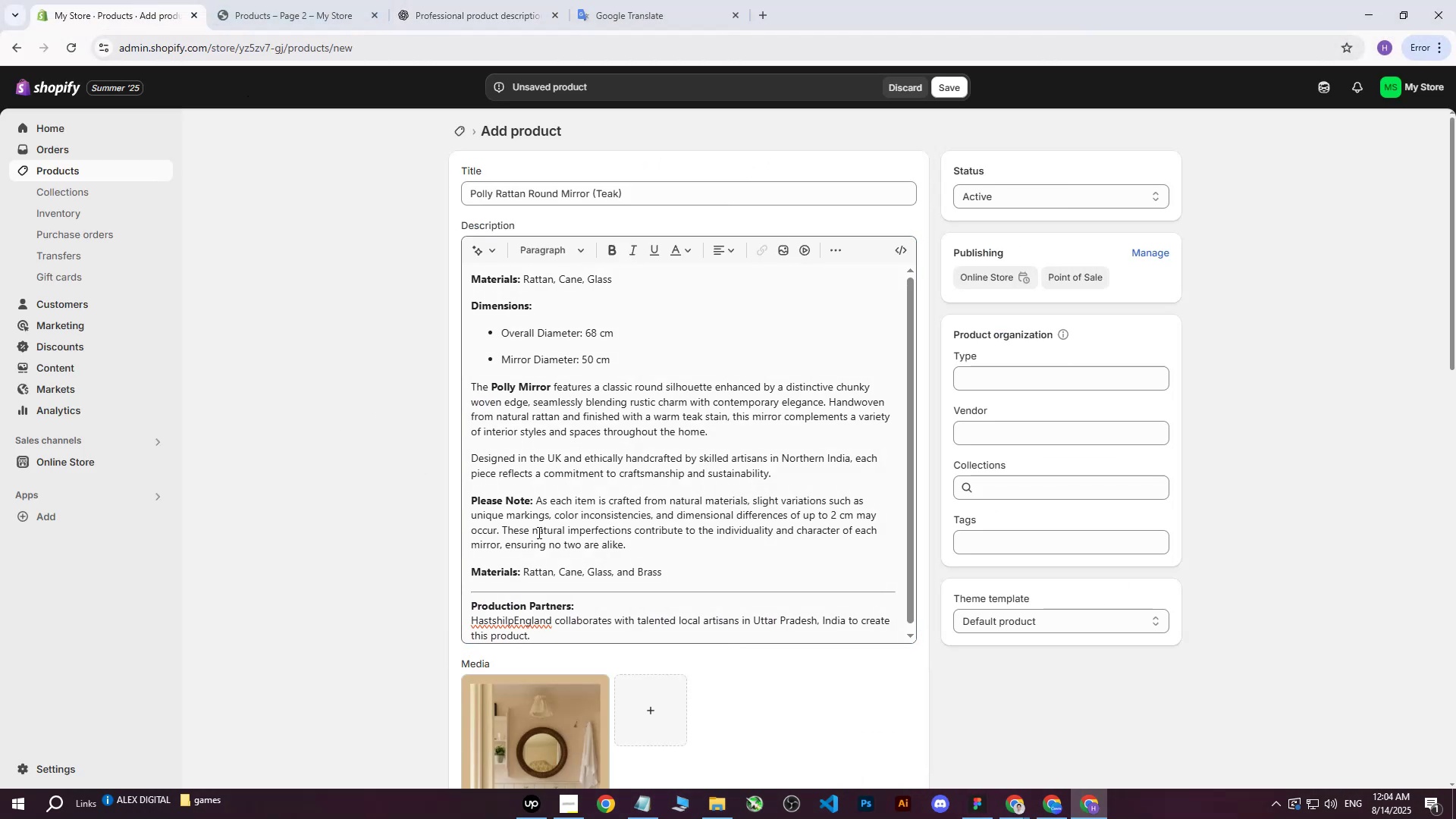 
scroll: coordinate [744, 531], scroll_direction: down, amount: 11.0
 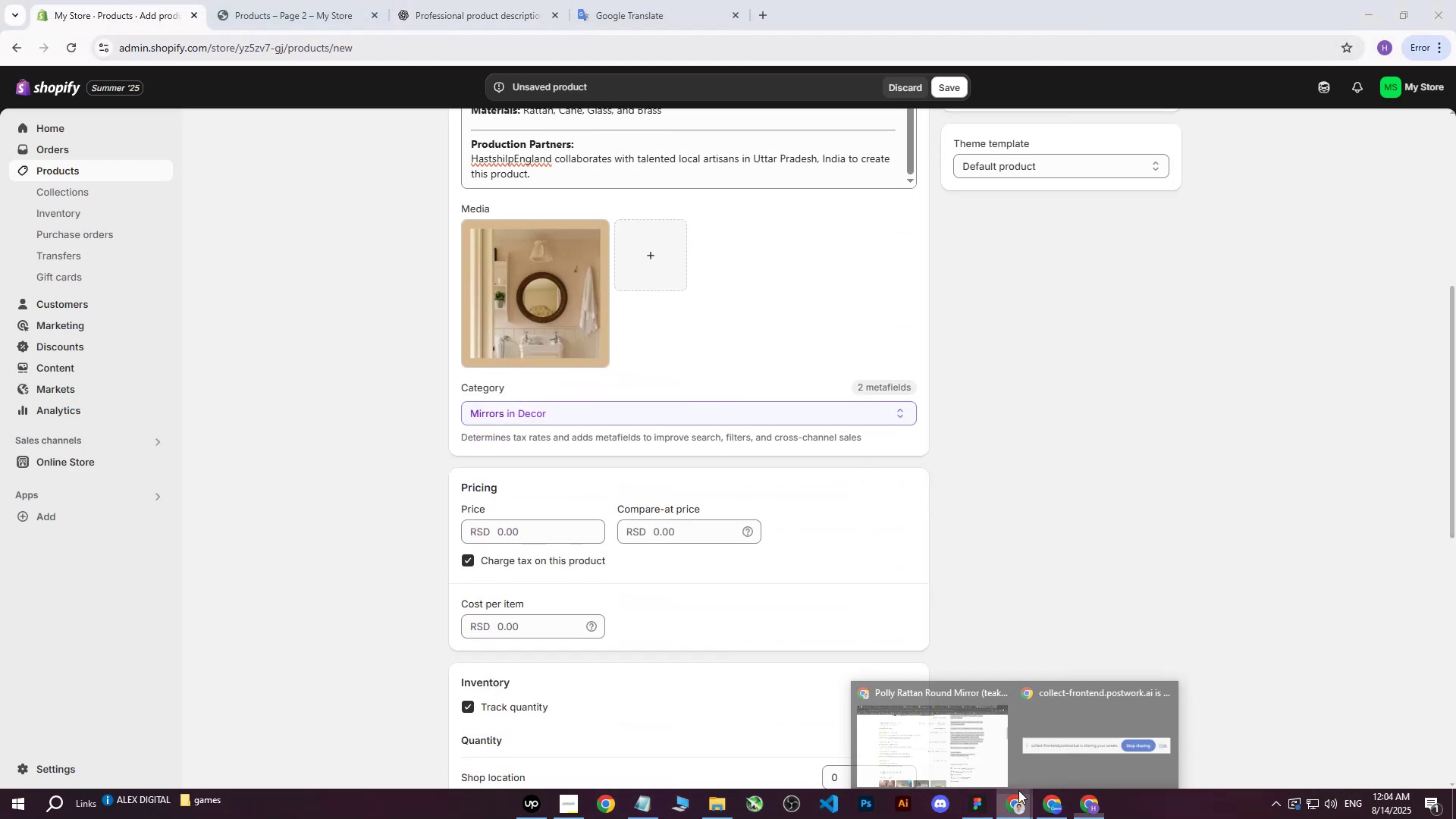 
double_click([961, 738])
 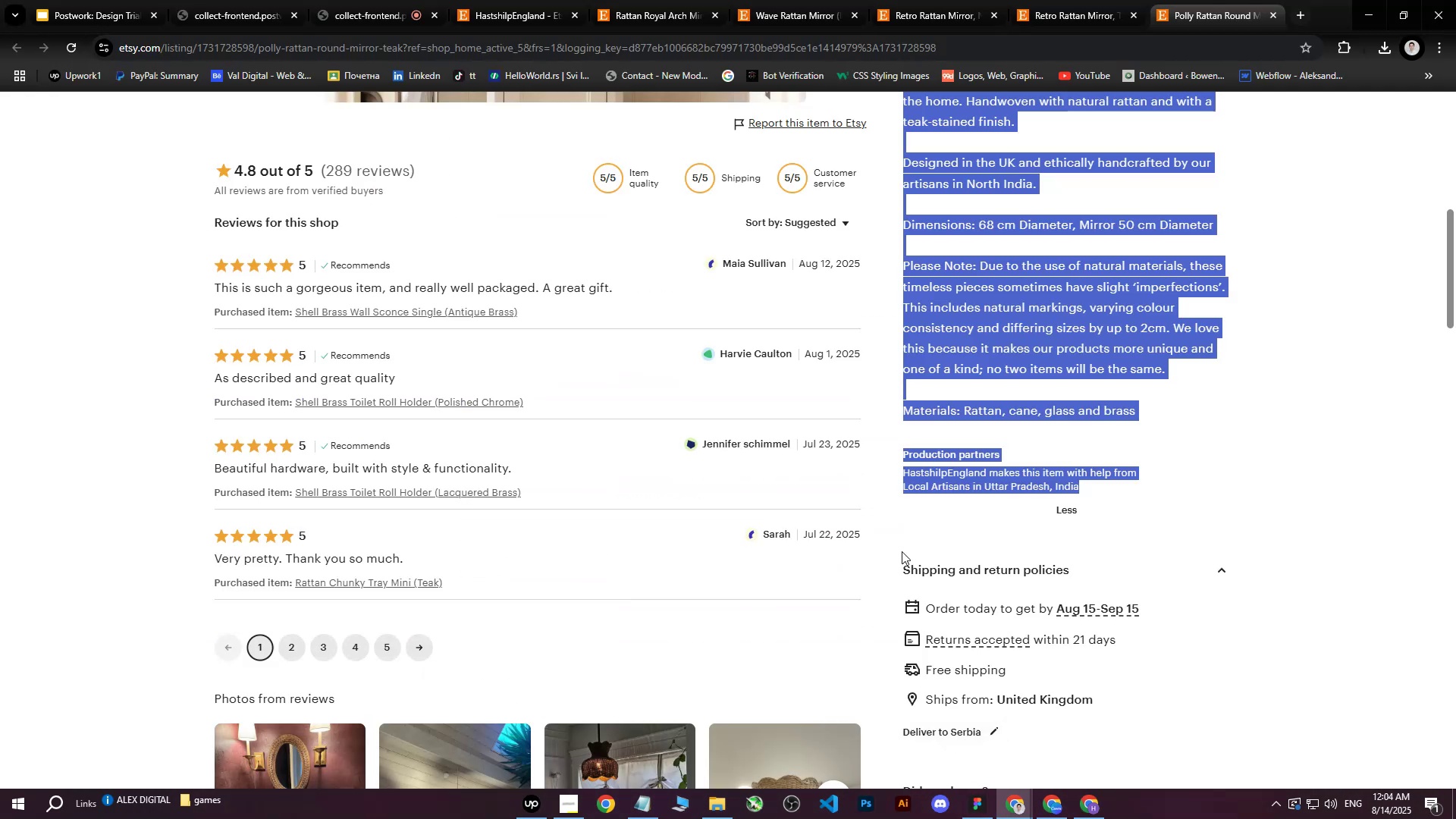 
scroll: coordinate [861, 493], scroll_direction: up, amount: 12.0
 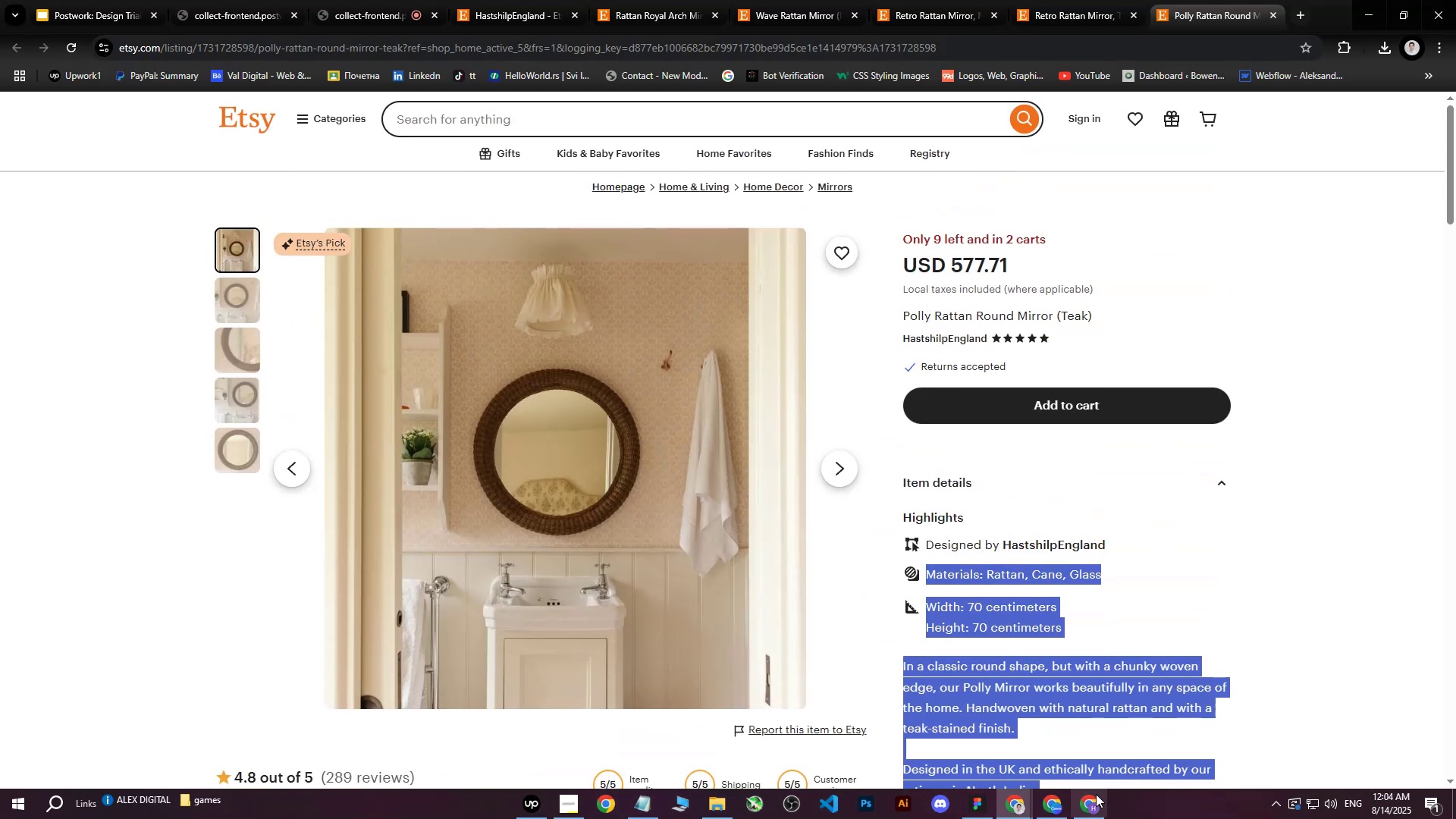 
left_click([1094, 802])
 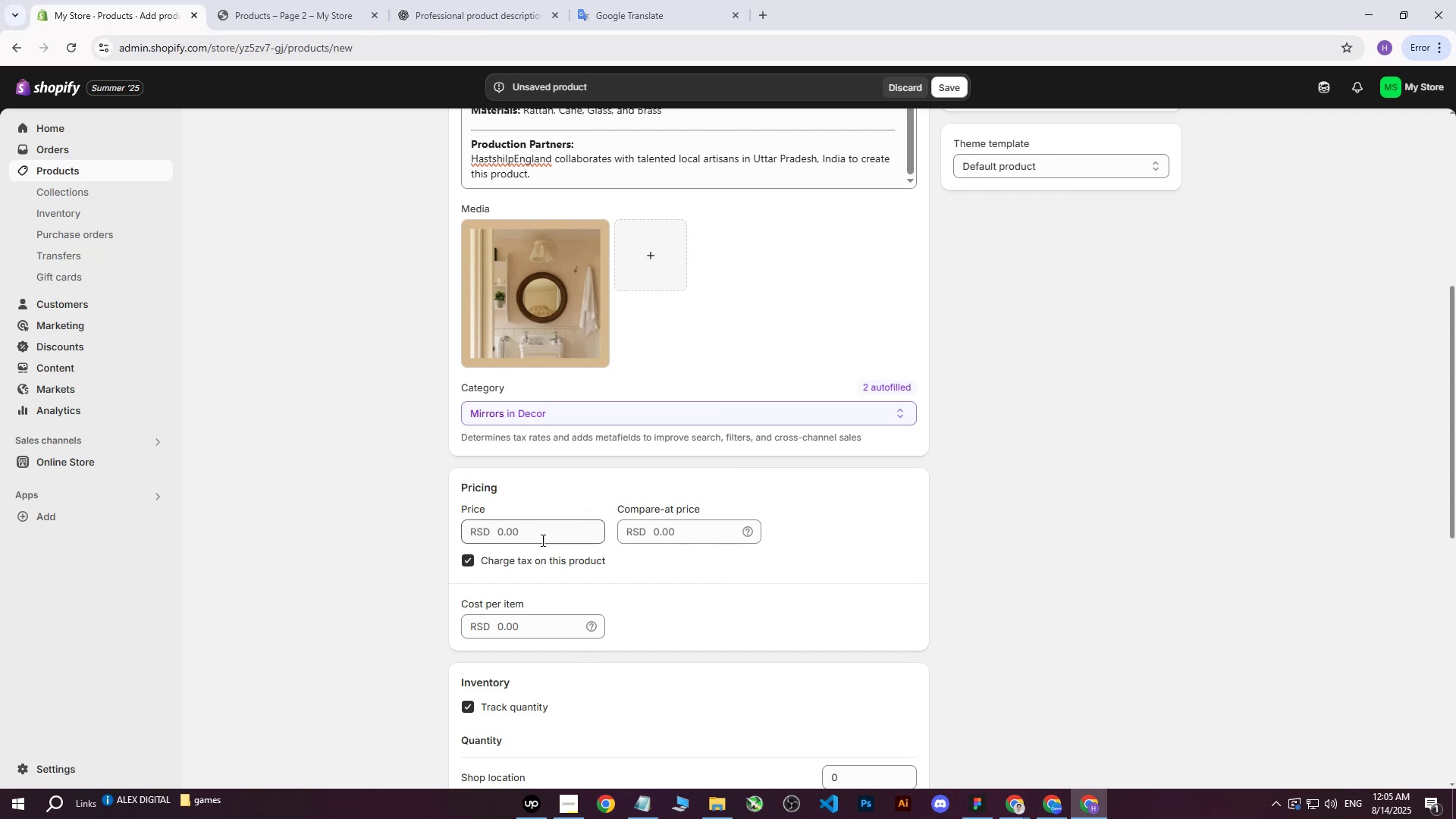 
left_click([541, 540])
 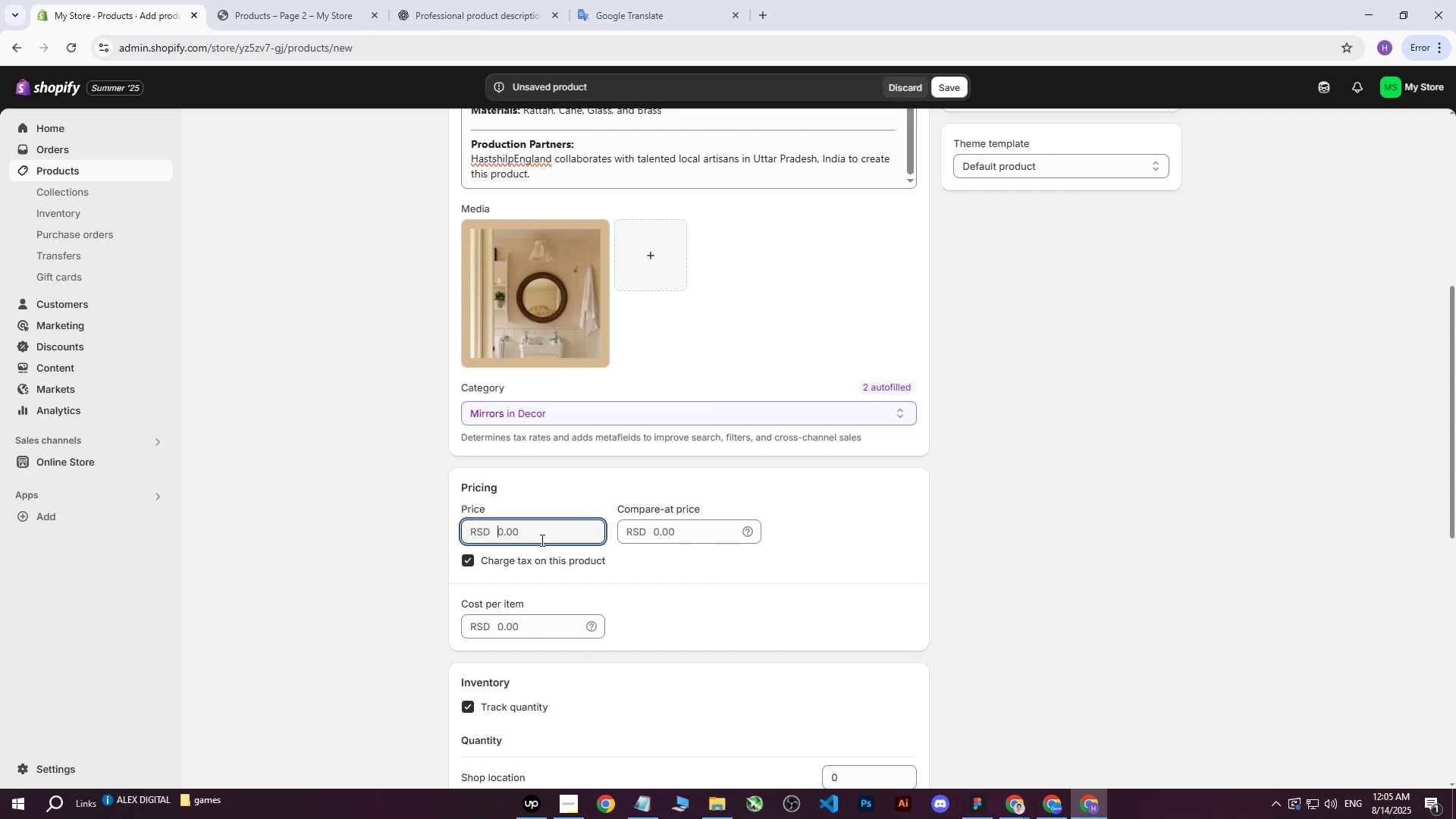 
type(60000)
 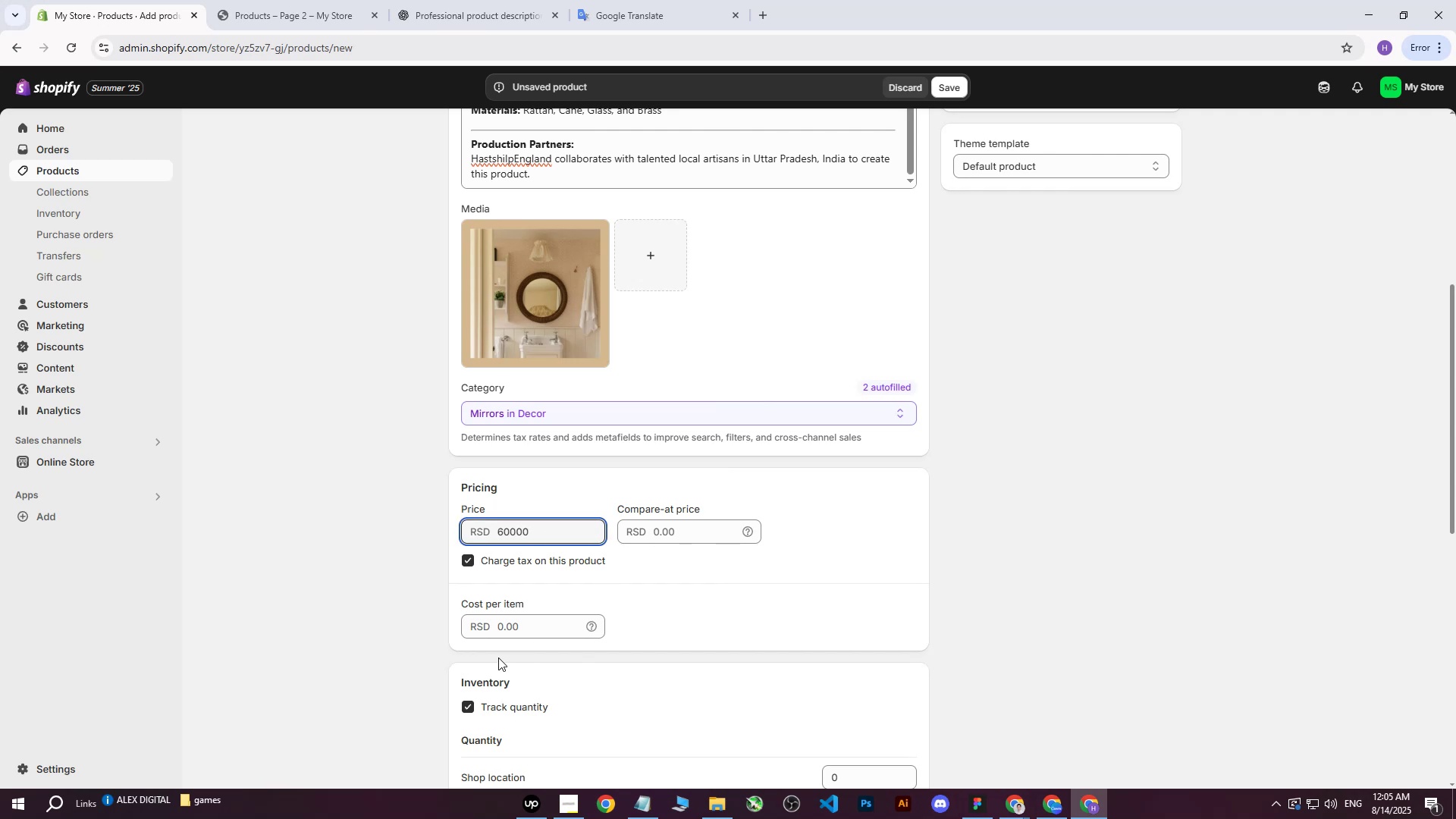 
left_click([521, 637])
 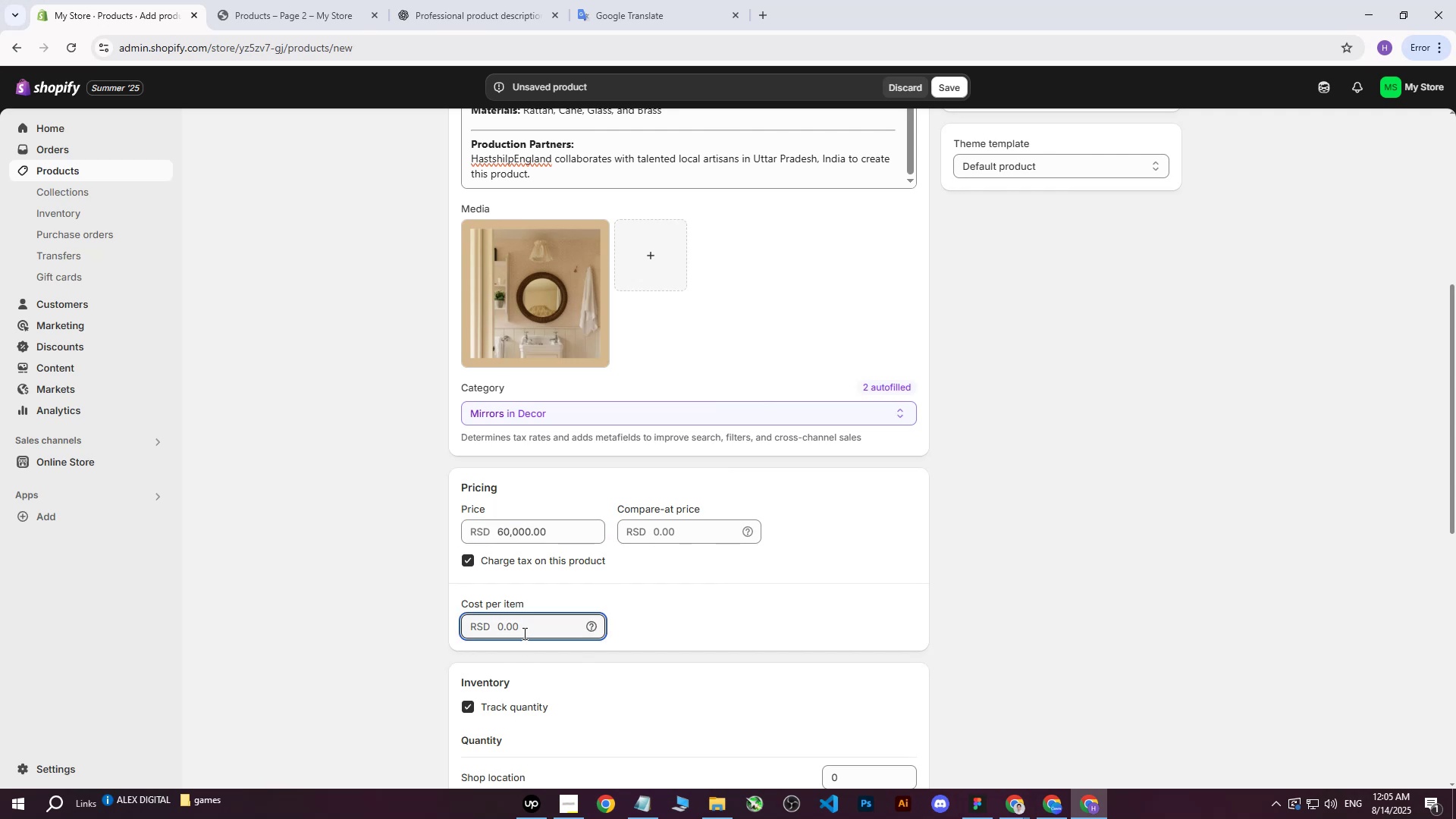 
type(40000)
 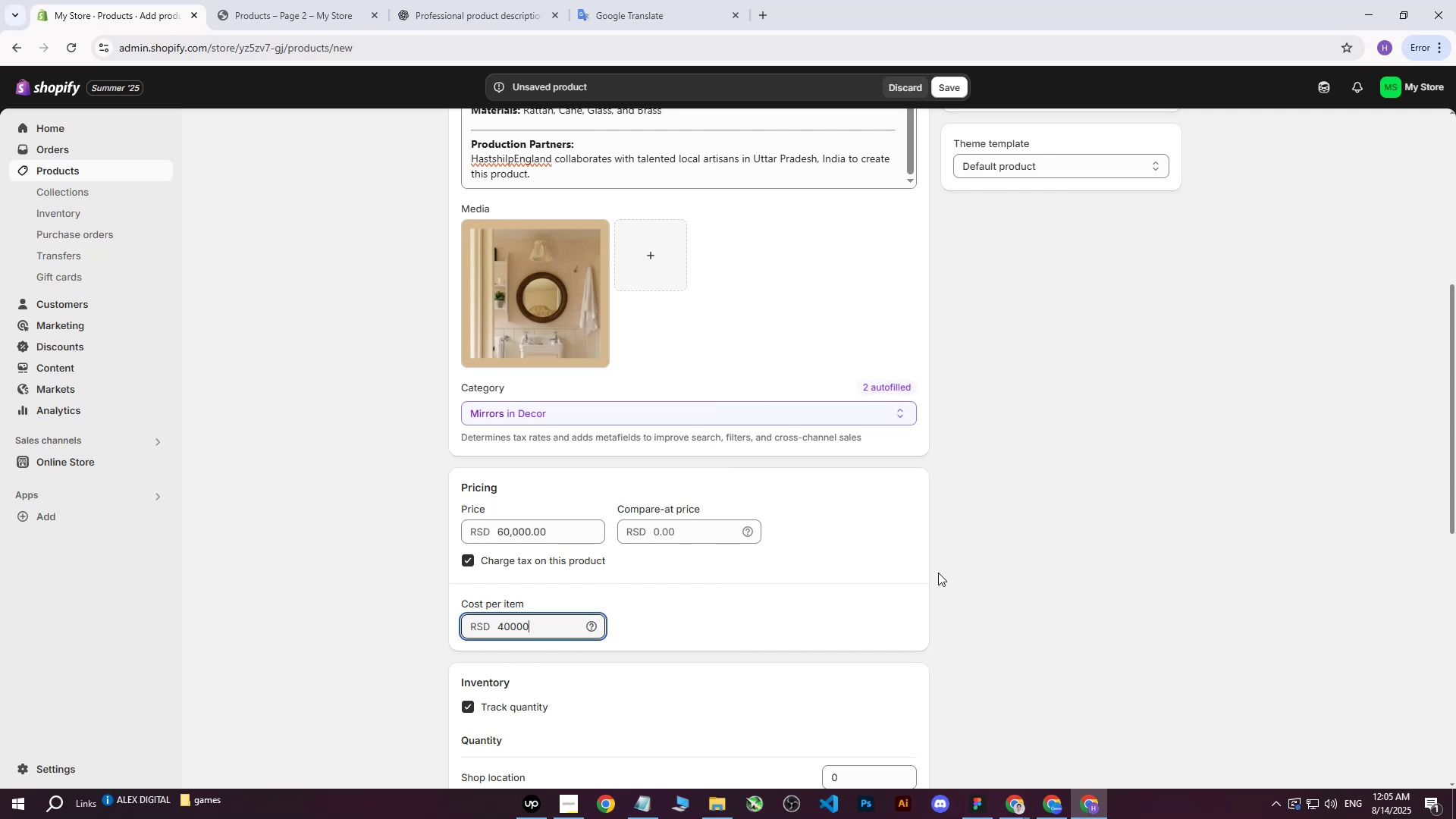 
left_click([938, 573])
 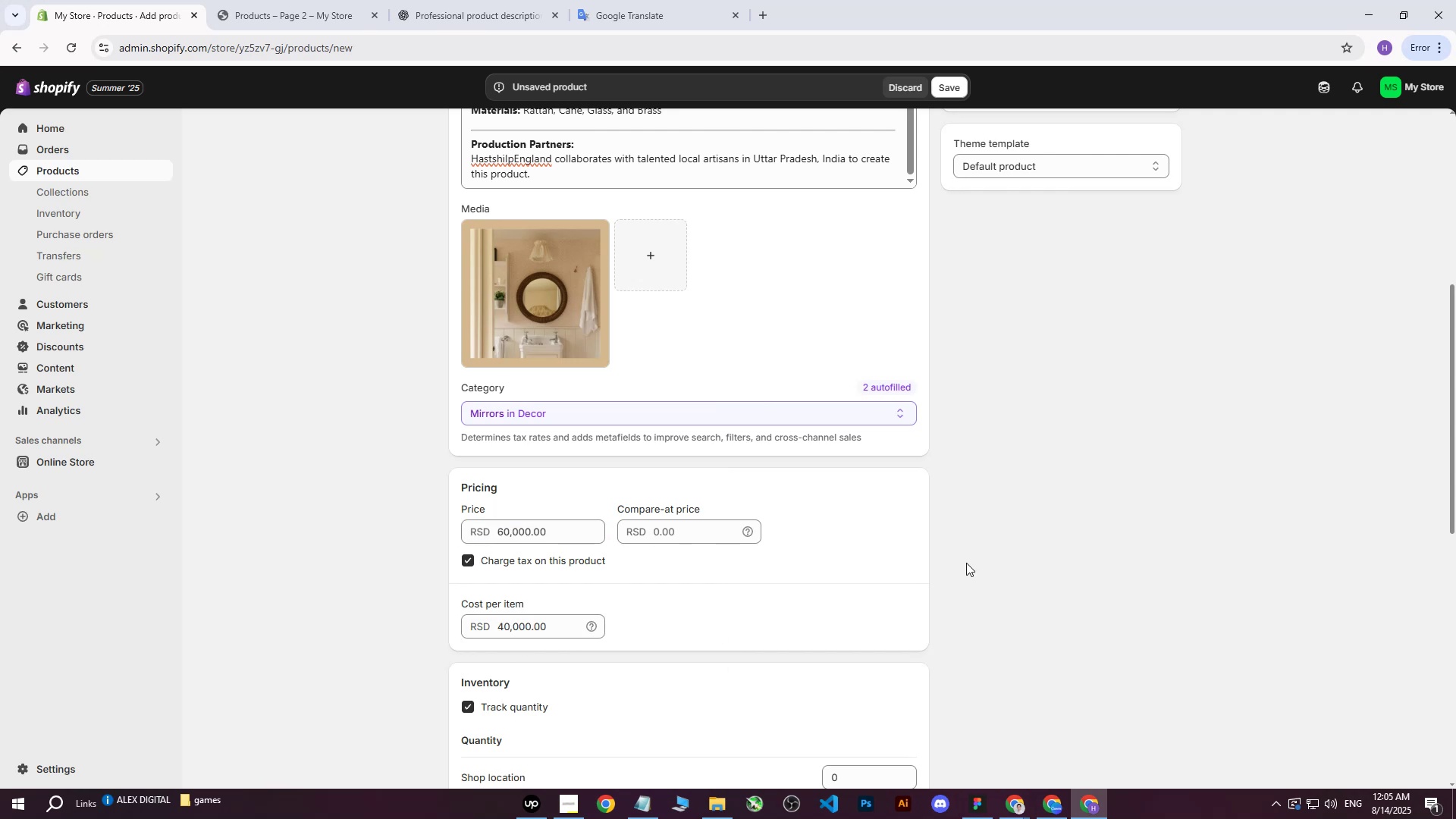 
scroll: coordinate [967, 562], scroll_direction: down, amount: 3.0
 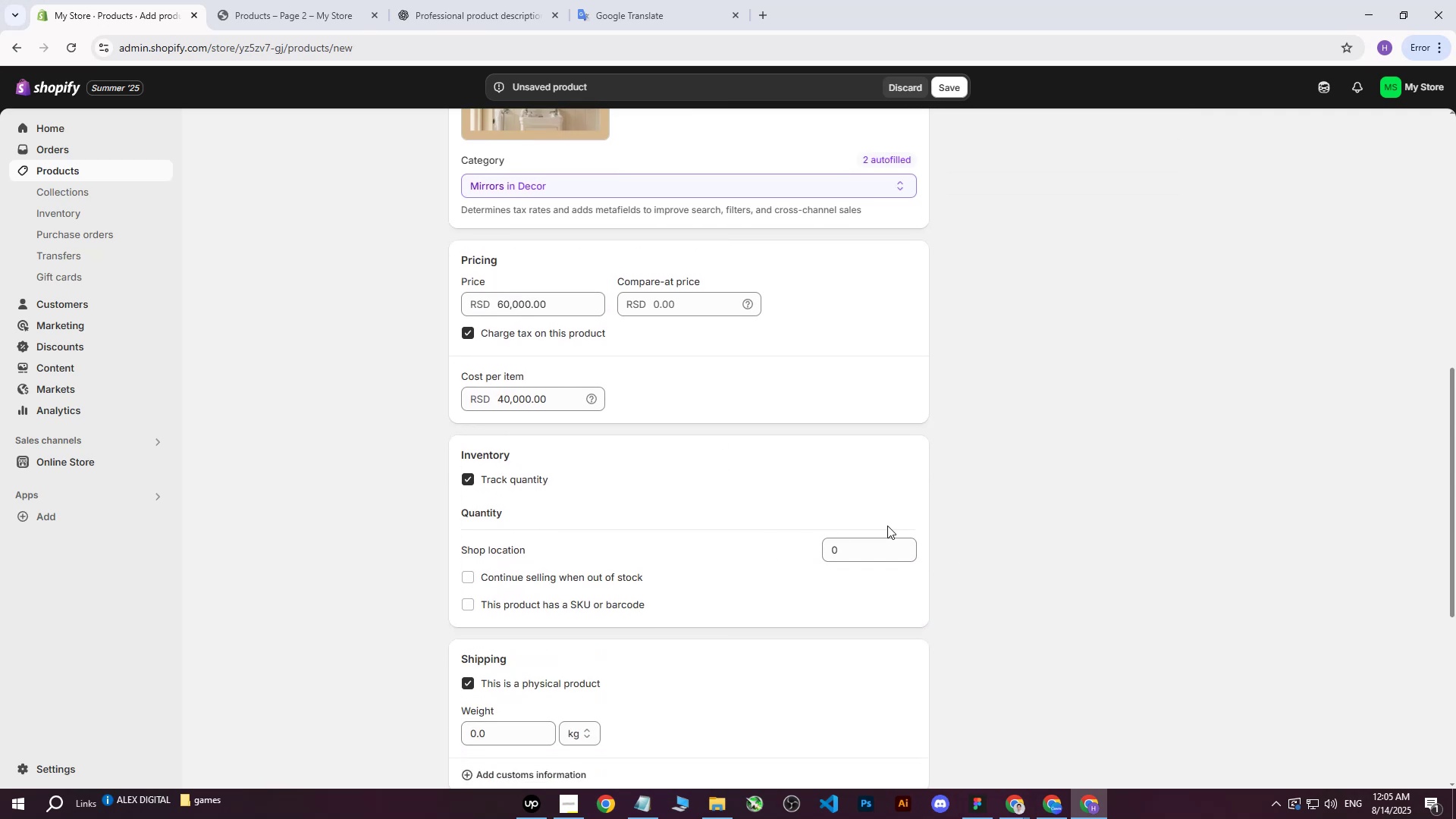 
left_click([857, 545])
 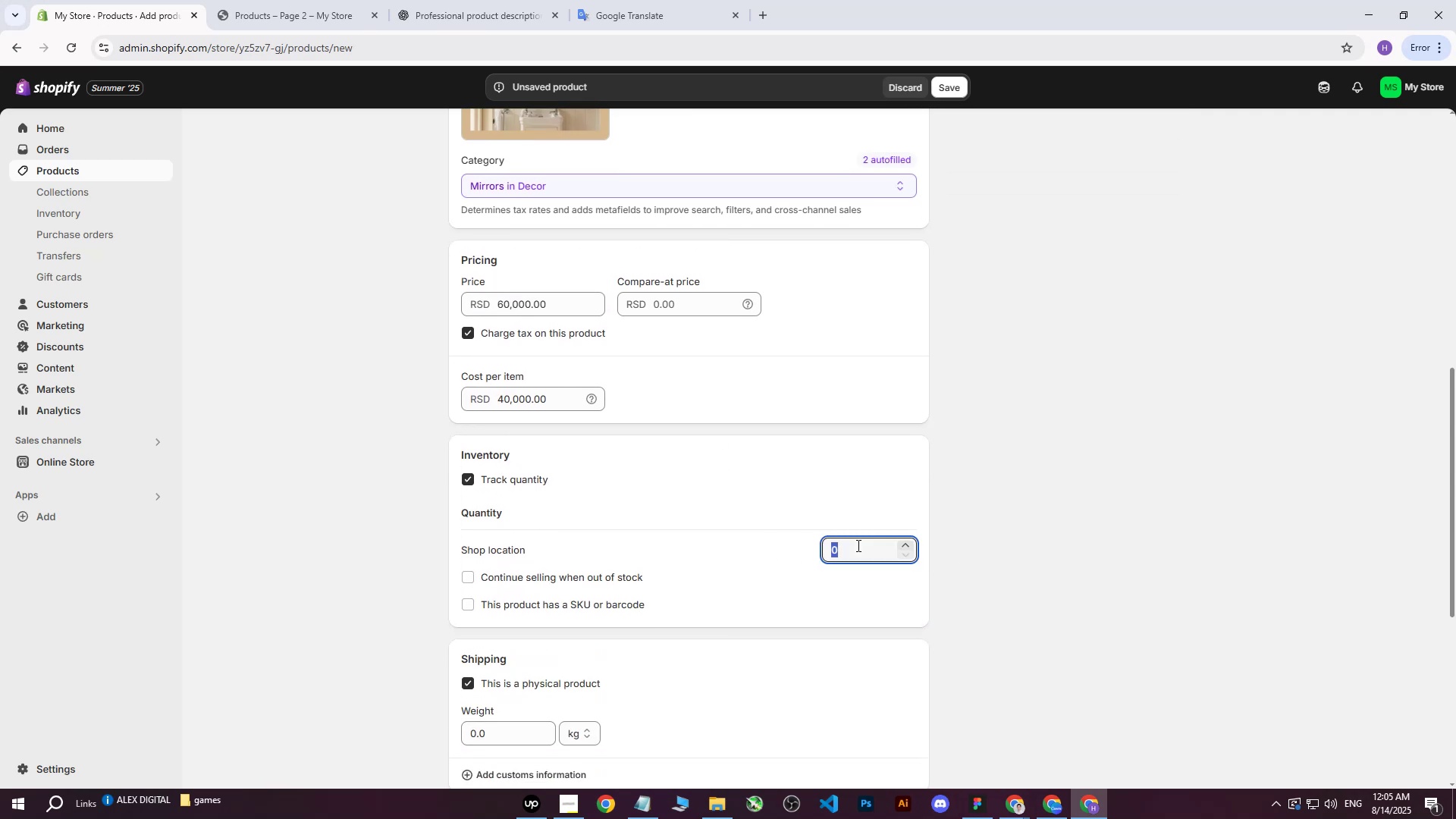 
type(150)
 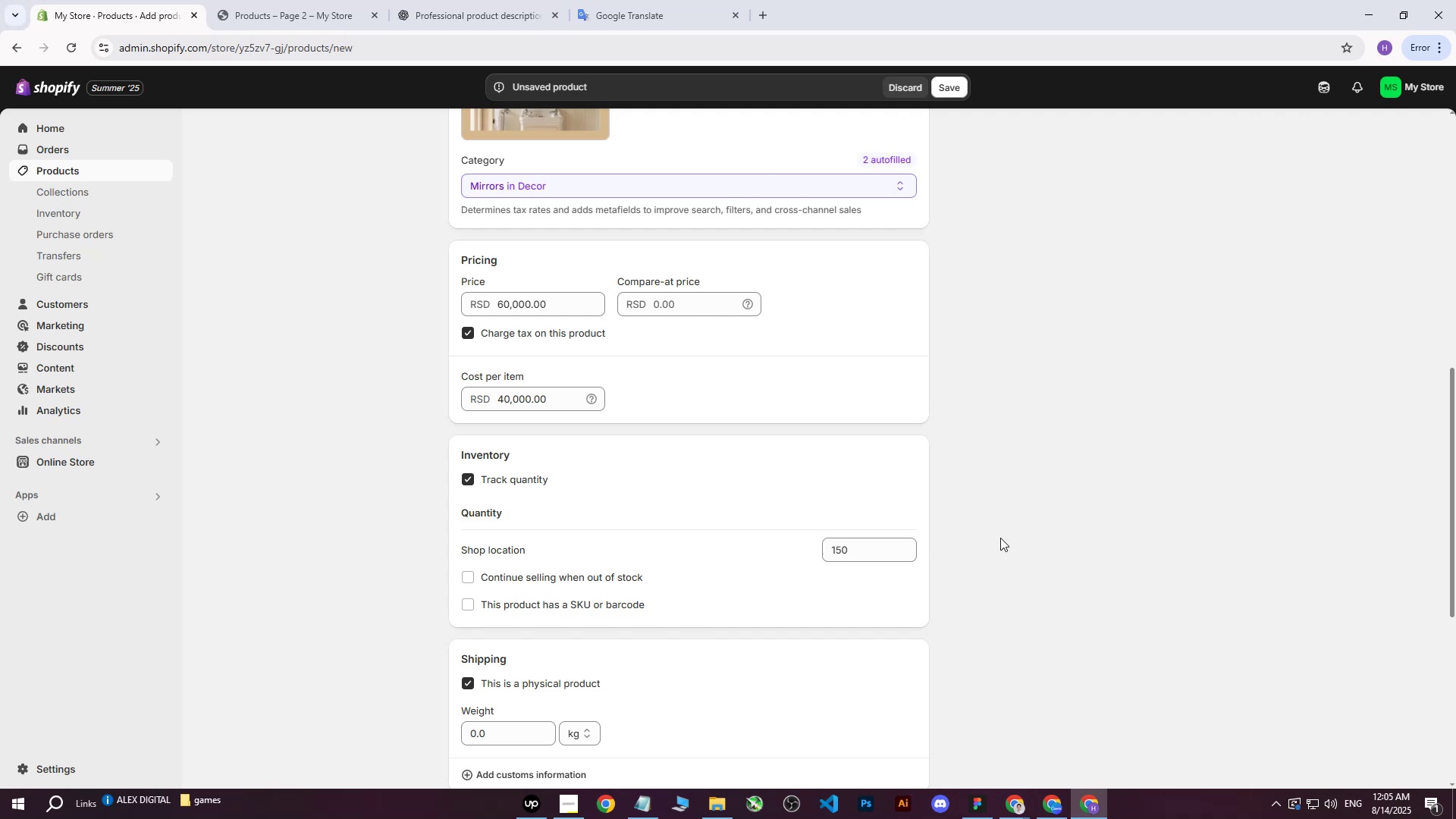 
left_click([1000, 538])
 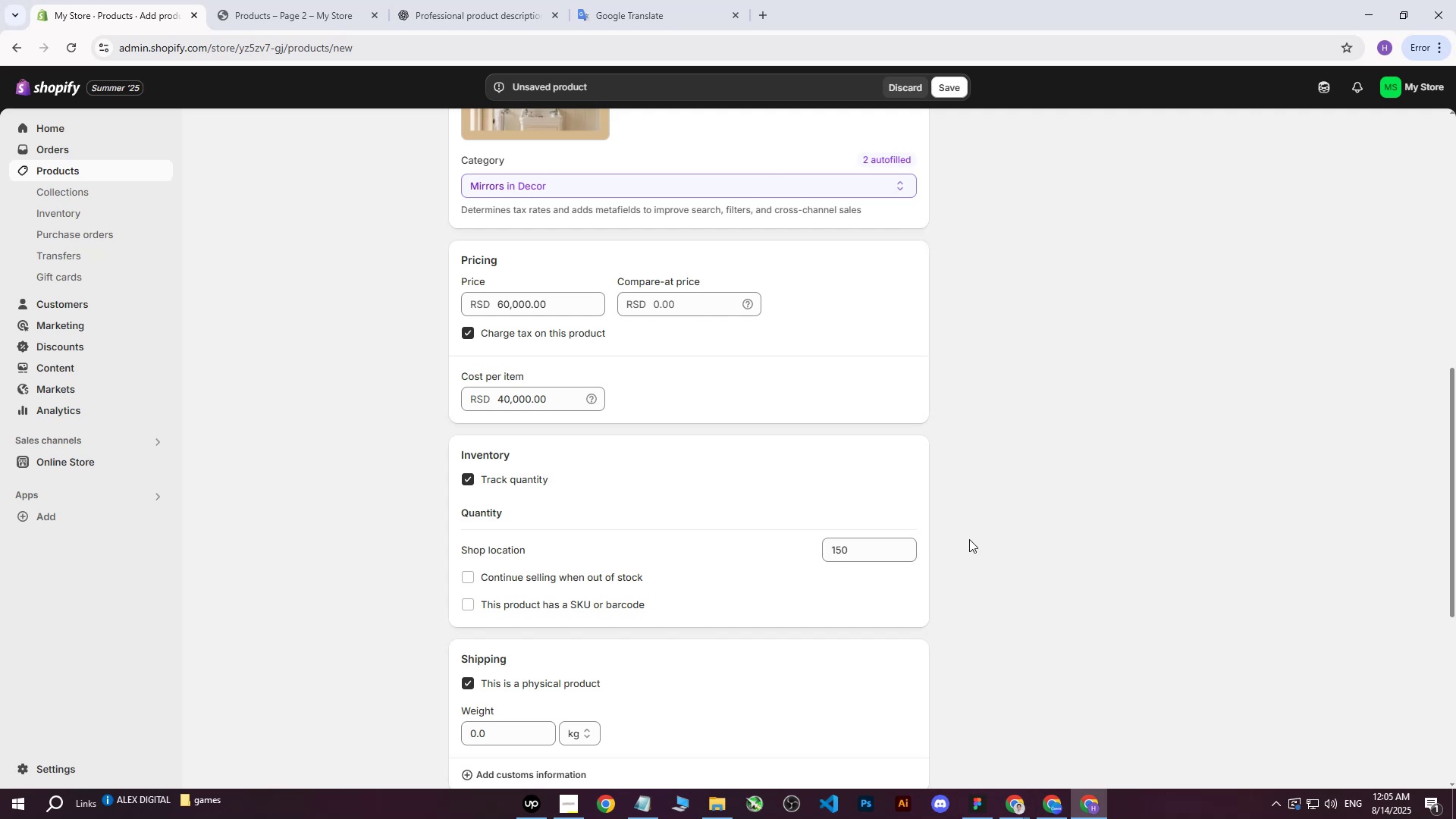 
scroll: coordinate [912, 553], scroll_direction: down, amount: 2.0
 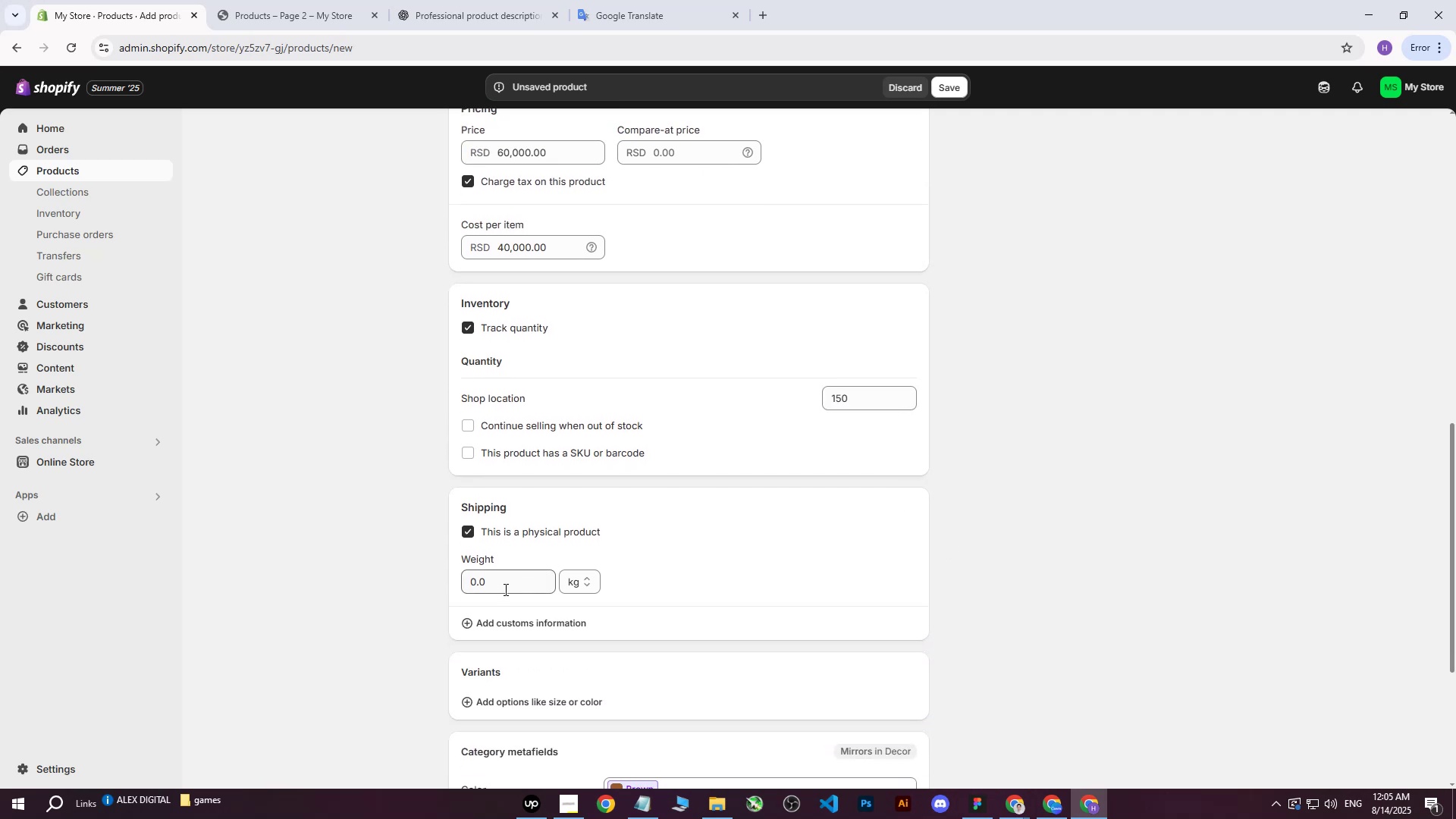 
left_click([504, 589])
 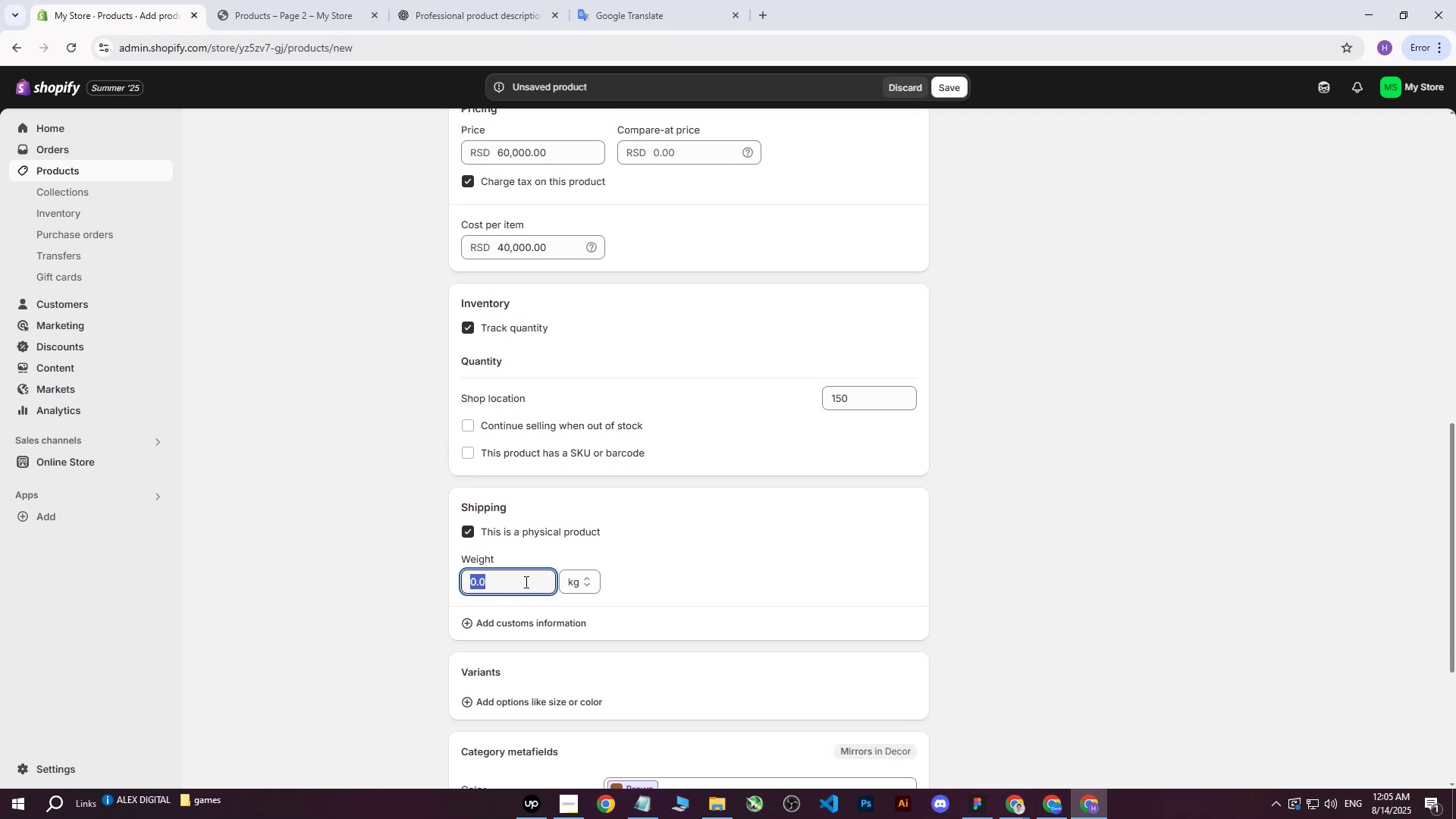 
scroll: coordinate [733, 465], scroll_direction: down, amount: 1.0
 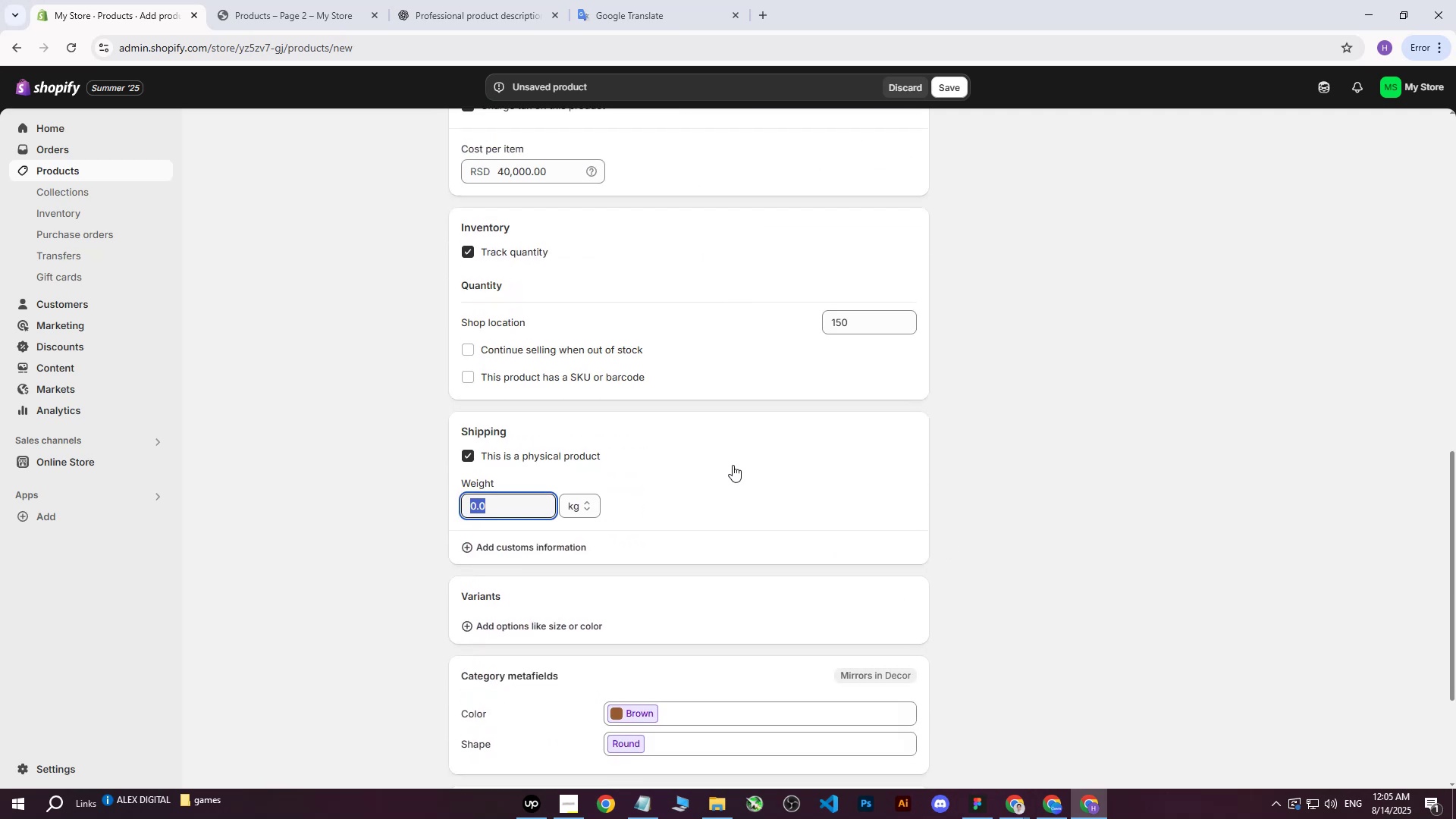 
type(10)
 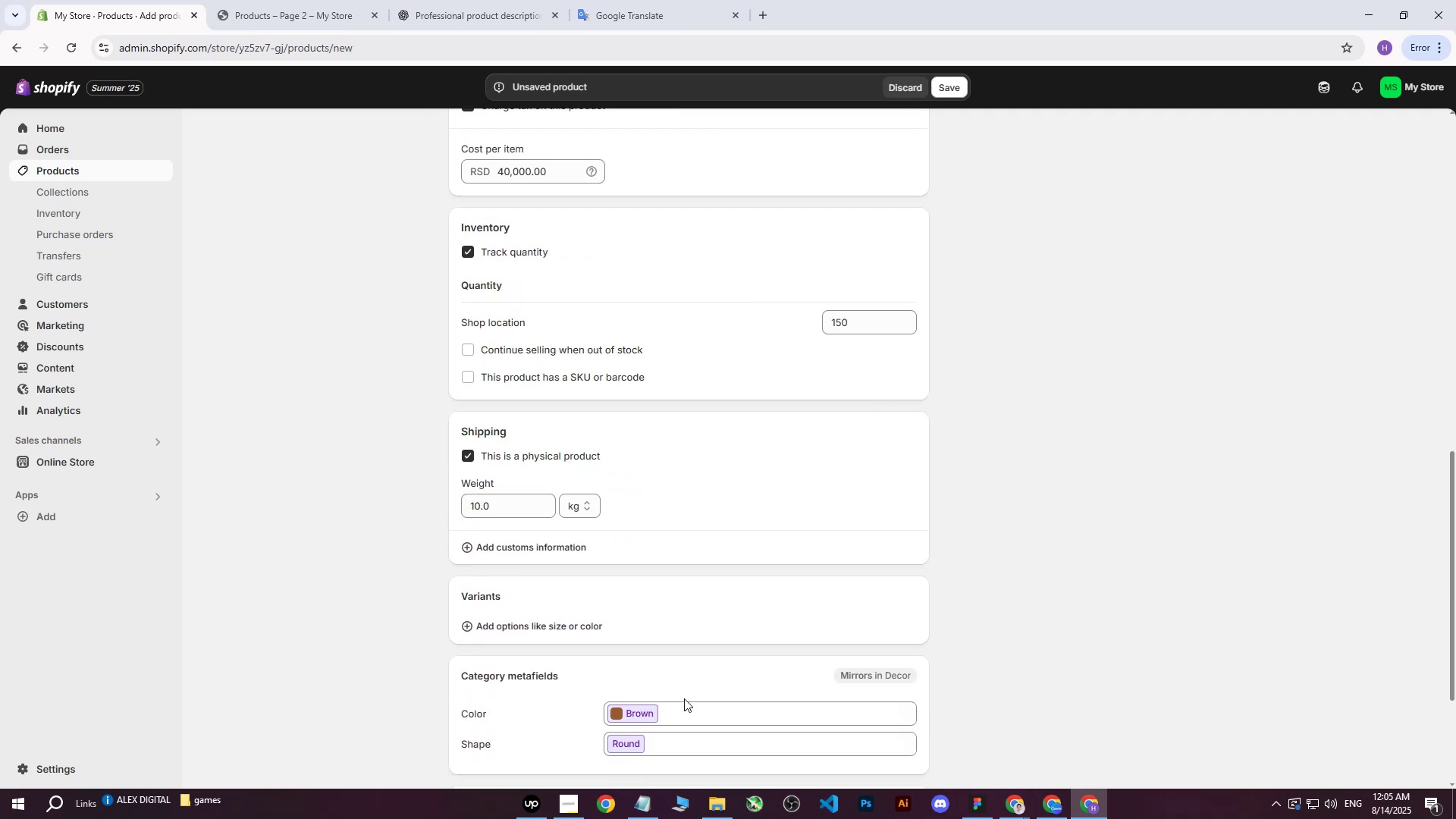 
double_click([682, 707])
 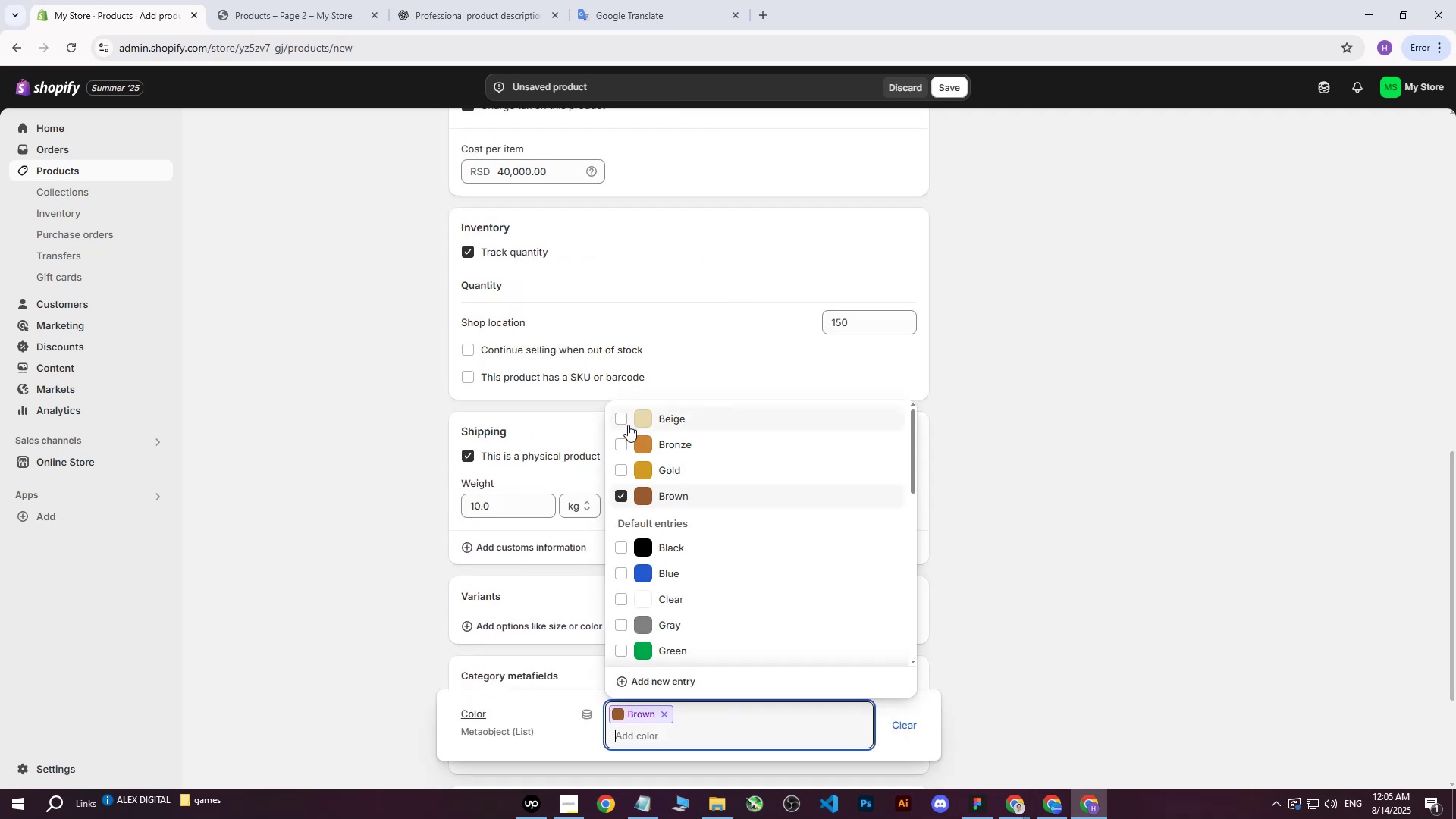 
left_click([620, 418])
 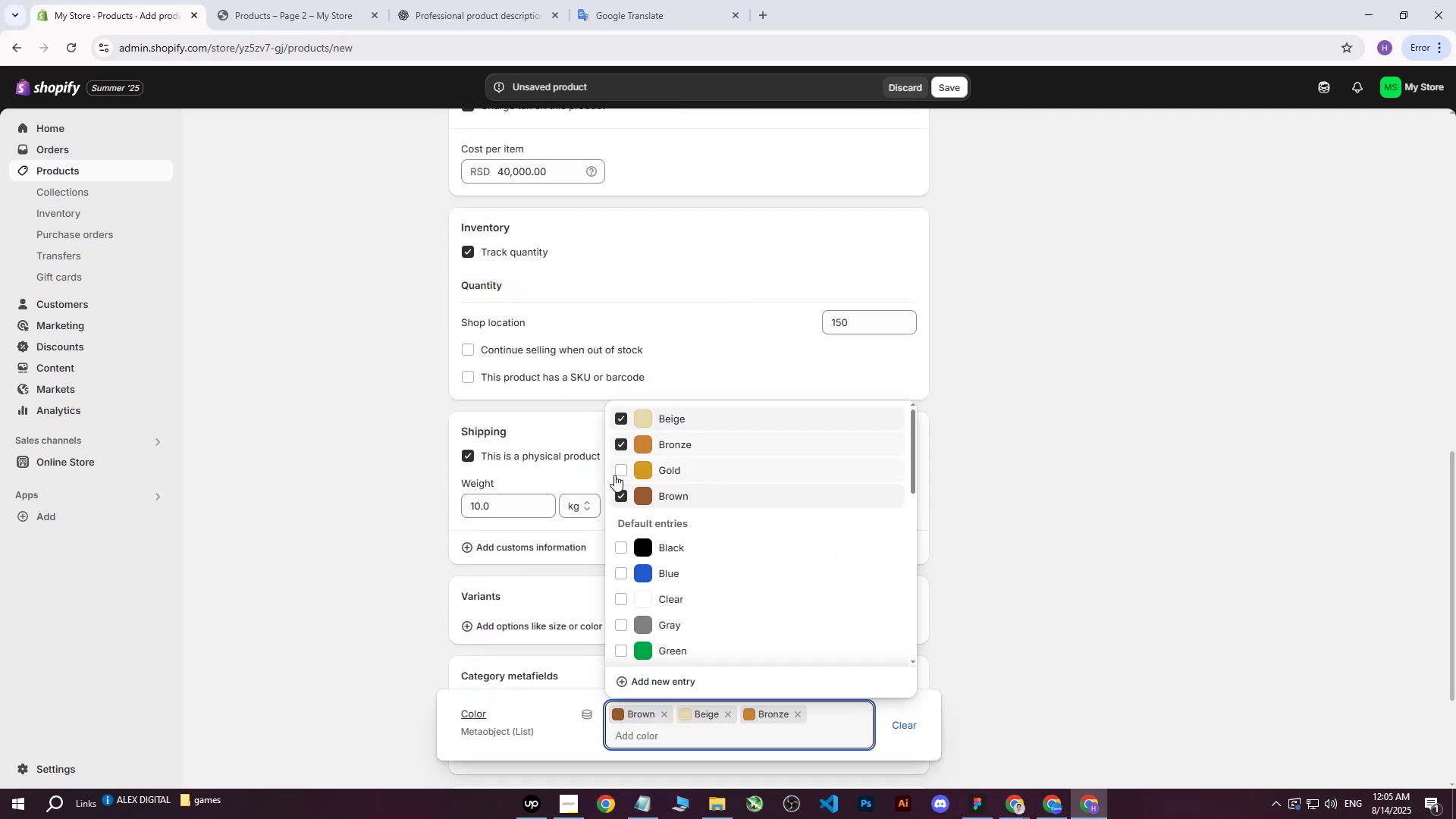 
triple_click([614, 475])
 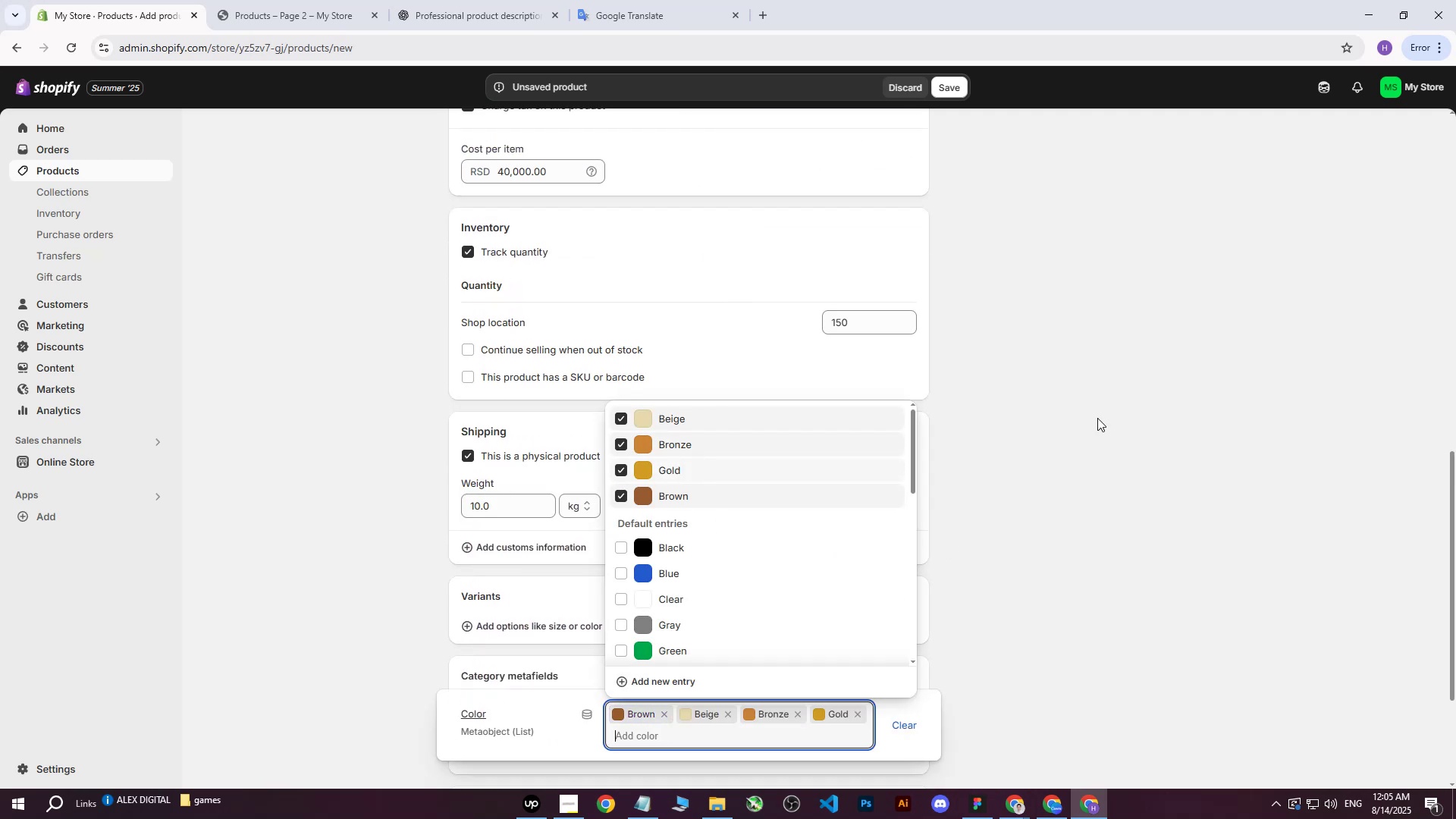 
triple_click([1097, 418])
 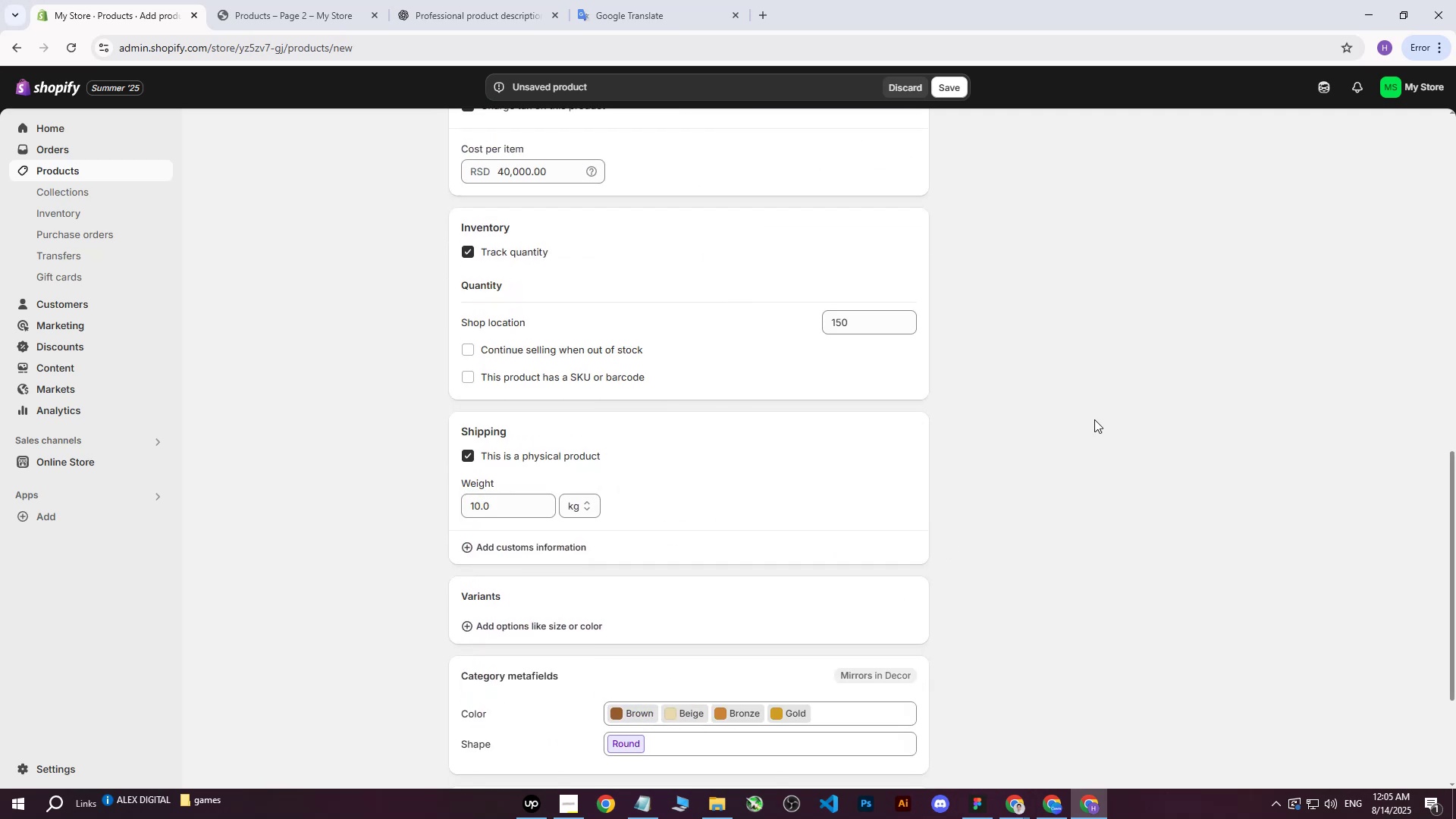 
scroll: coordinate [613, 266], scroll_direction: up, amount: 13.0
 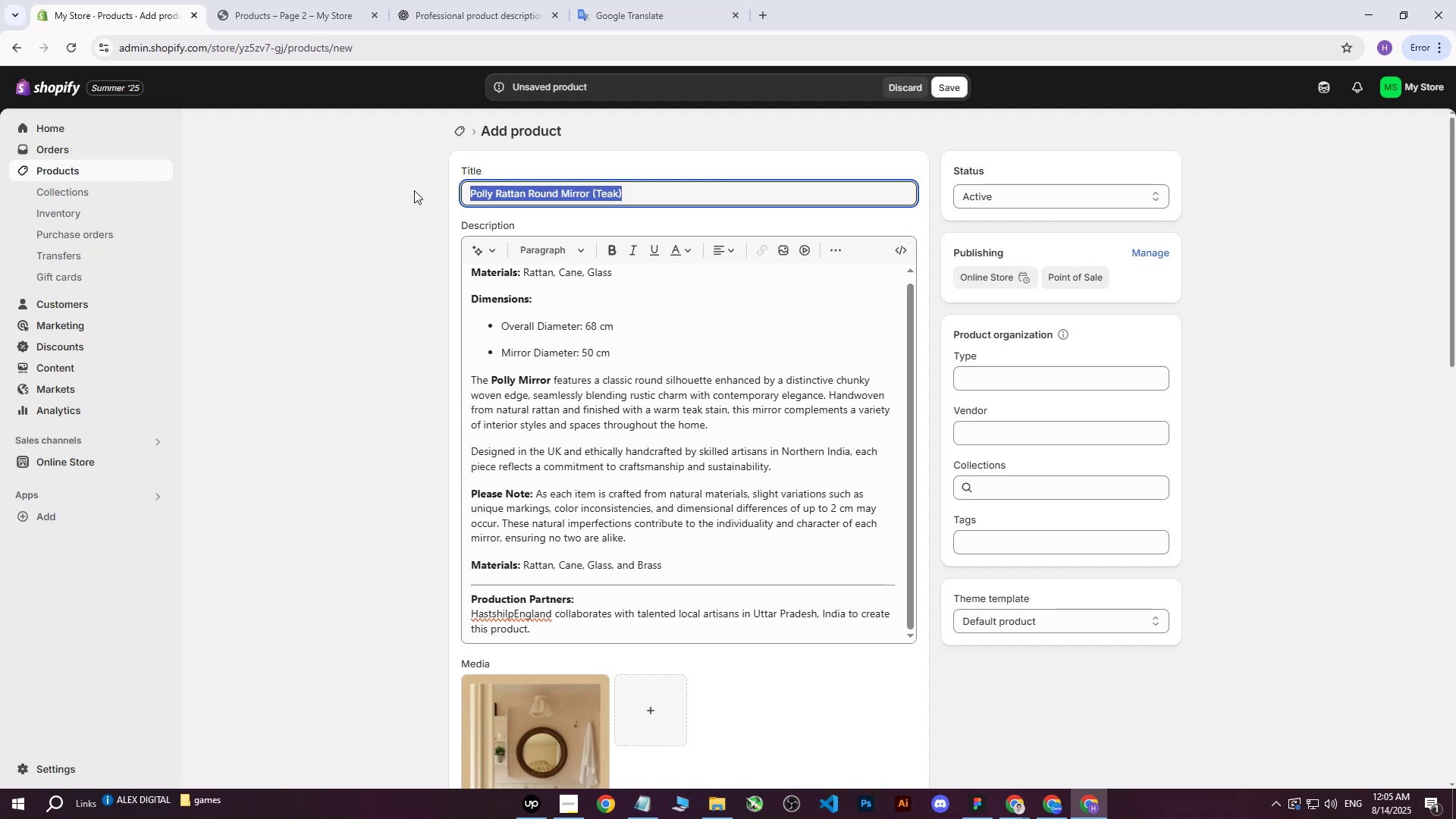 
key(Control+ControlLeft)
 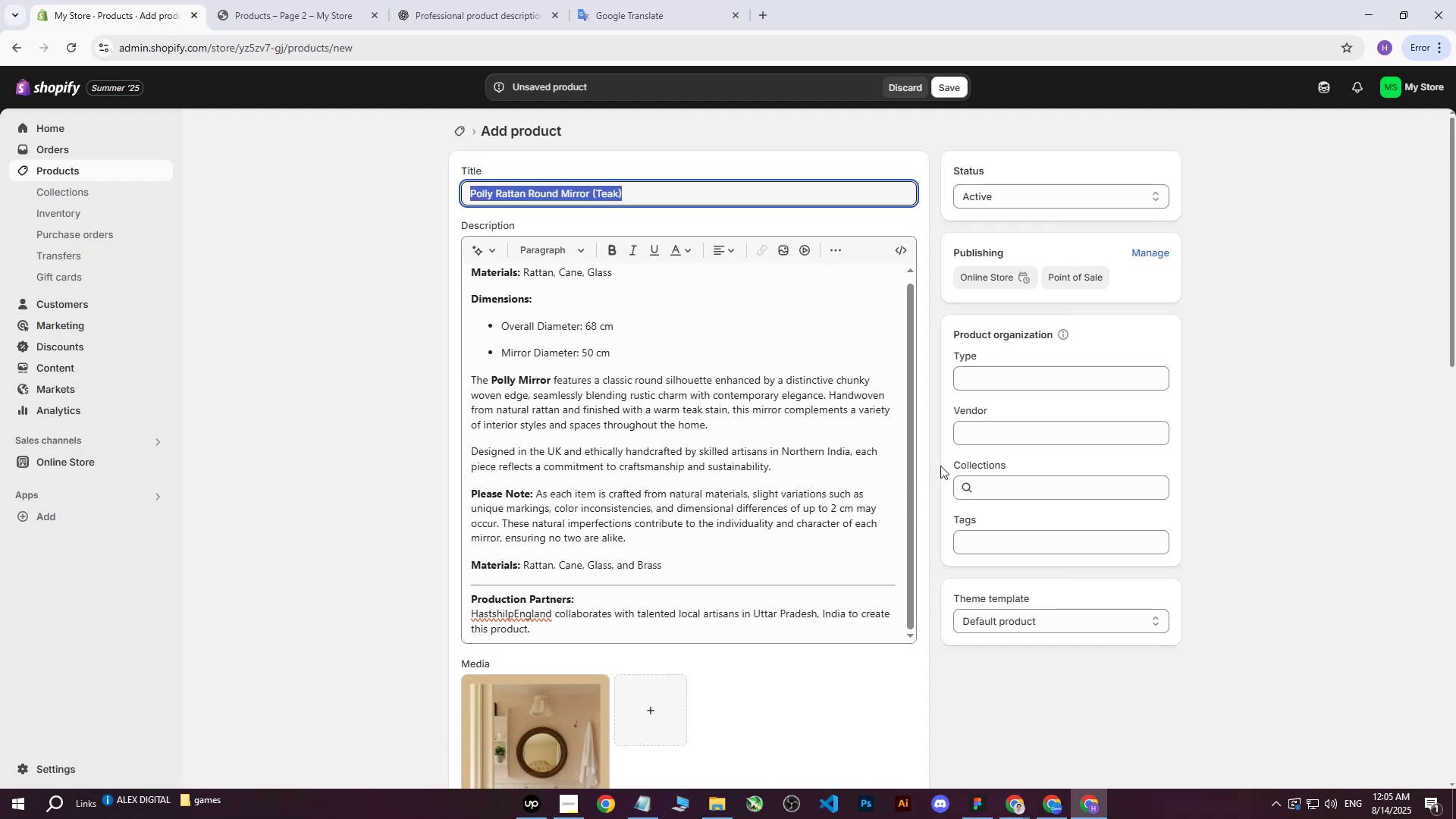 
key(Control+C)
 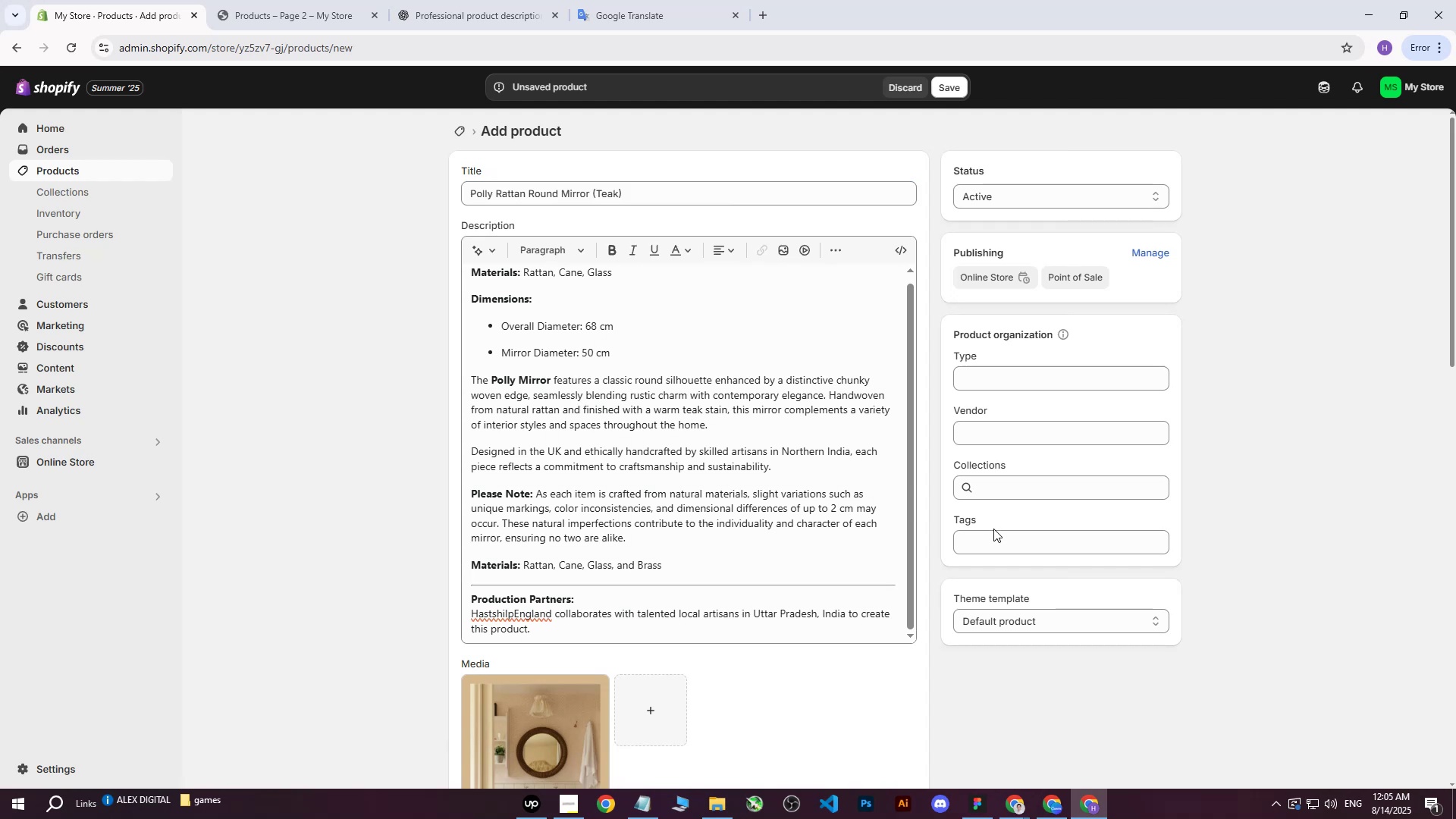 
double_click([995, 536])
 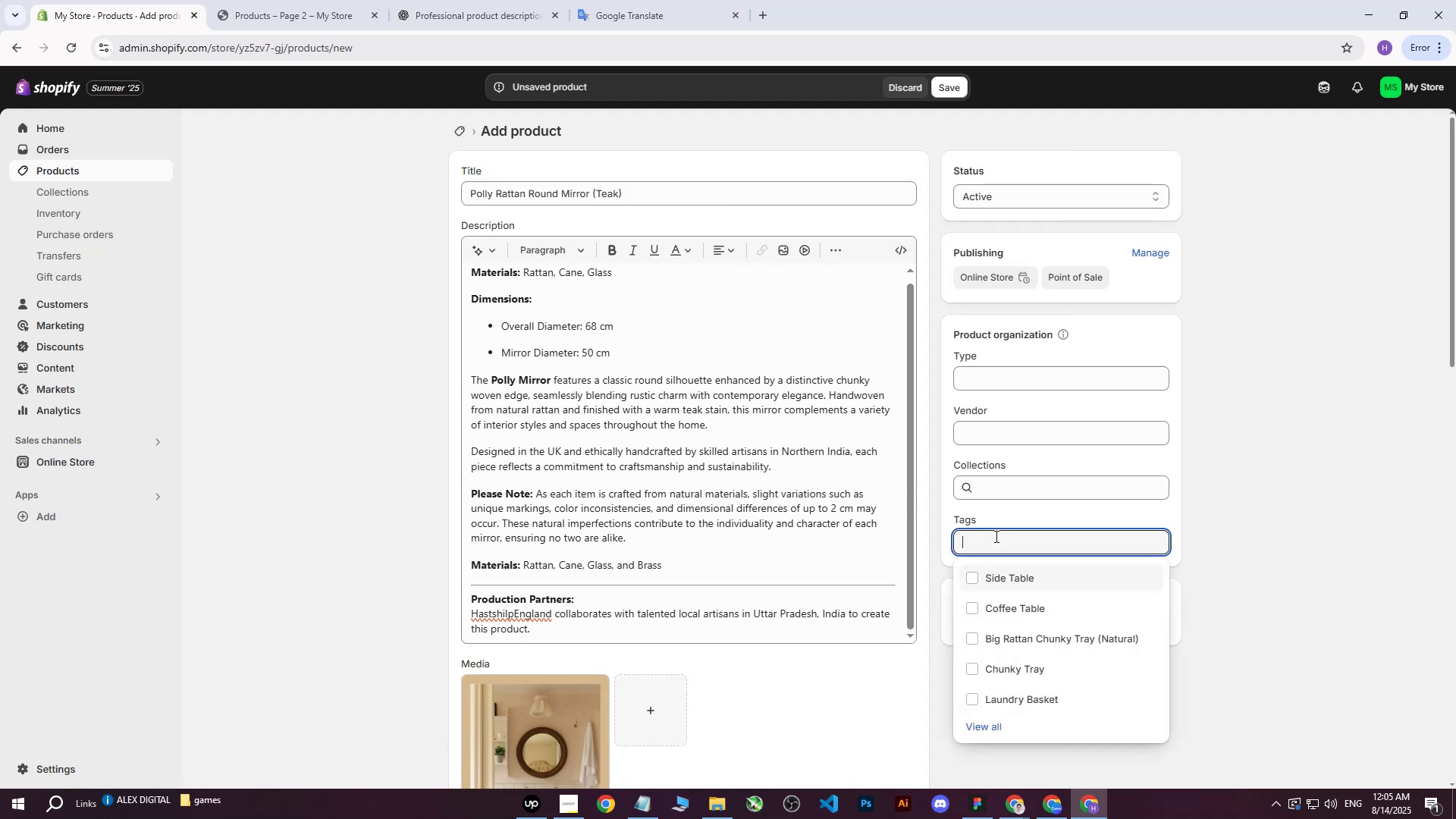 
key(Control+ControlLeft)
 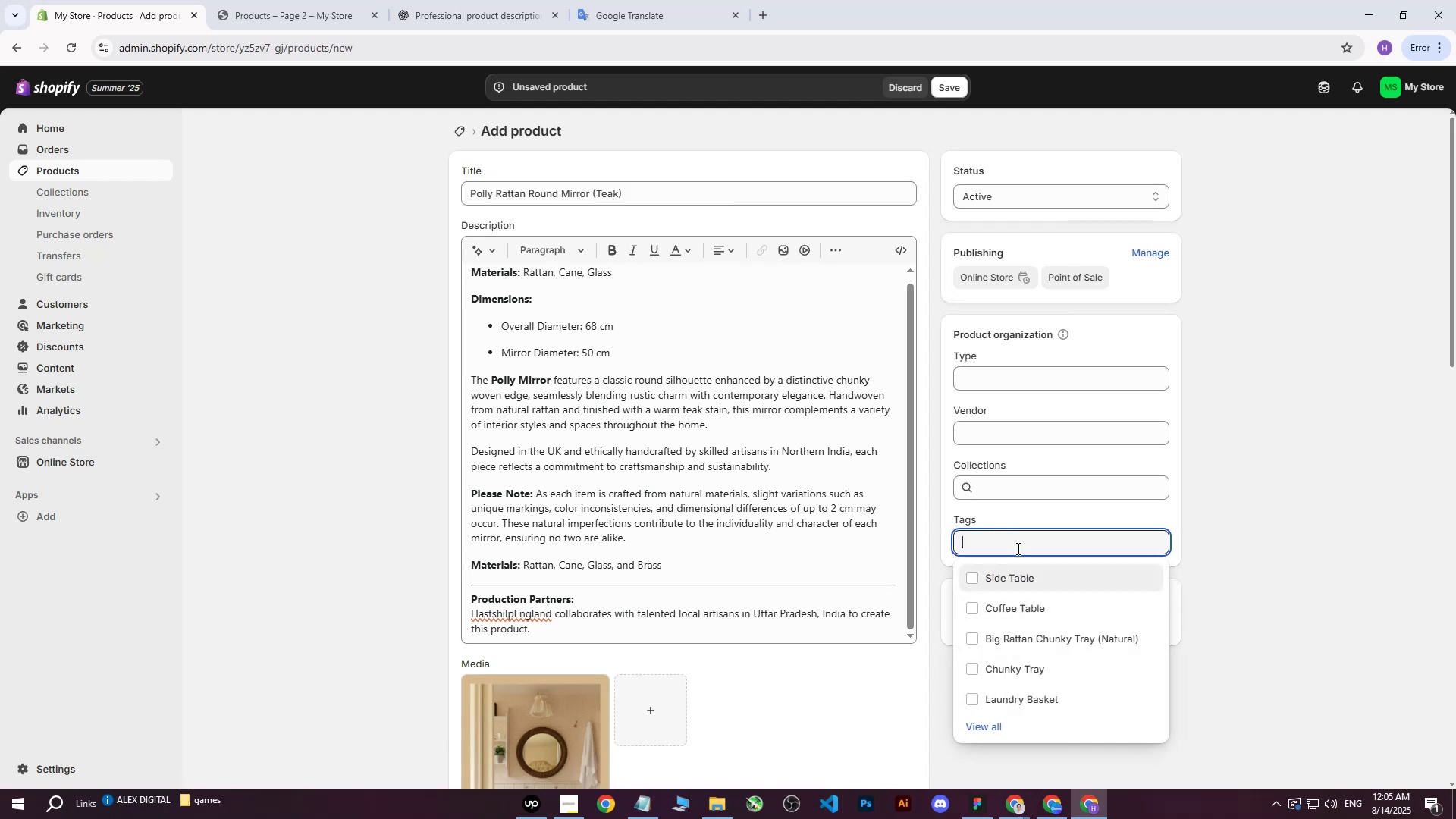 
key(Control+V)
 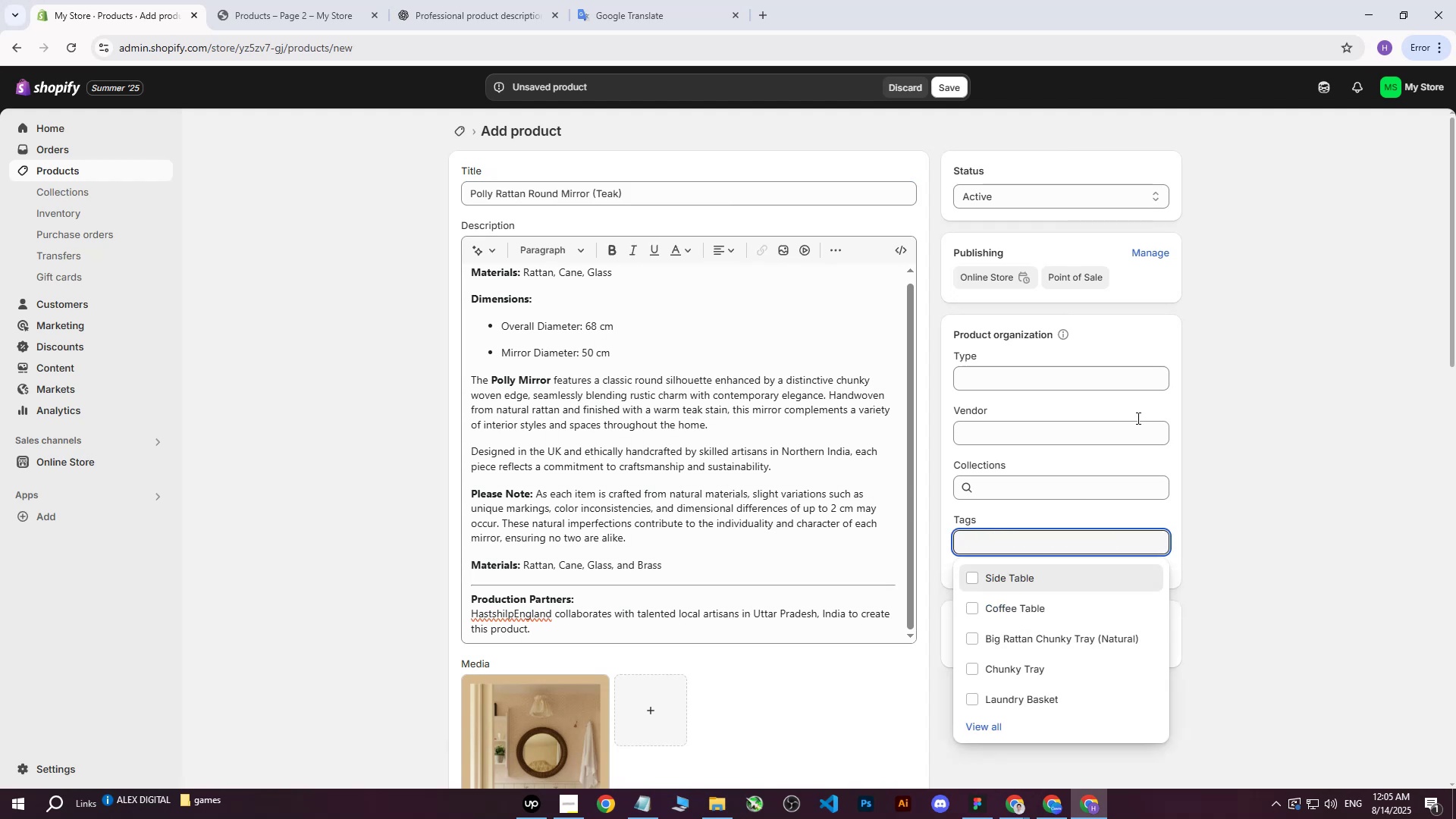 
double_click([1225, 333])
 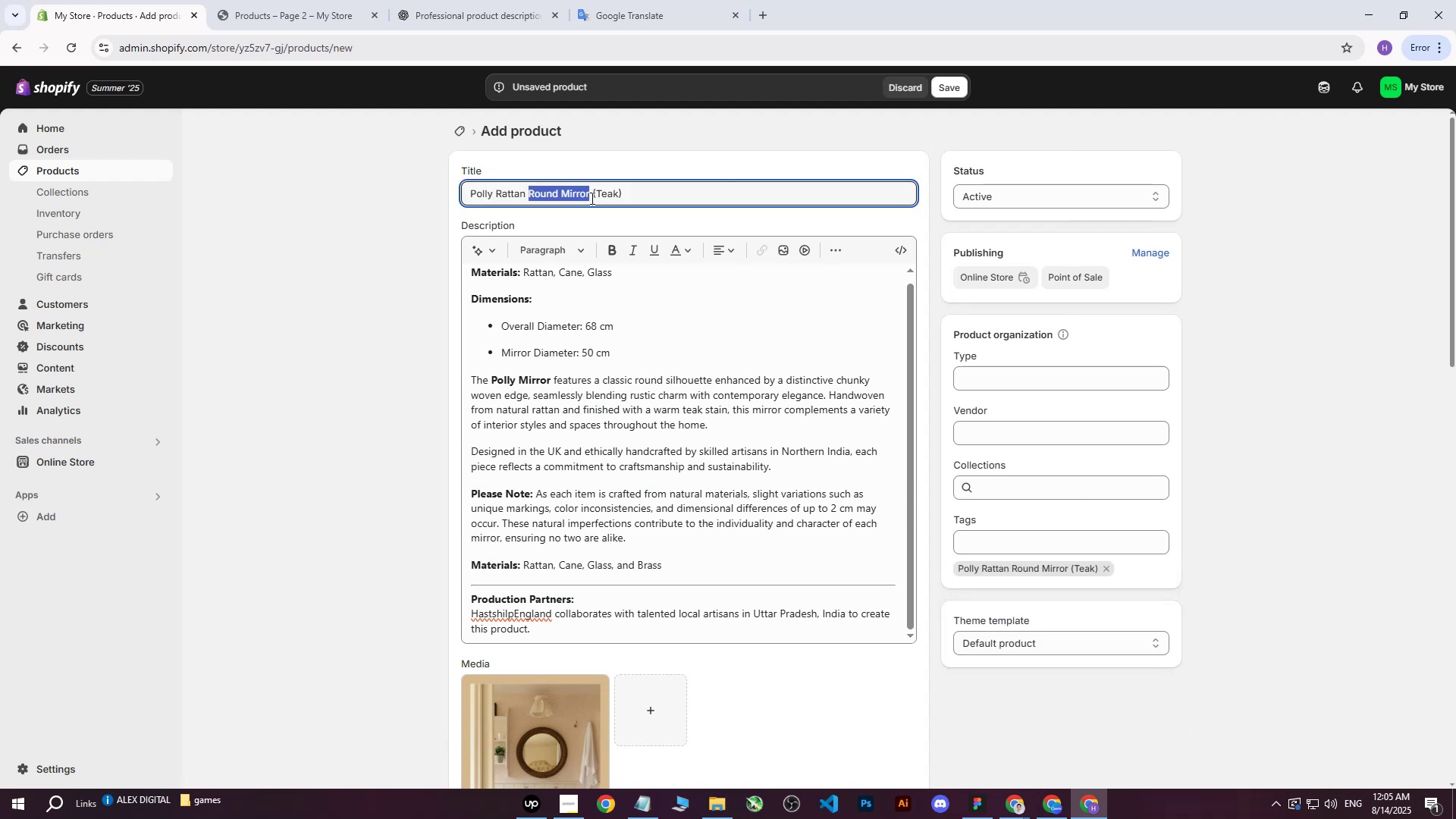 
key(Control+ControlLeft)
 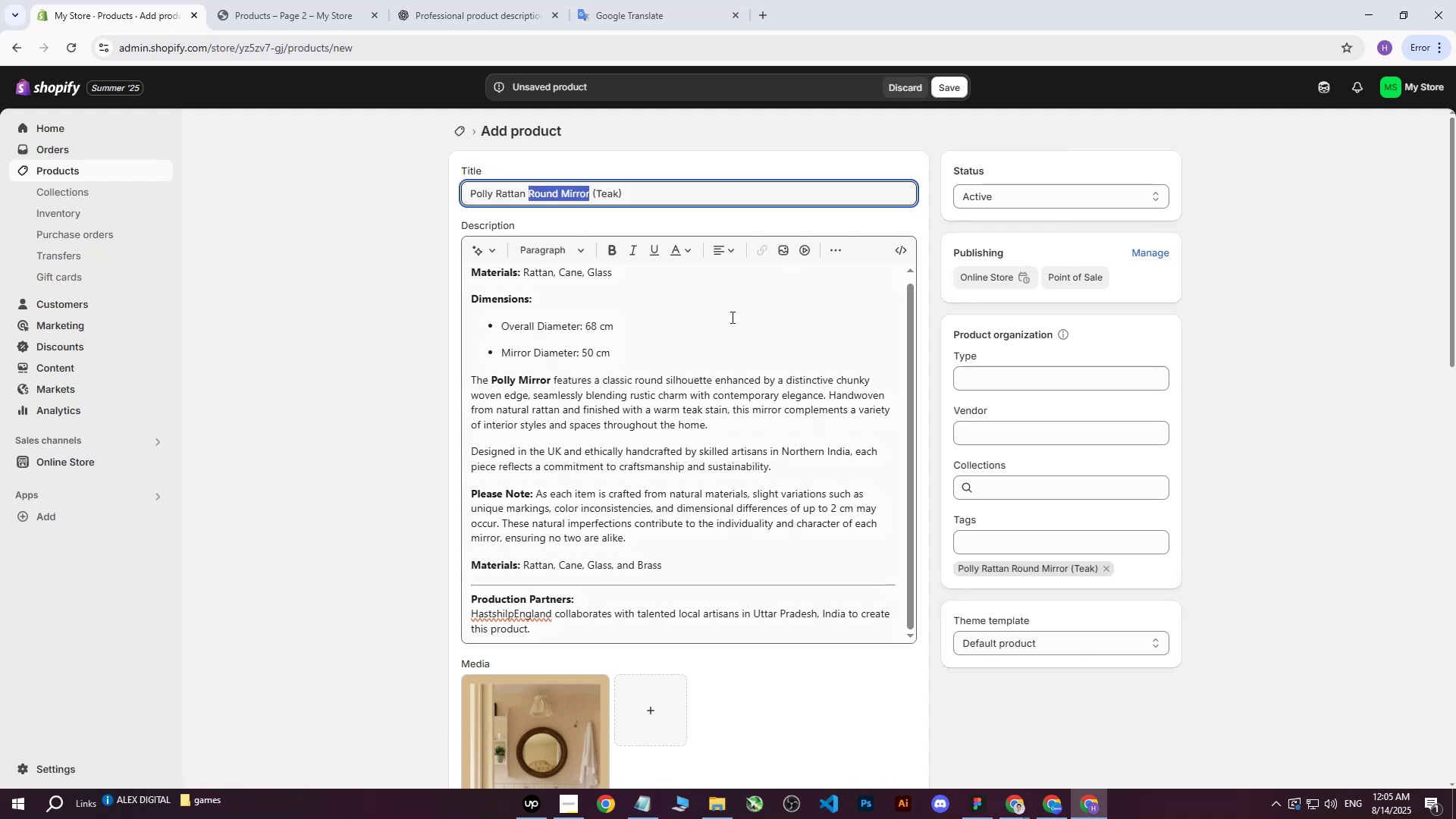 
key(Control+C)
 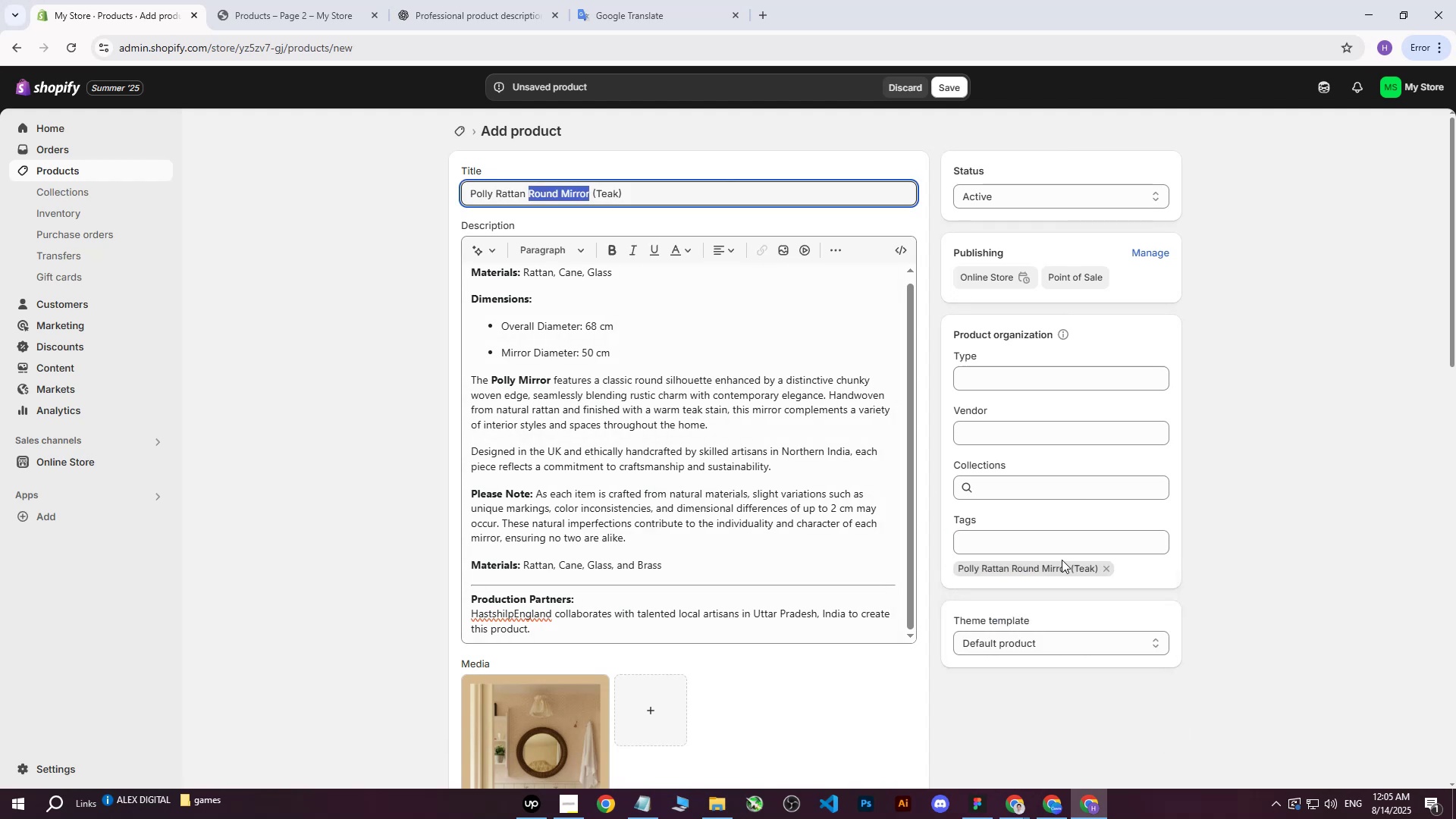 
left_click([1032, 541])
 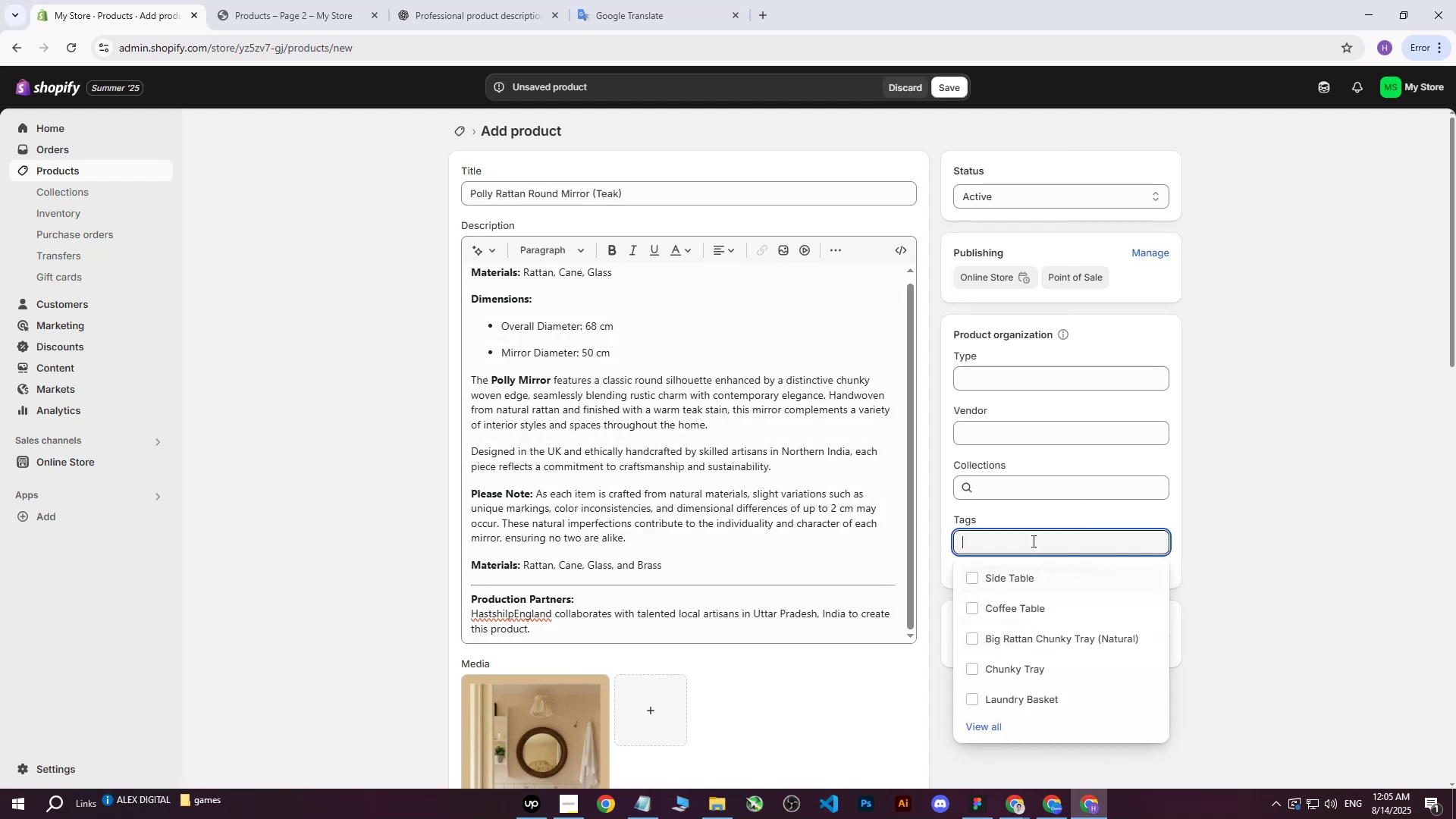 
key(Control+ControlLeft)
 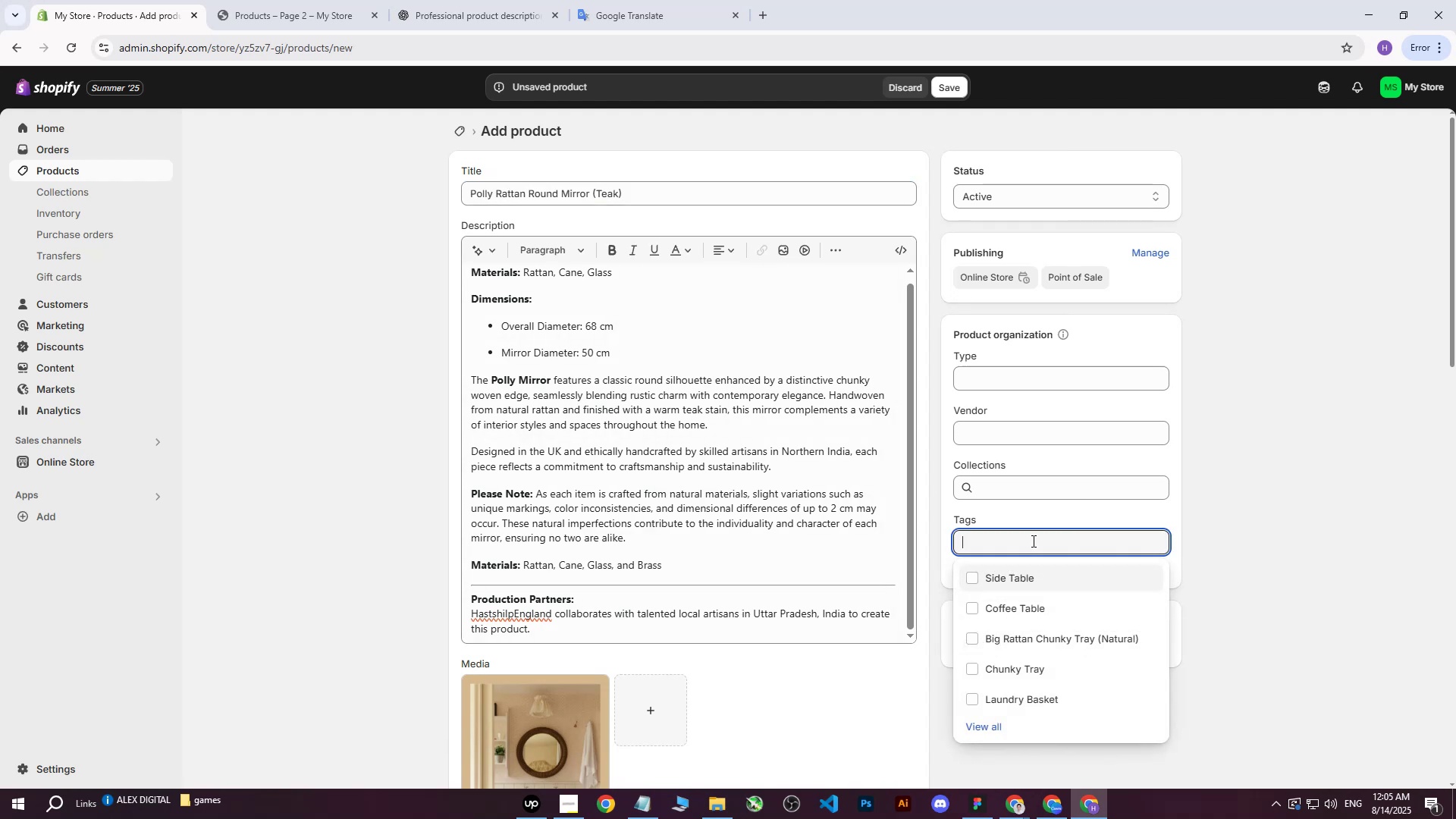 
key(Control+V)
 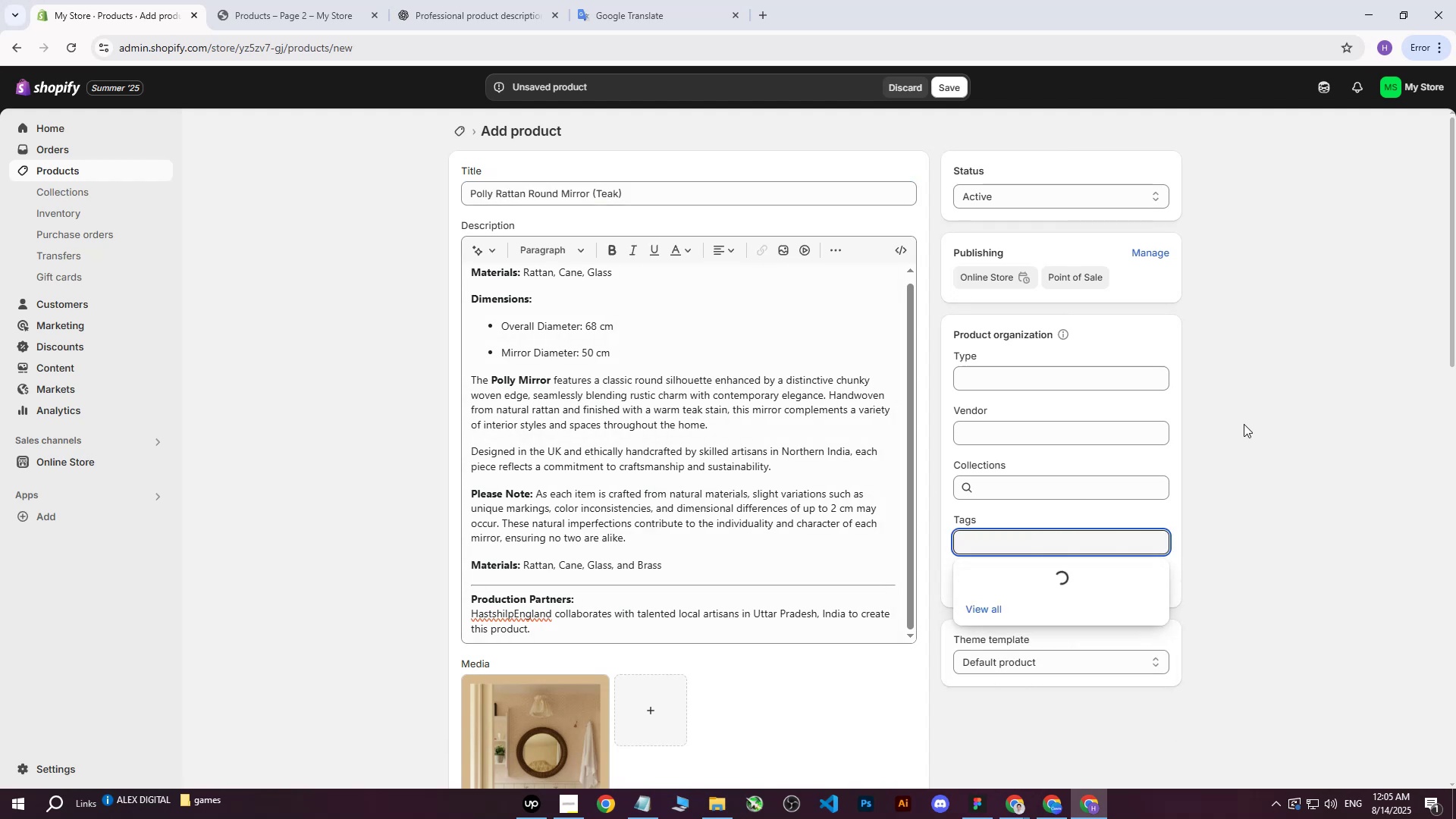 
double_click([1276, 383])
 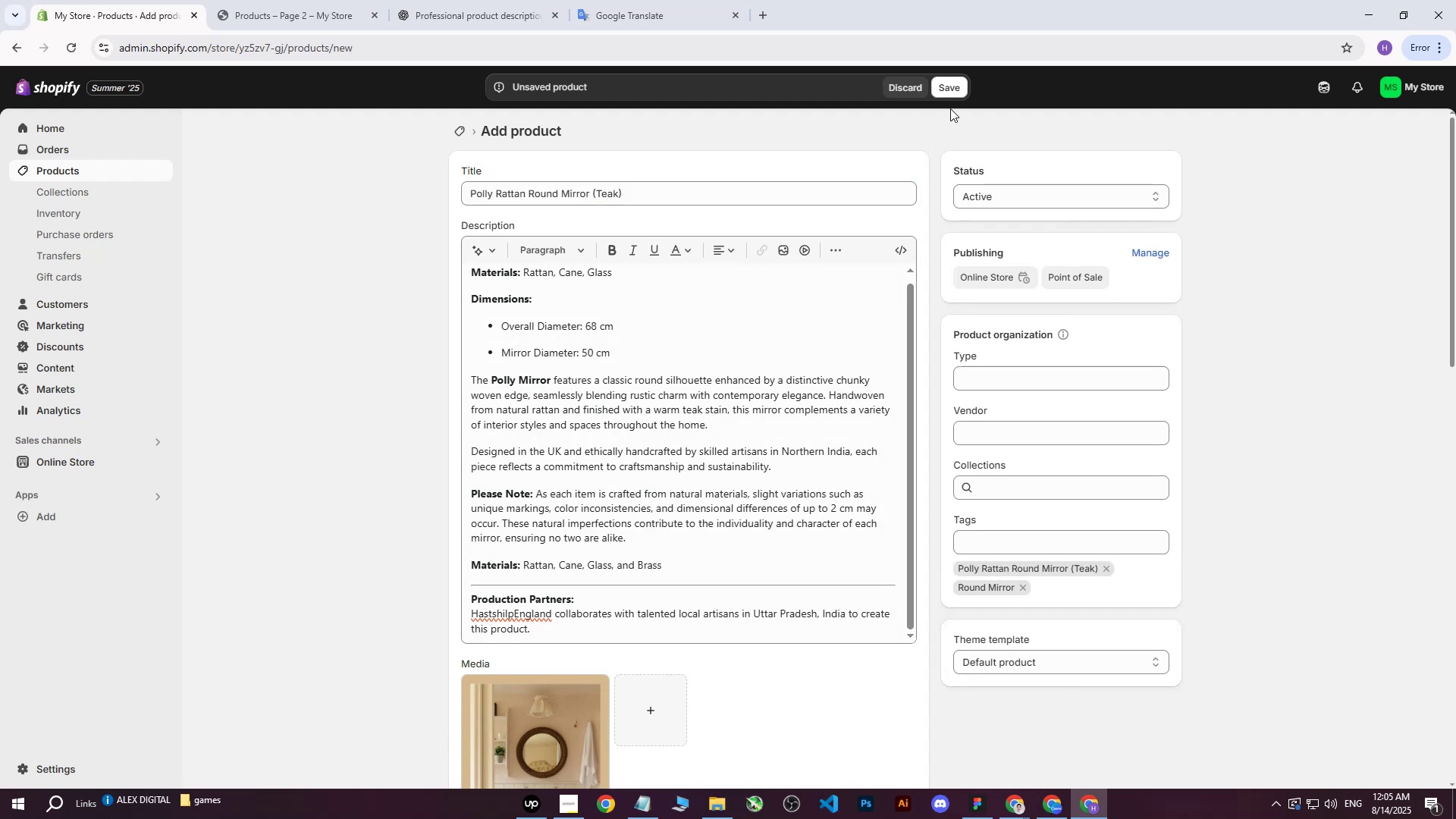 
left_click([951, 83])
 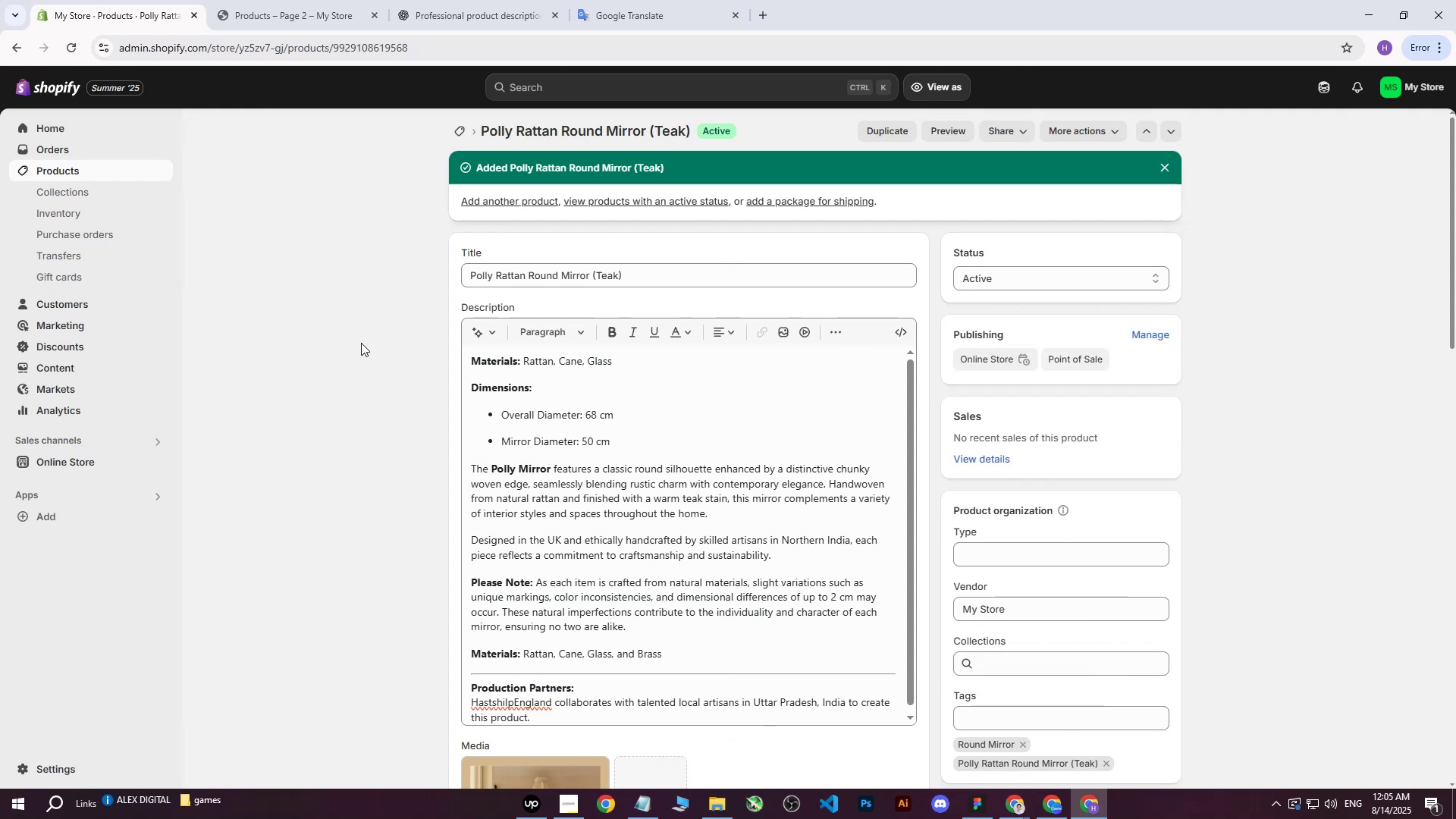 
wait(12.48)
 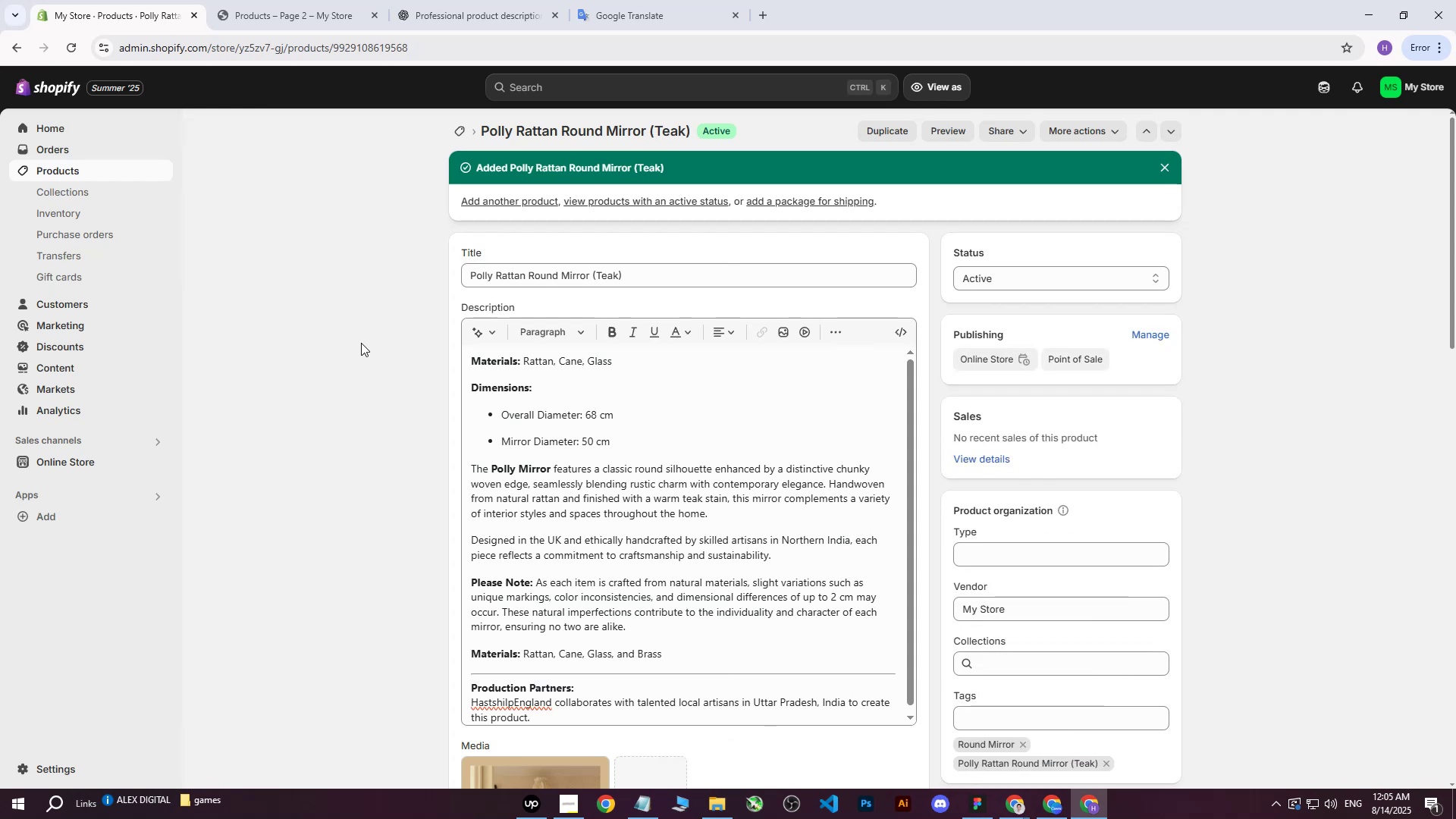 
scroll: coordinate [638, 491], scroll_direction: down, amount: 11.0
 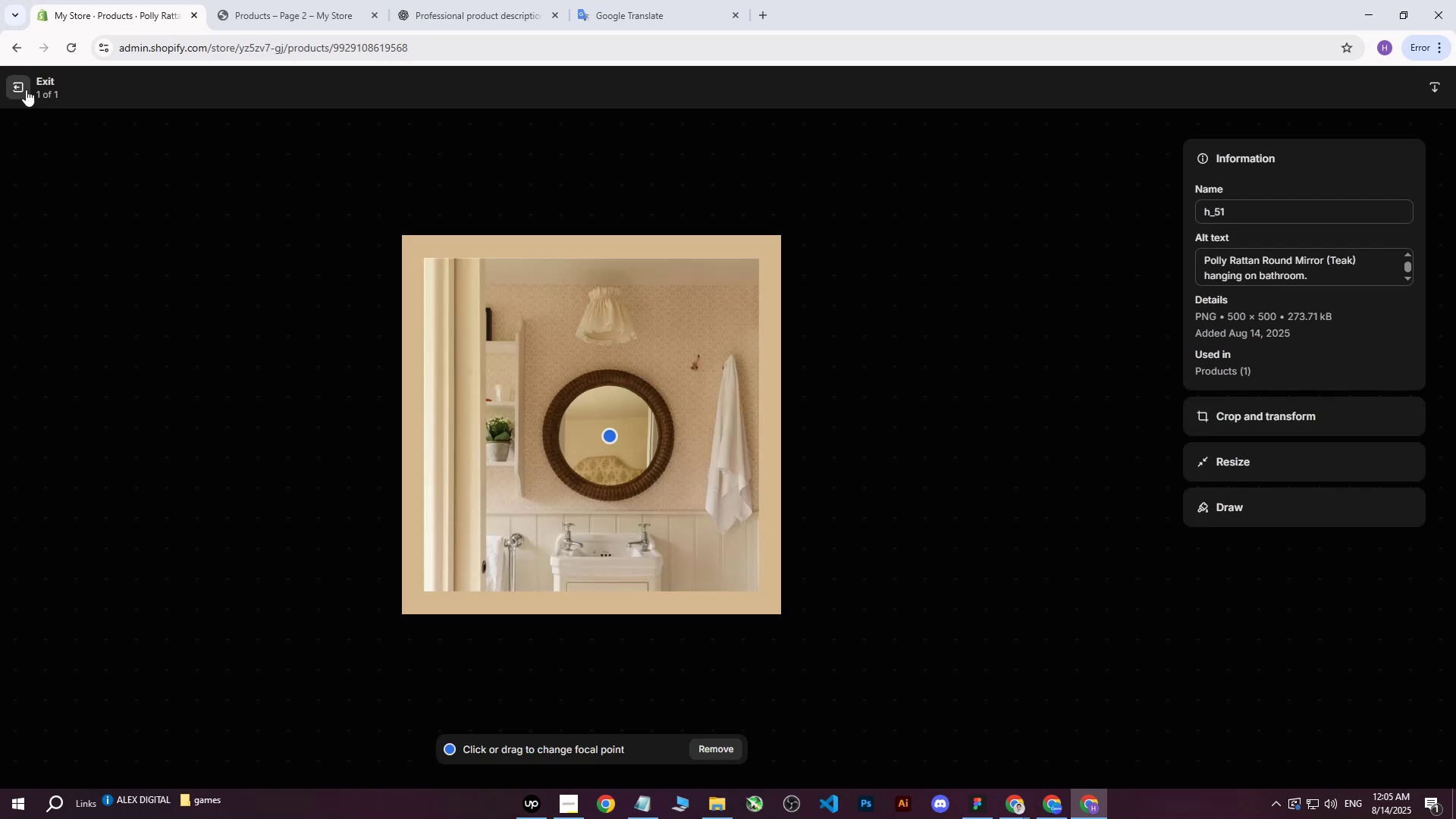 
left_click([19, 93])
 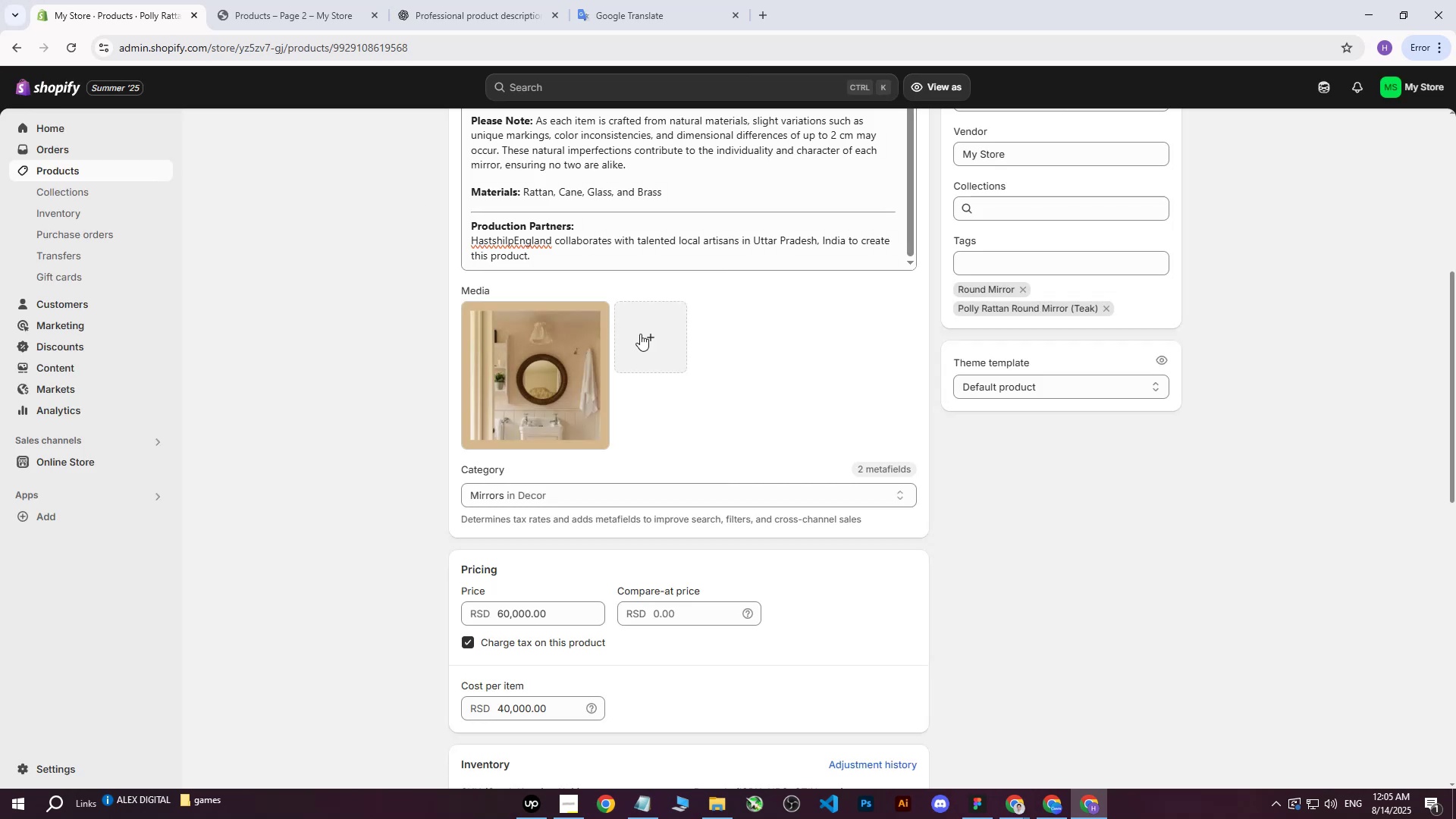 
scroll: coordinate [854, 586], scroll_direction: up, amount: 3.0
 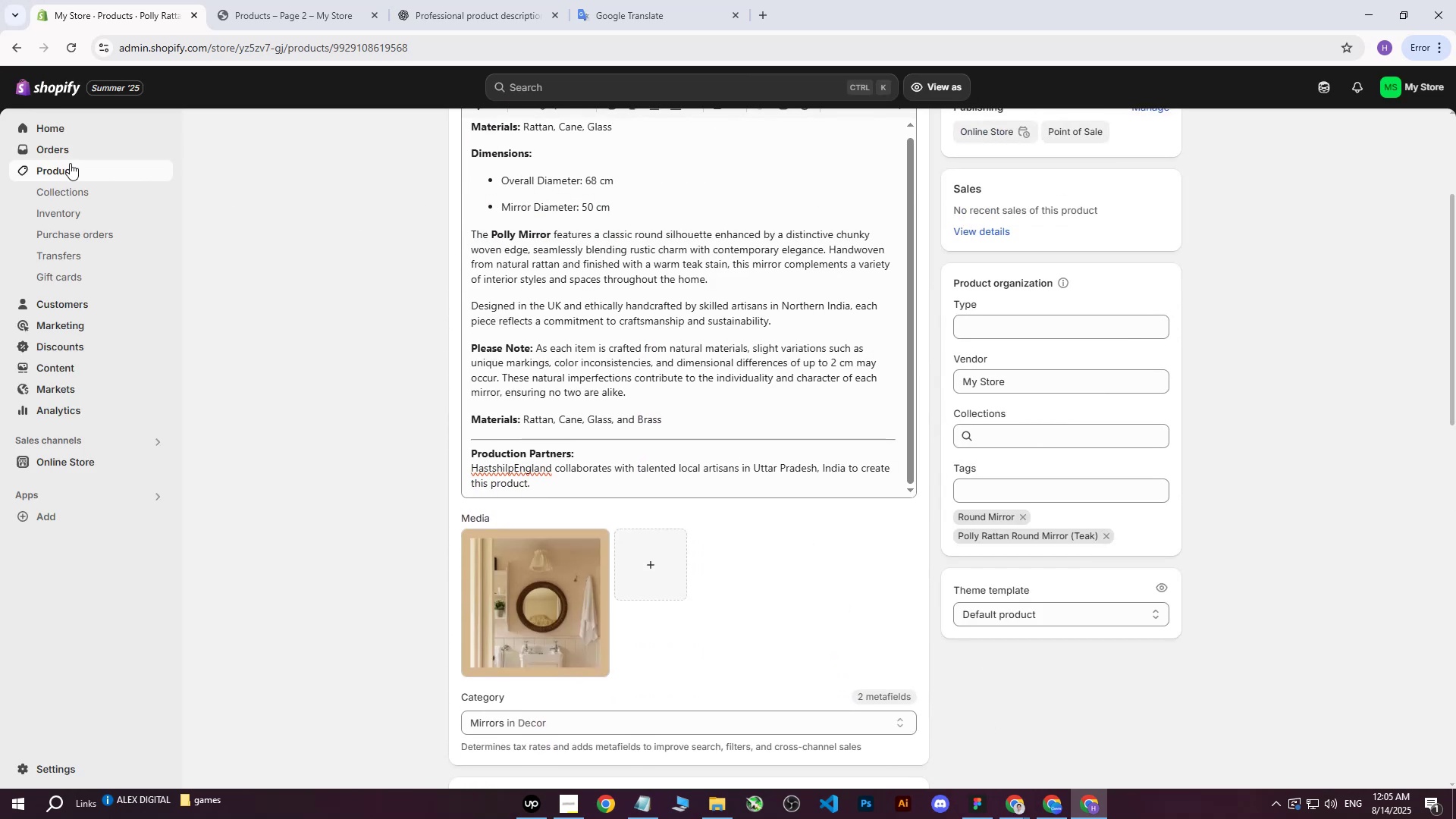 
left_click([64, 169])
 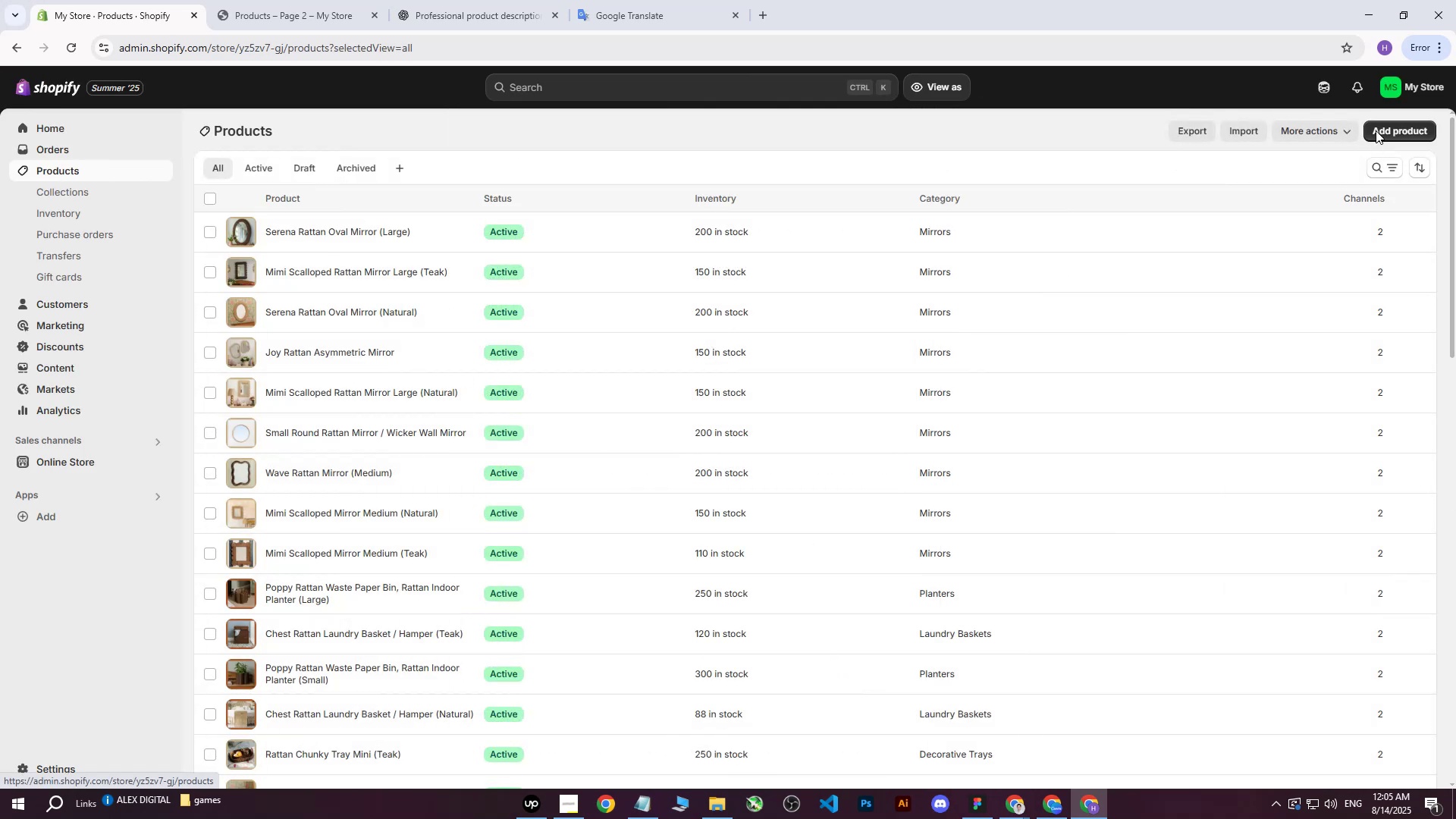 
left_click([1390, 133])
 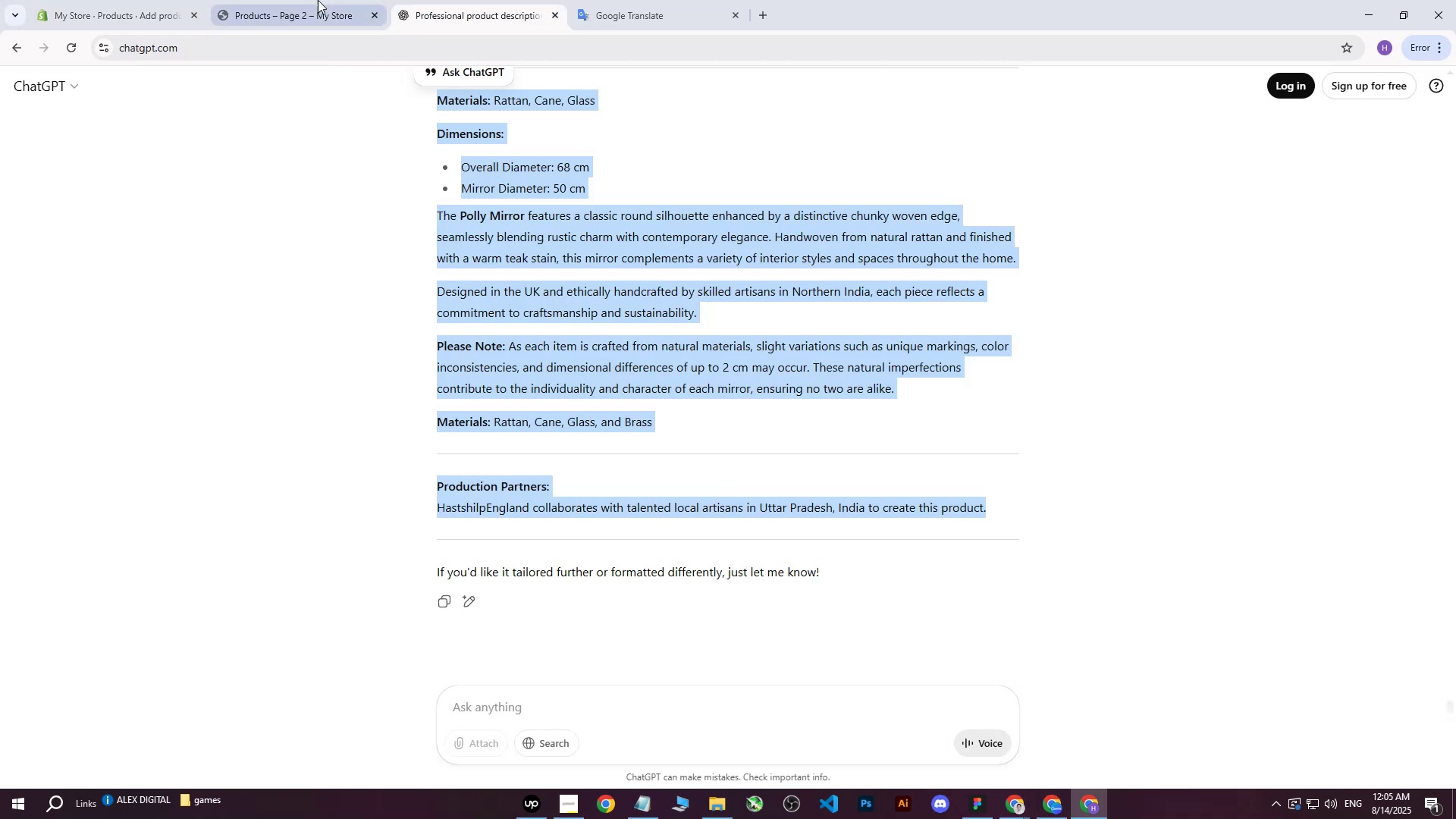 
double_click([246, 0])
 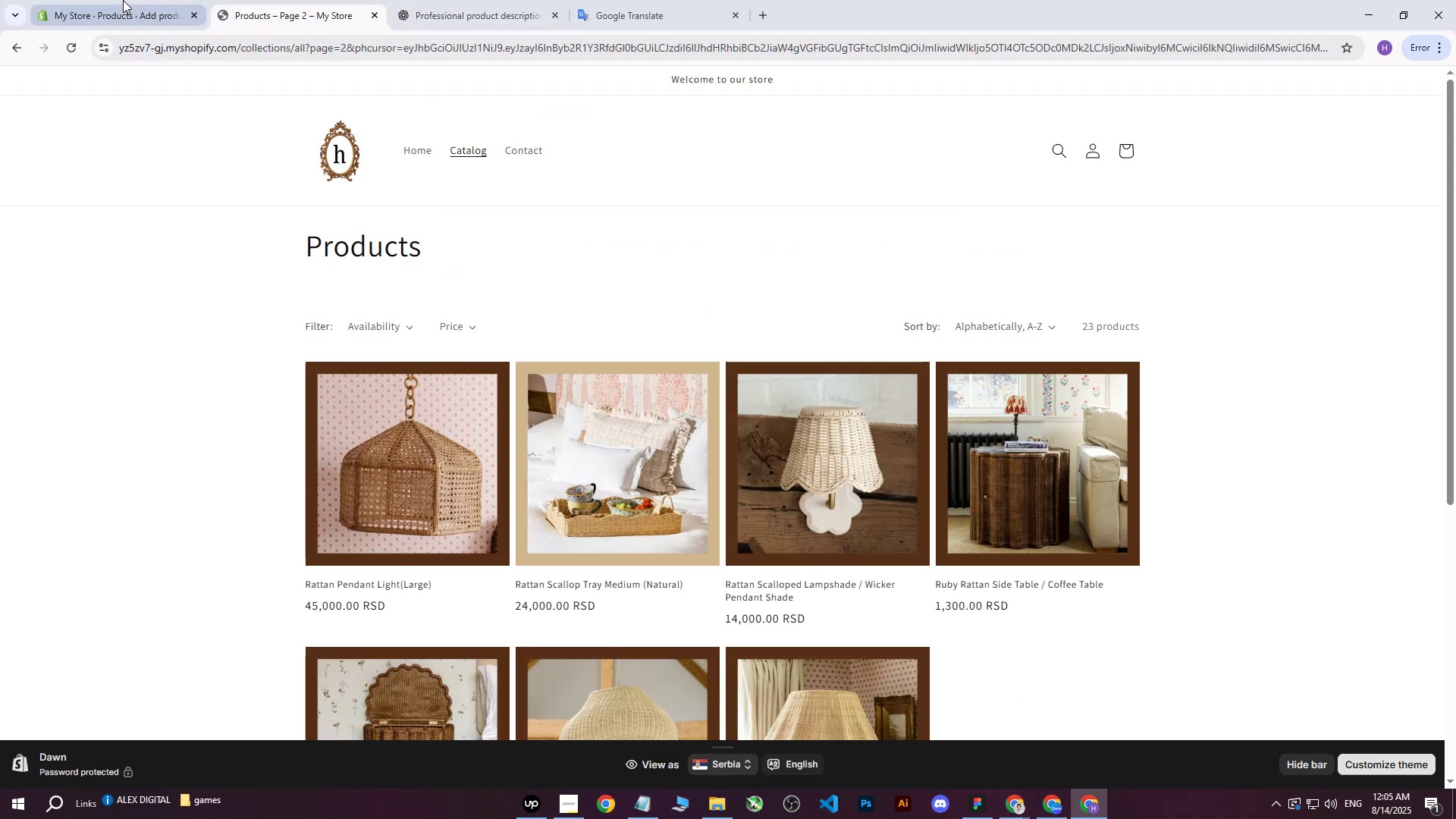 
triple_click([123, 0])
 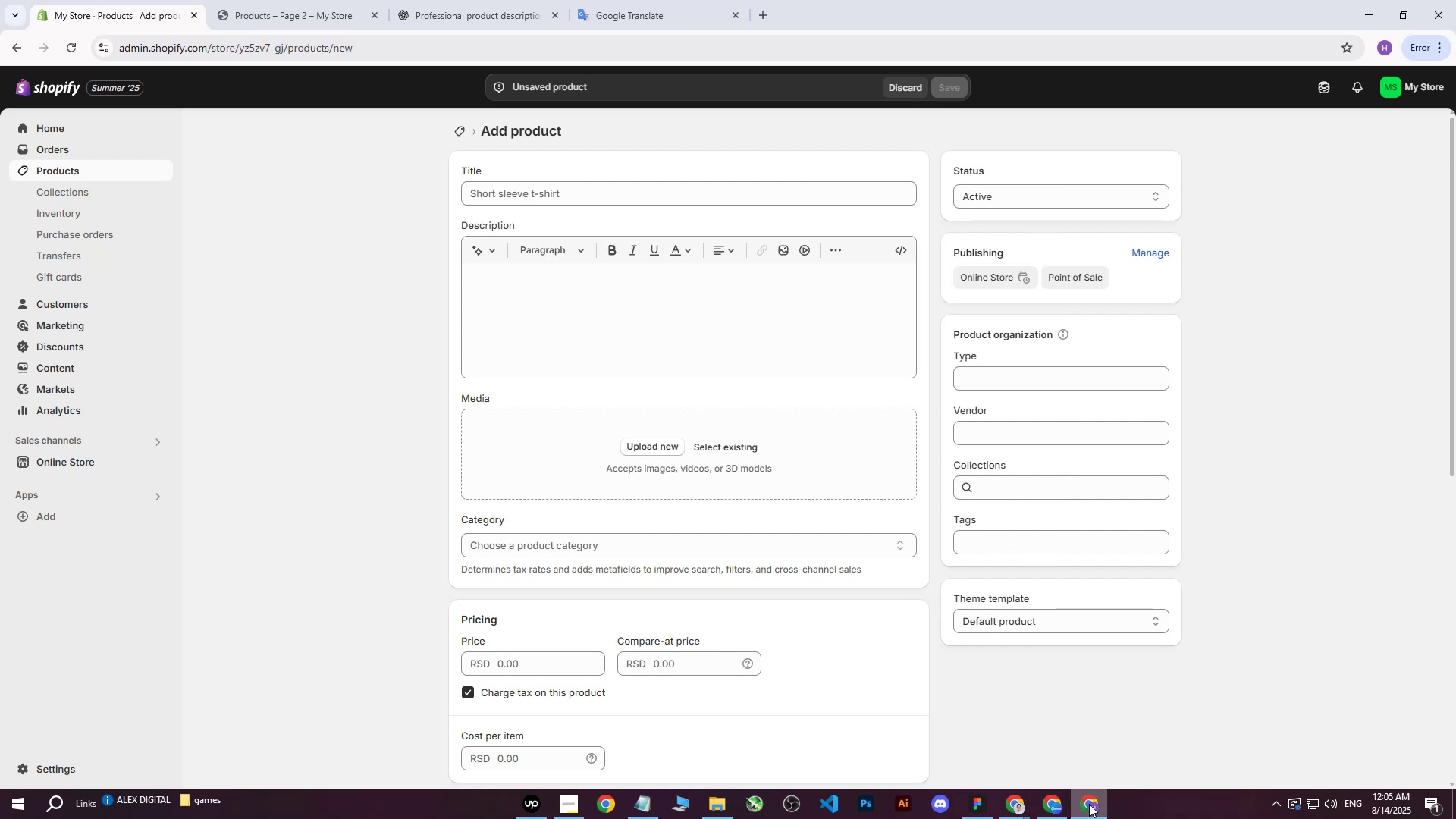 
scroll: coordinate [658, 507], scroll_direction: up, amount: 3.0
 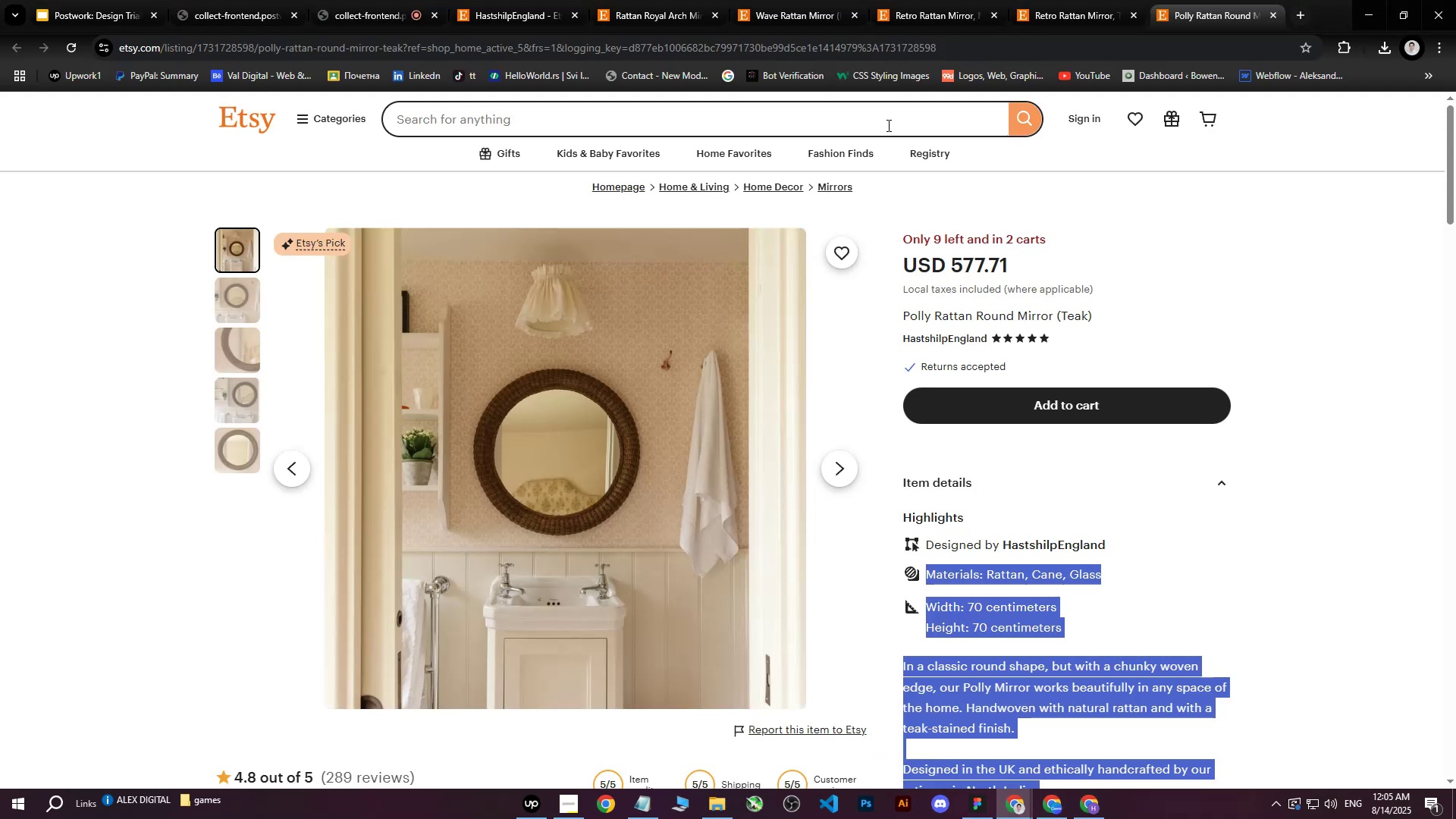 
double_click([1268, 18])
 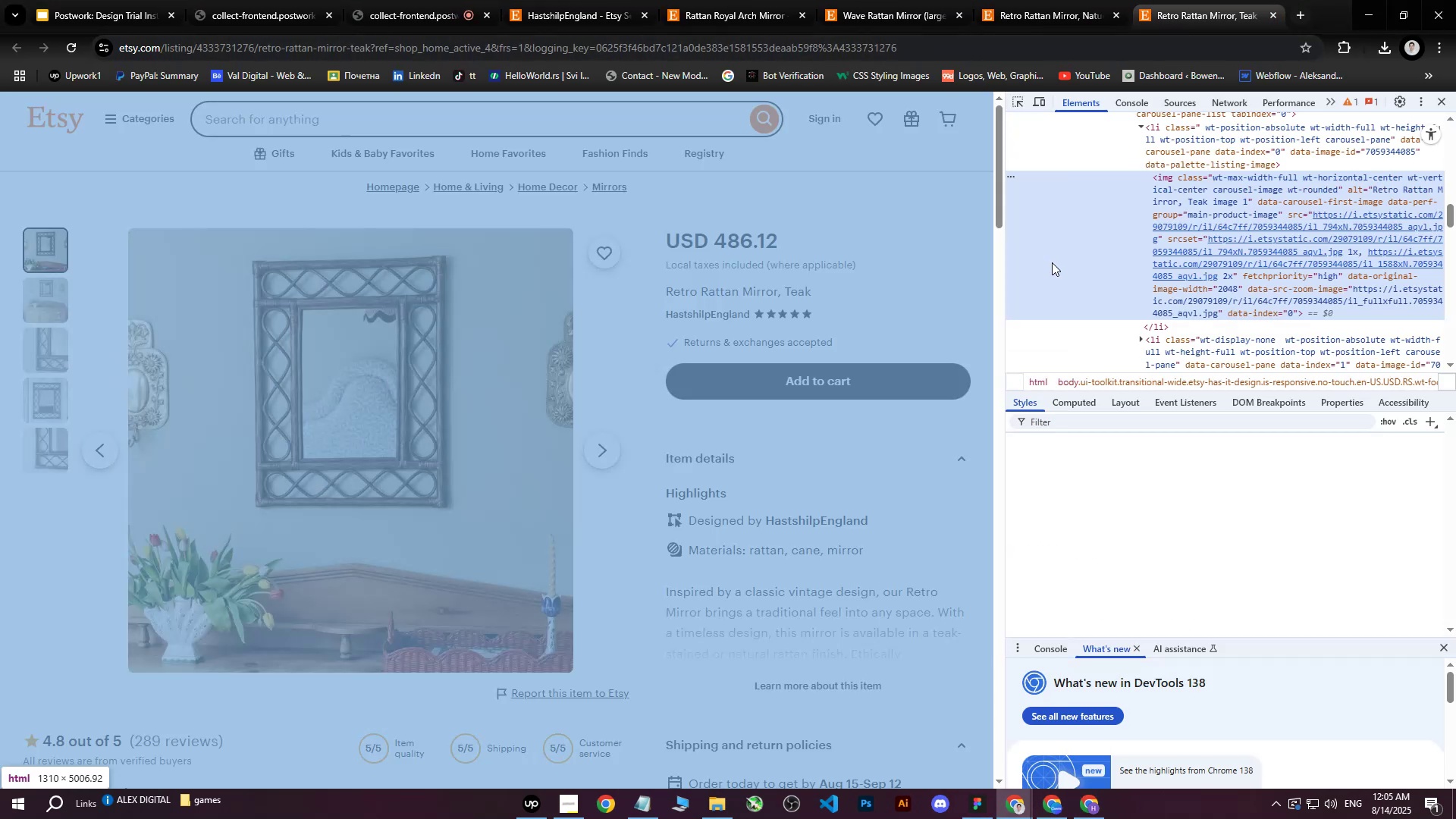 
left_click([1257, 253])
 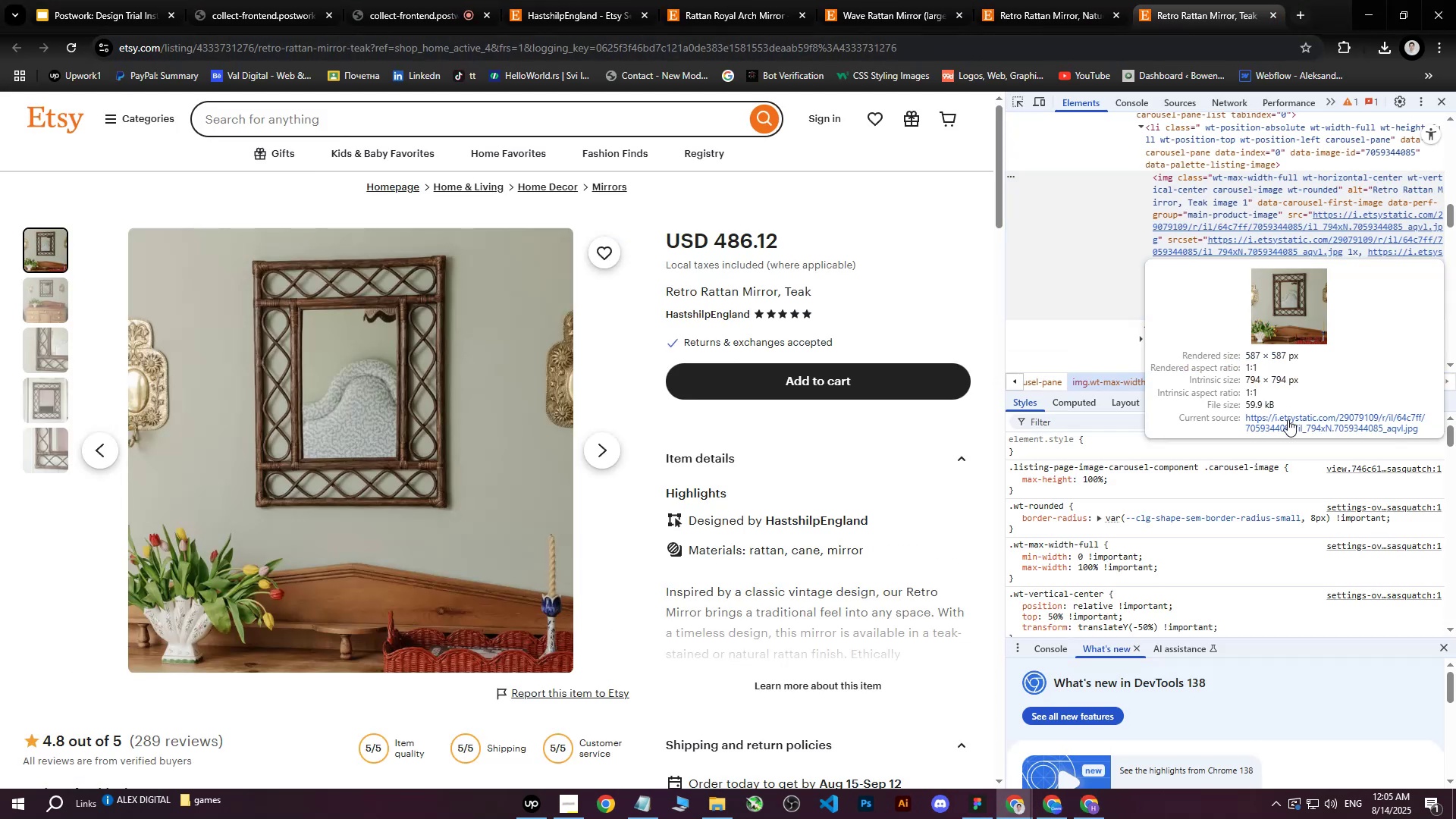 
left_click([1288, 426])
 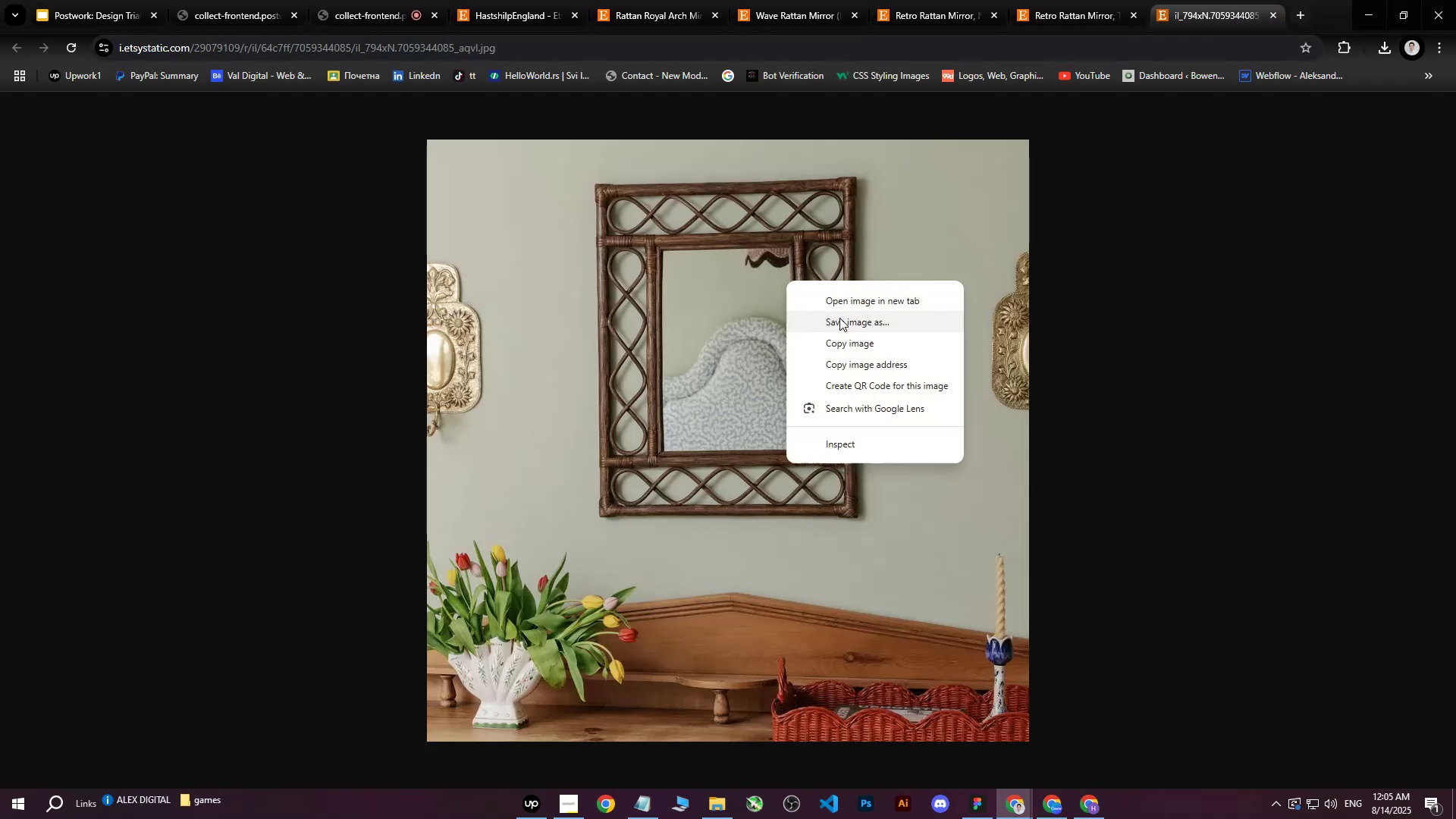 
left_click([841, 324])
 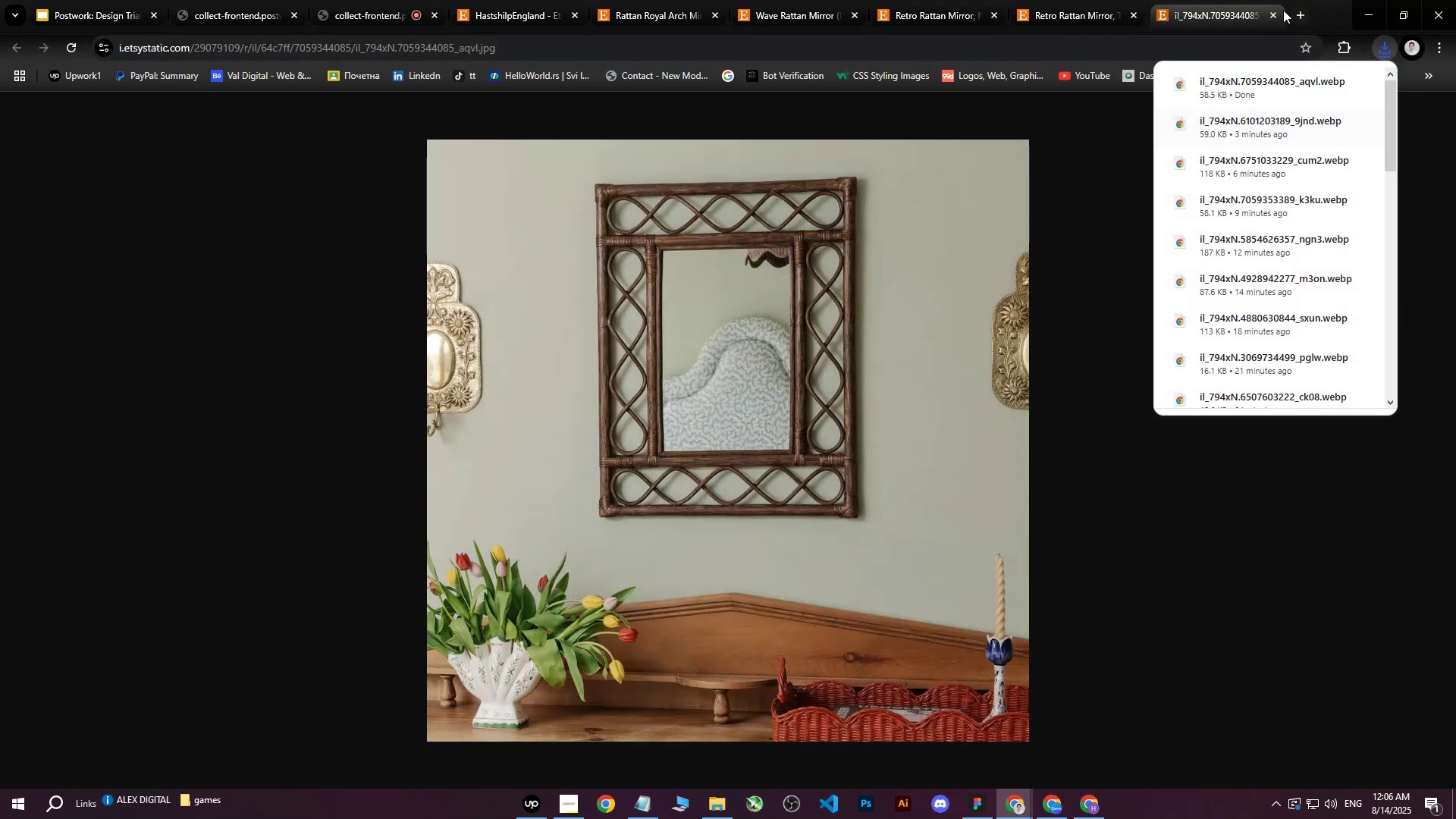 
left_click([1272, 9])
 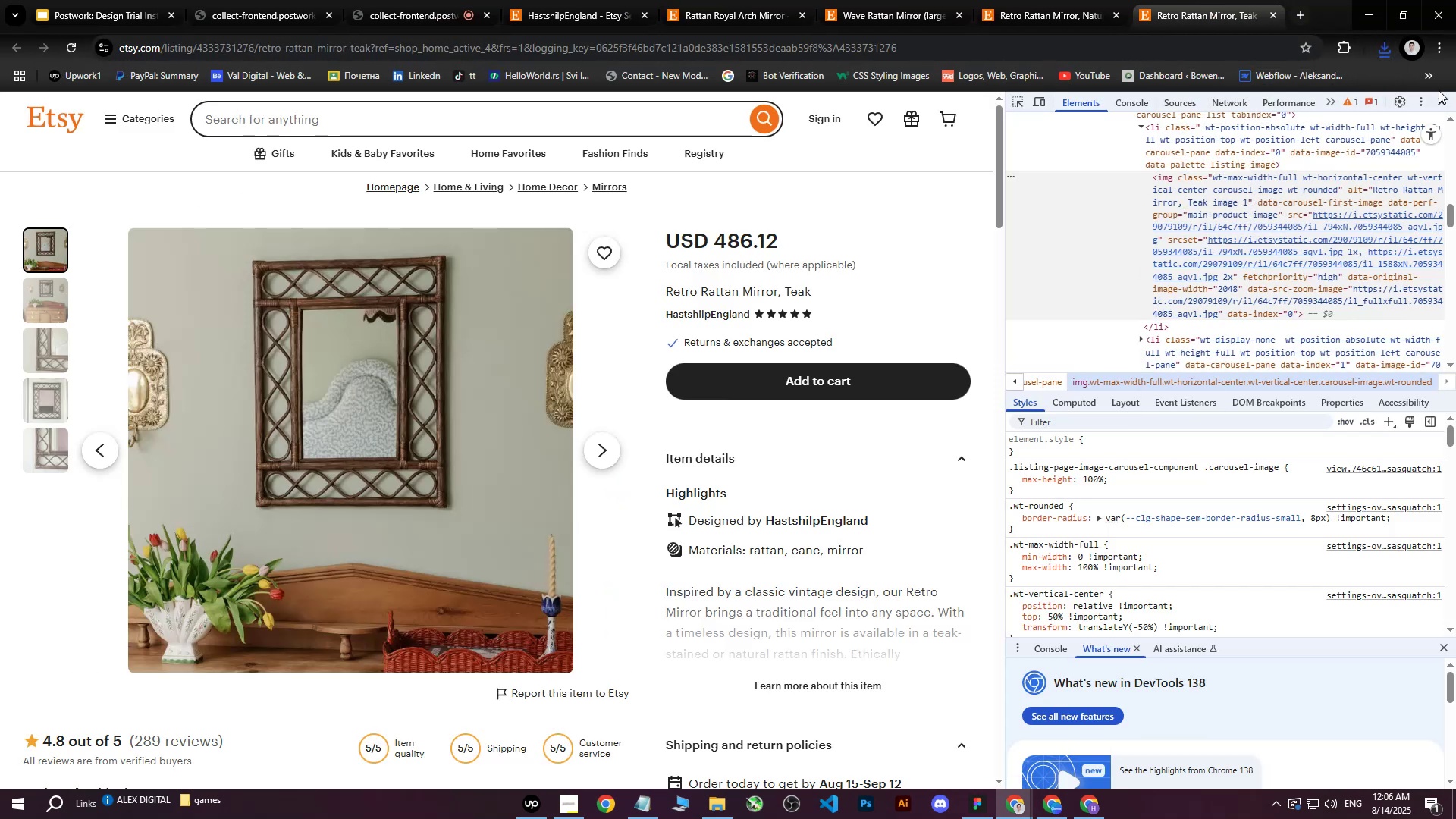 
left_click([1438, 99])
 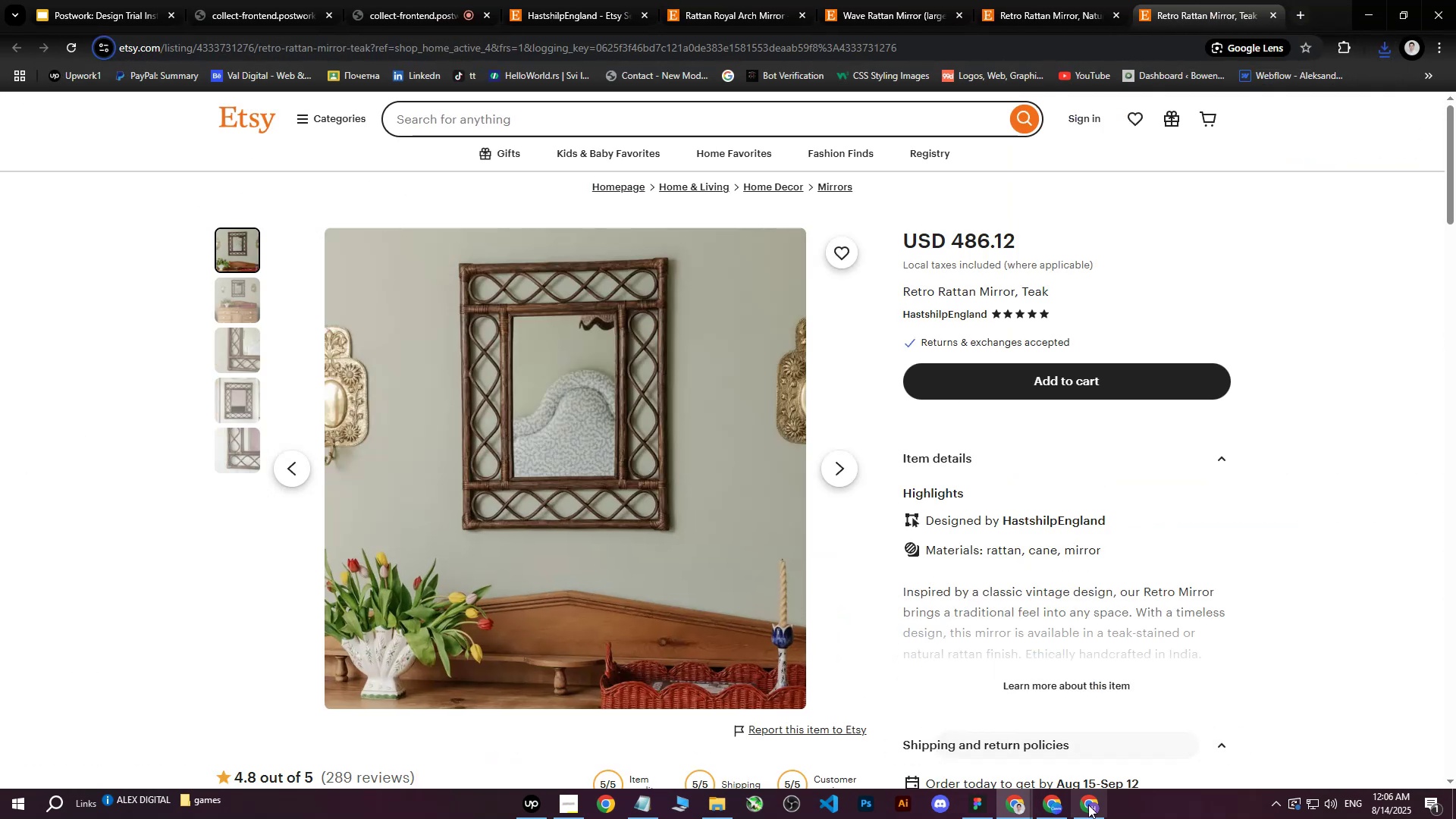 
left_click([1087, 814])
 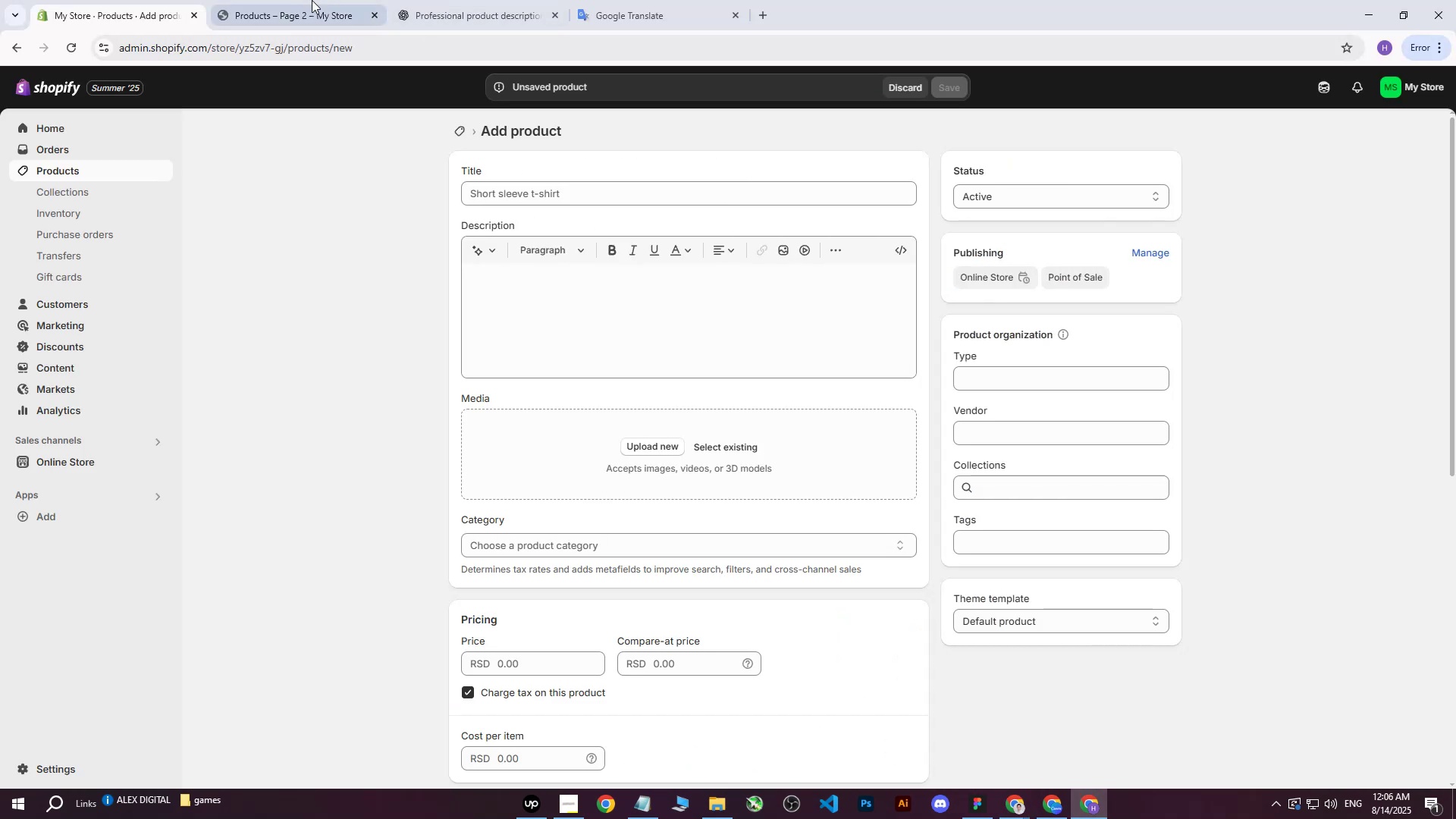 
double_click([433, 0])
 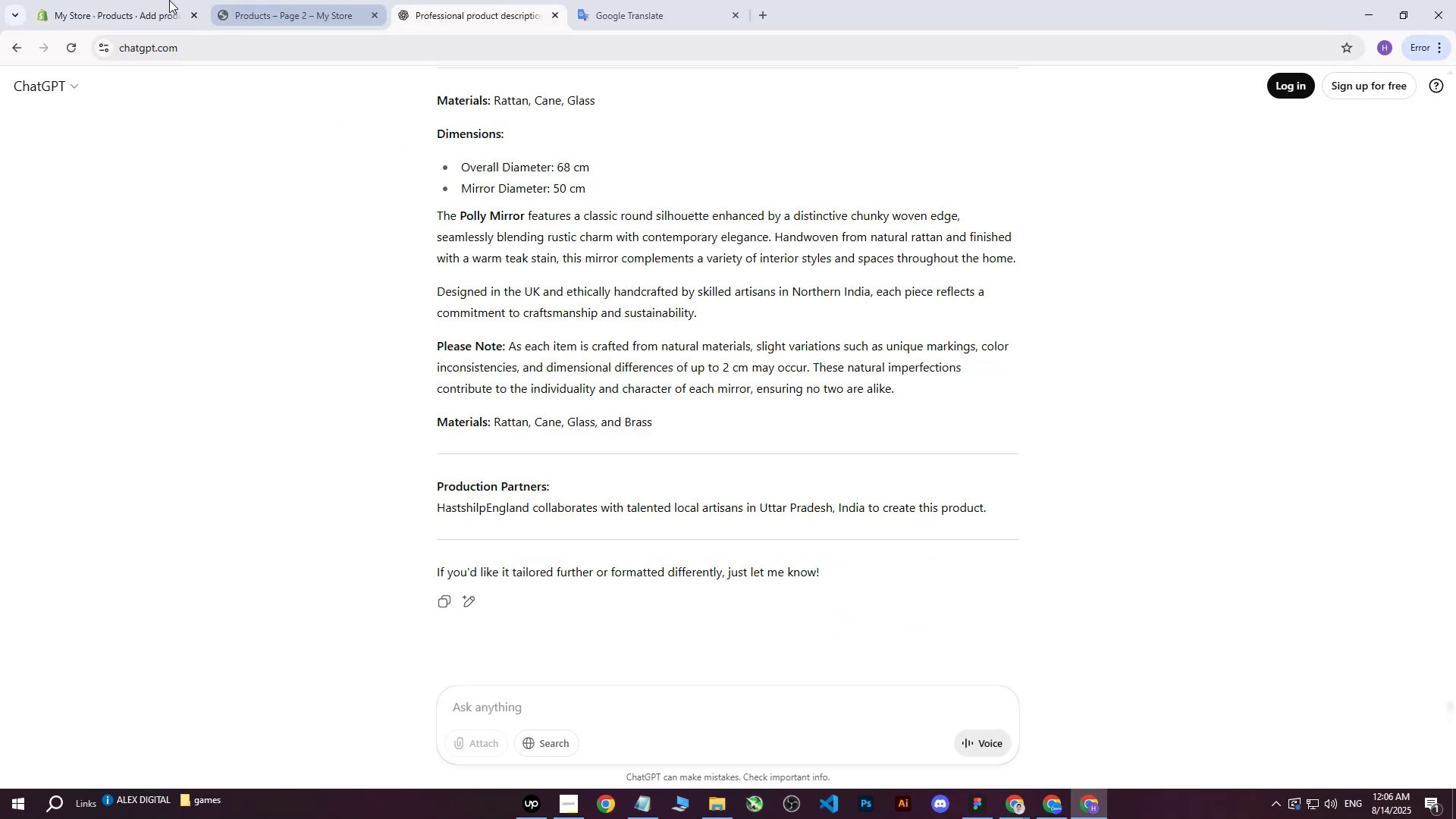 
left_click([124, 0])
 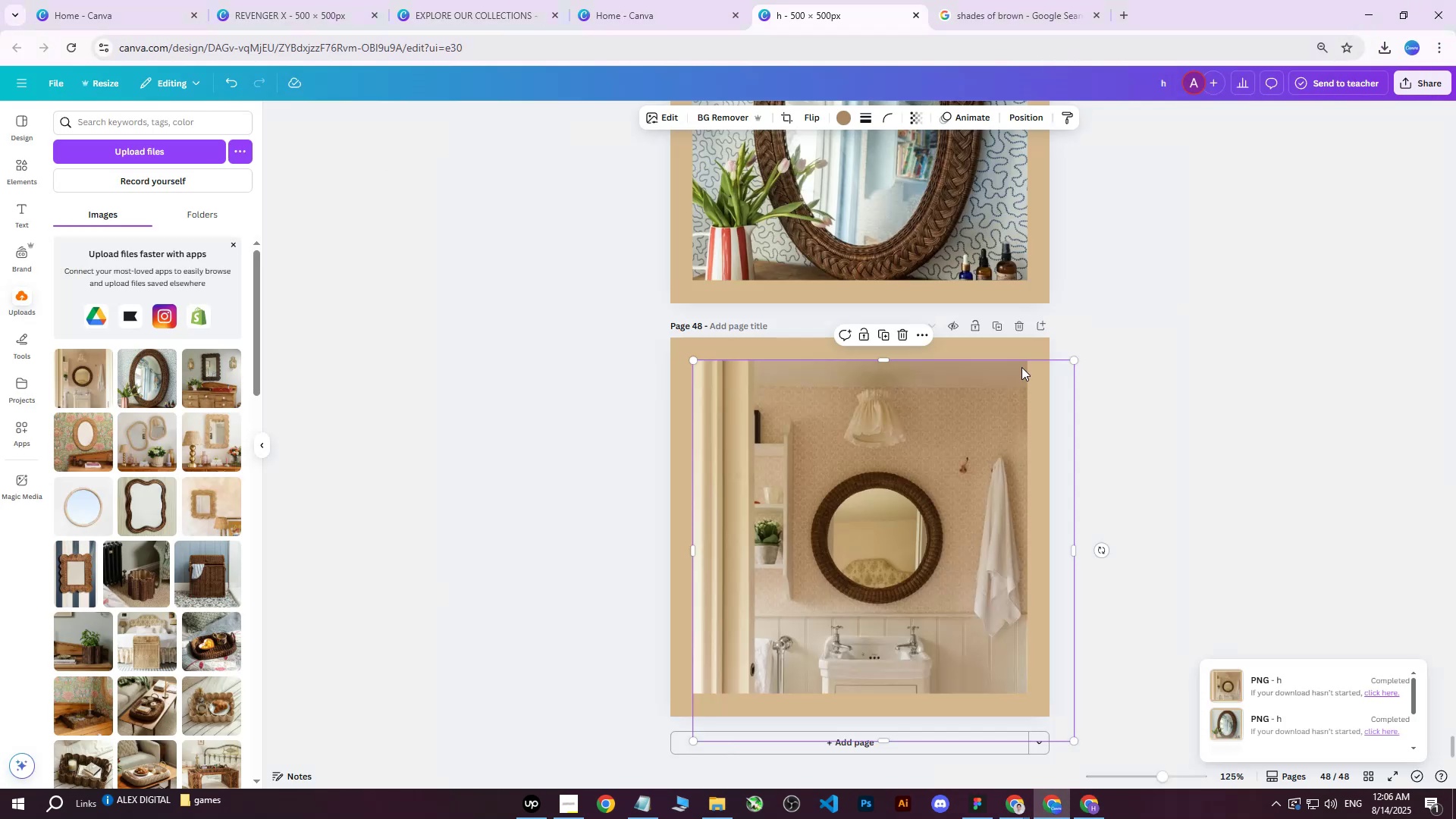 
left_click([999, 329])
 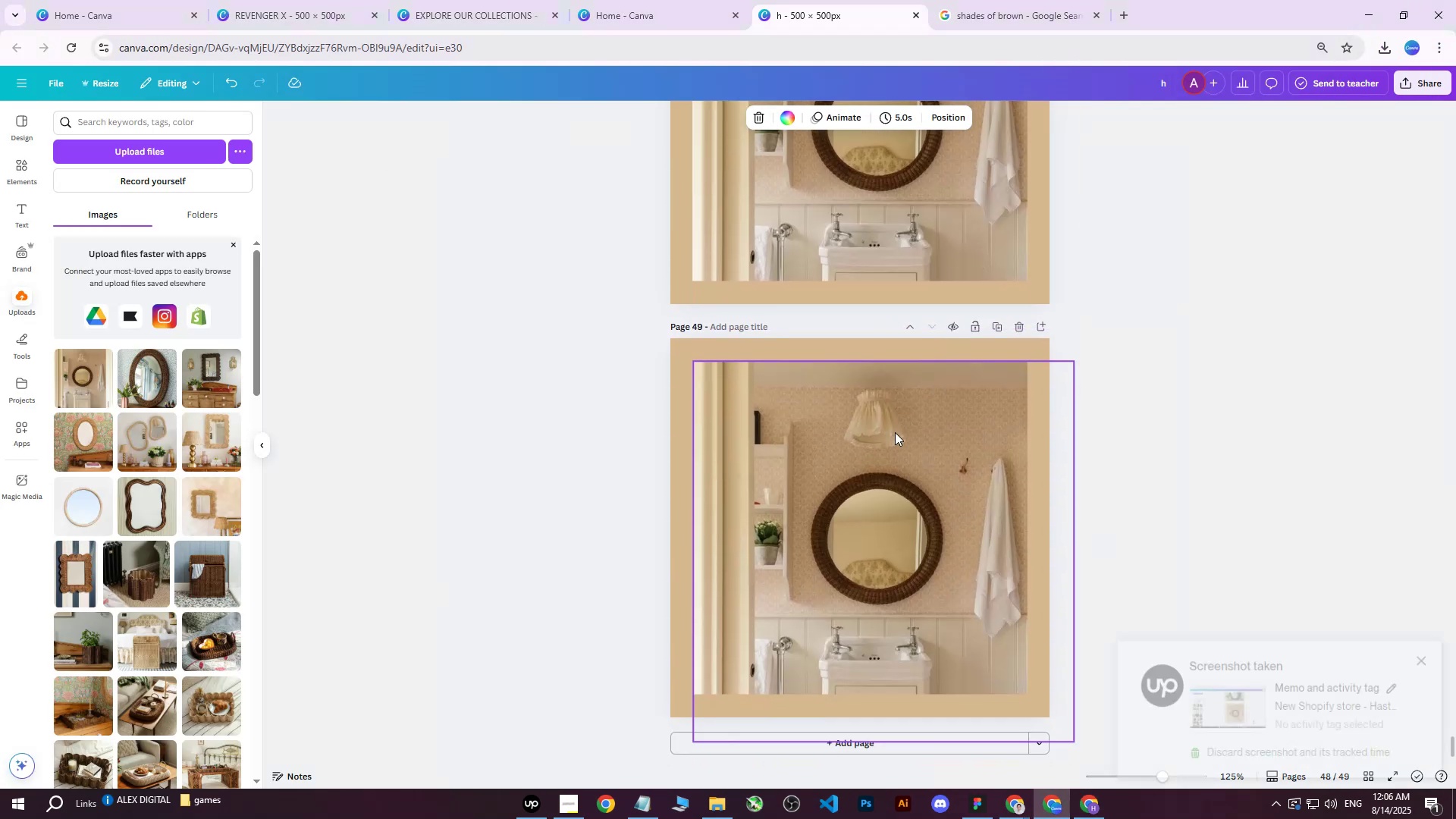 
left_click([890, 442])
 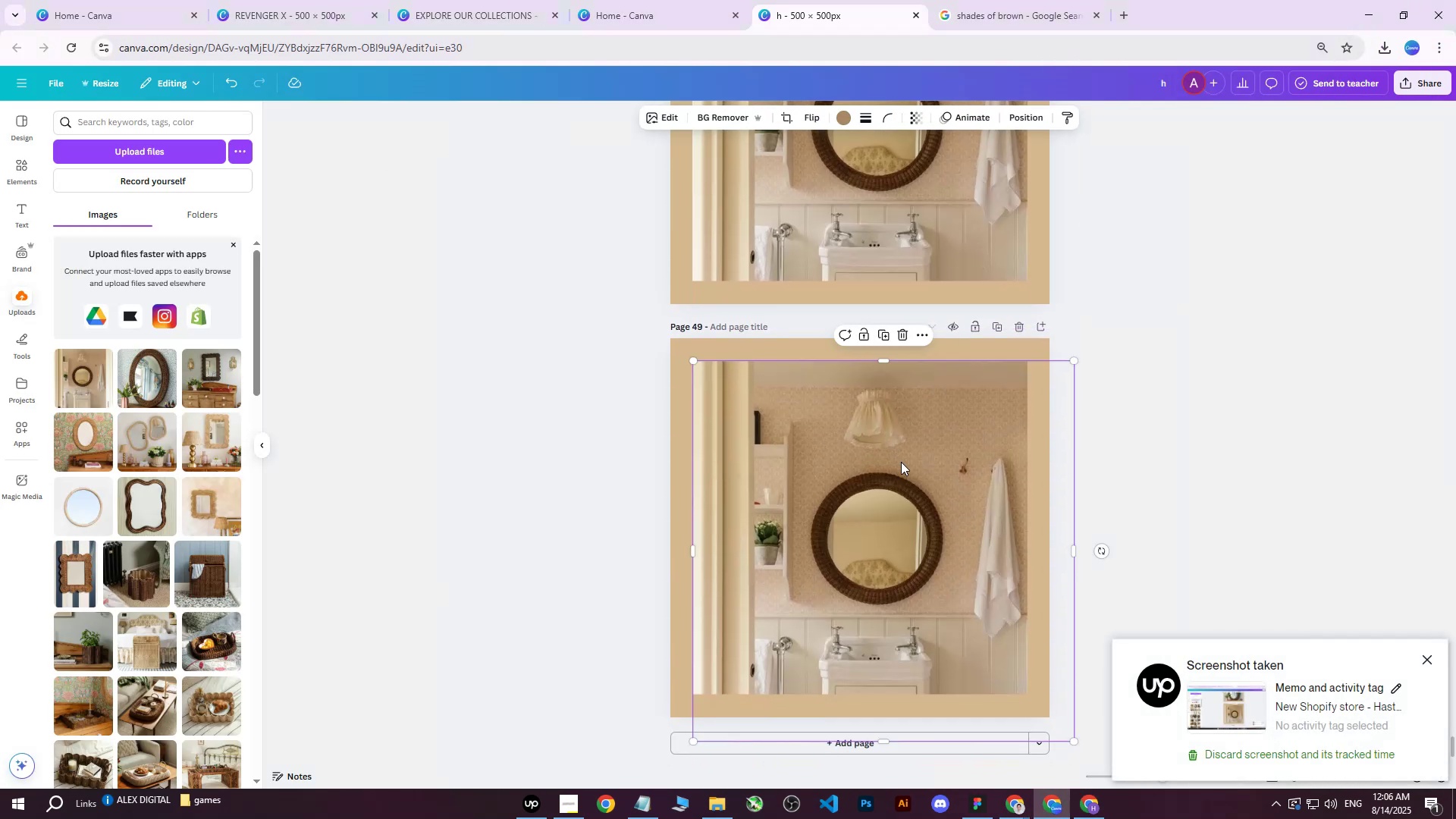 
key(Delete)
 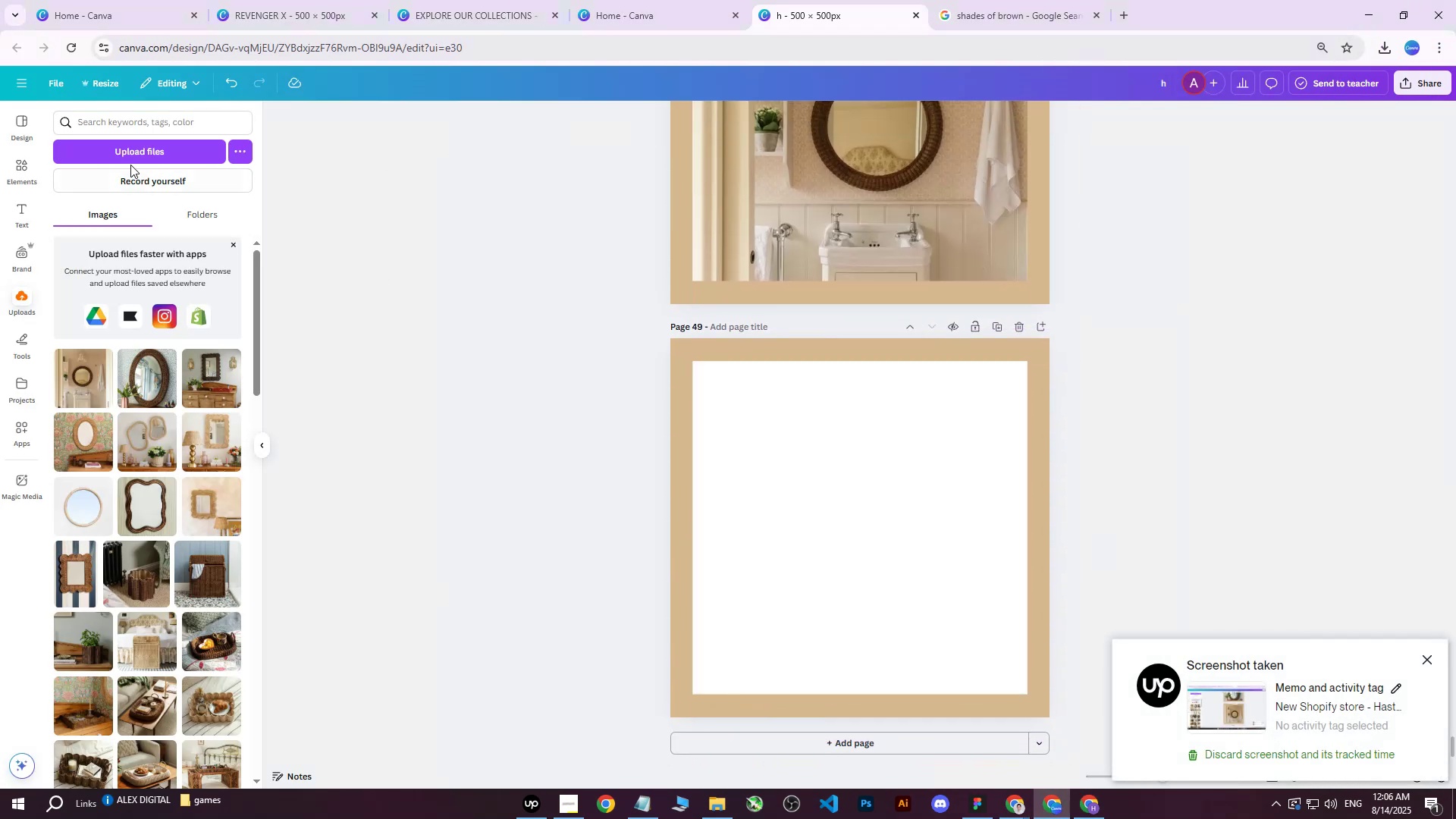 
left_click([136, 149])
 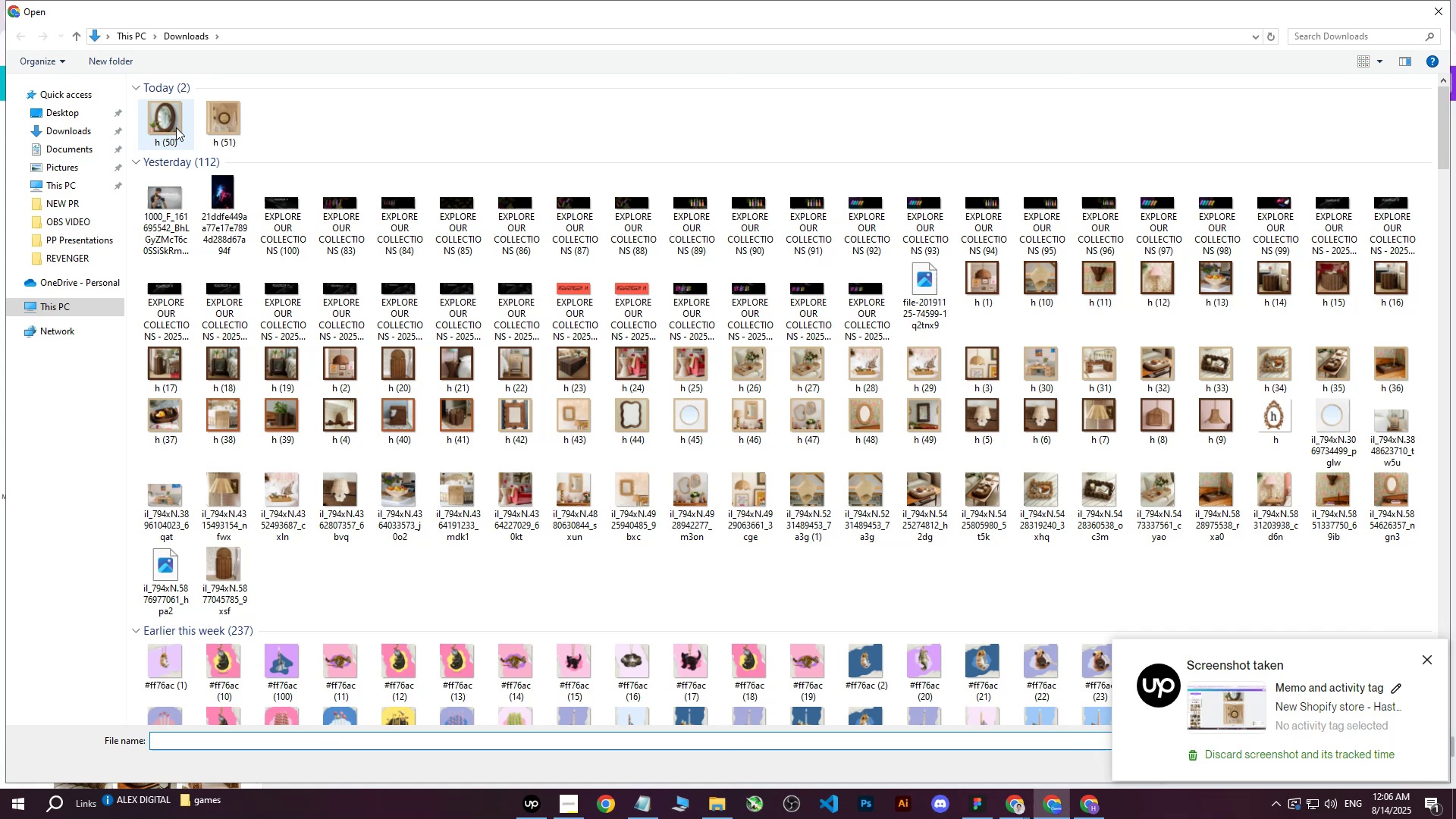 
left_click([168, 124])
 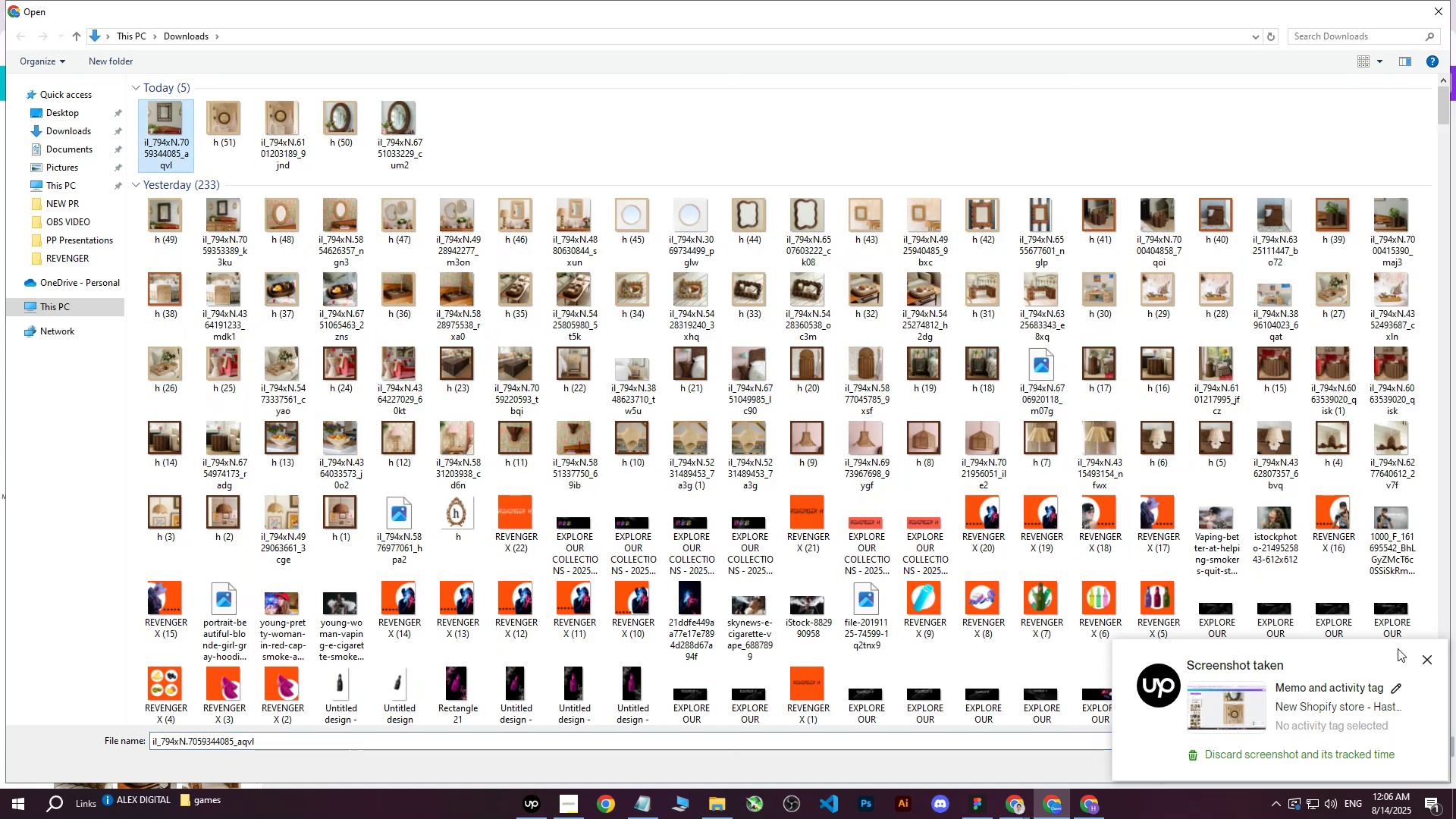 
mouse_move([825, 472])
 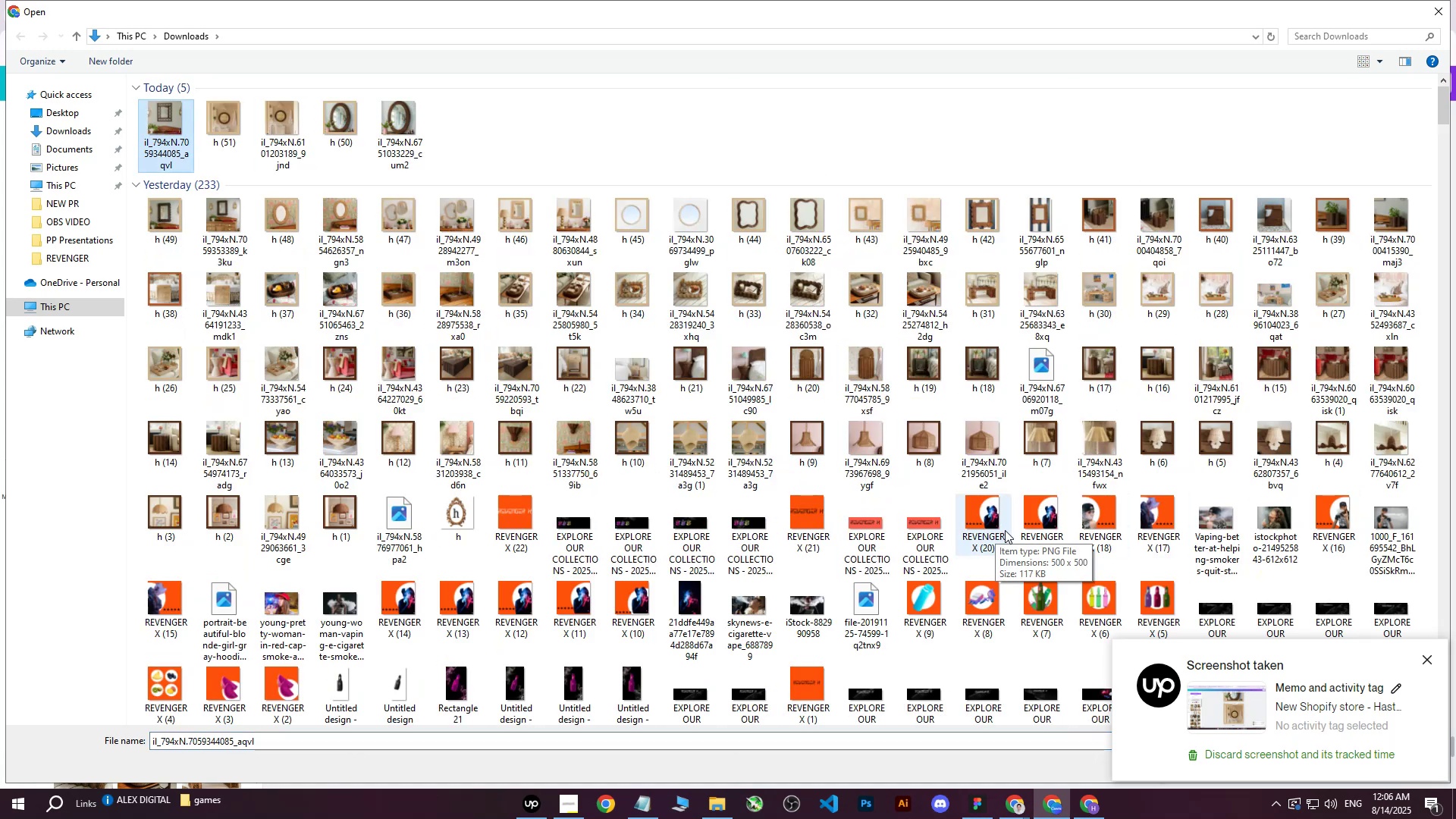 
mouse_move([1006, 498])
 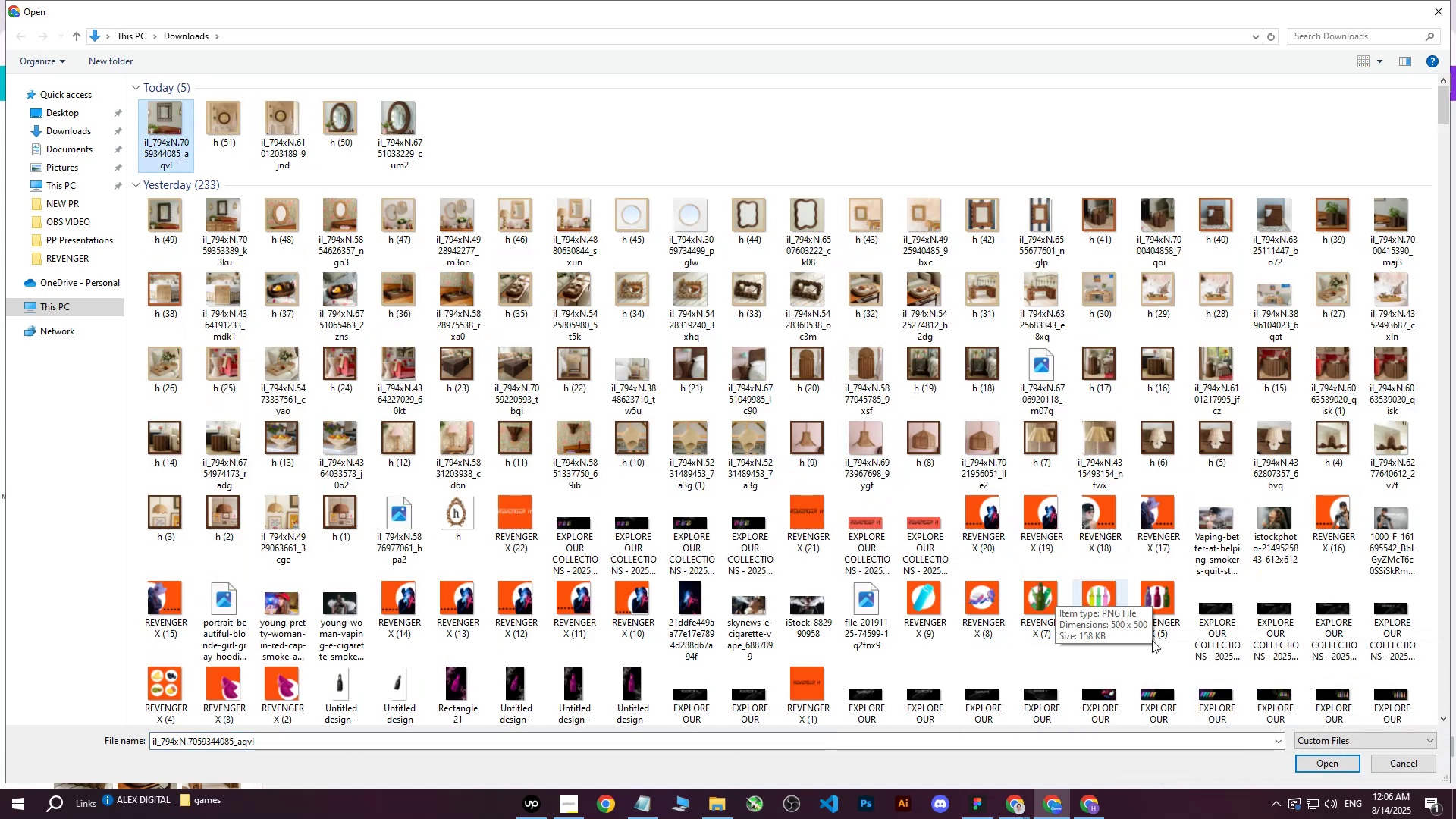 
left_click([1318, 764])
 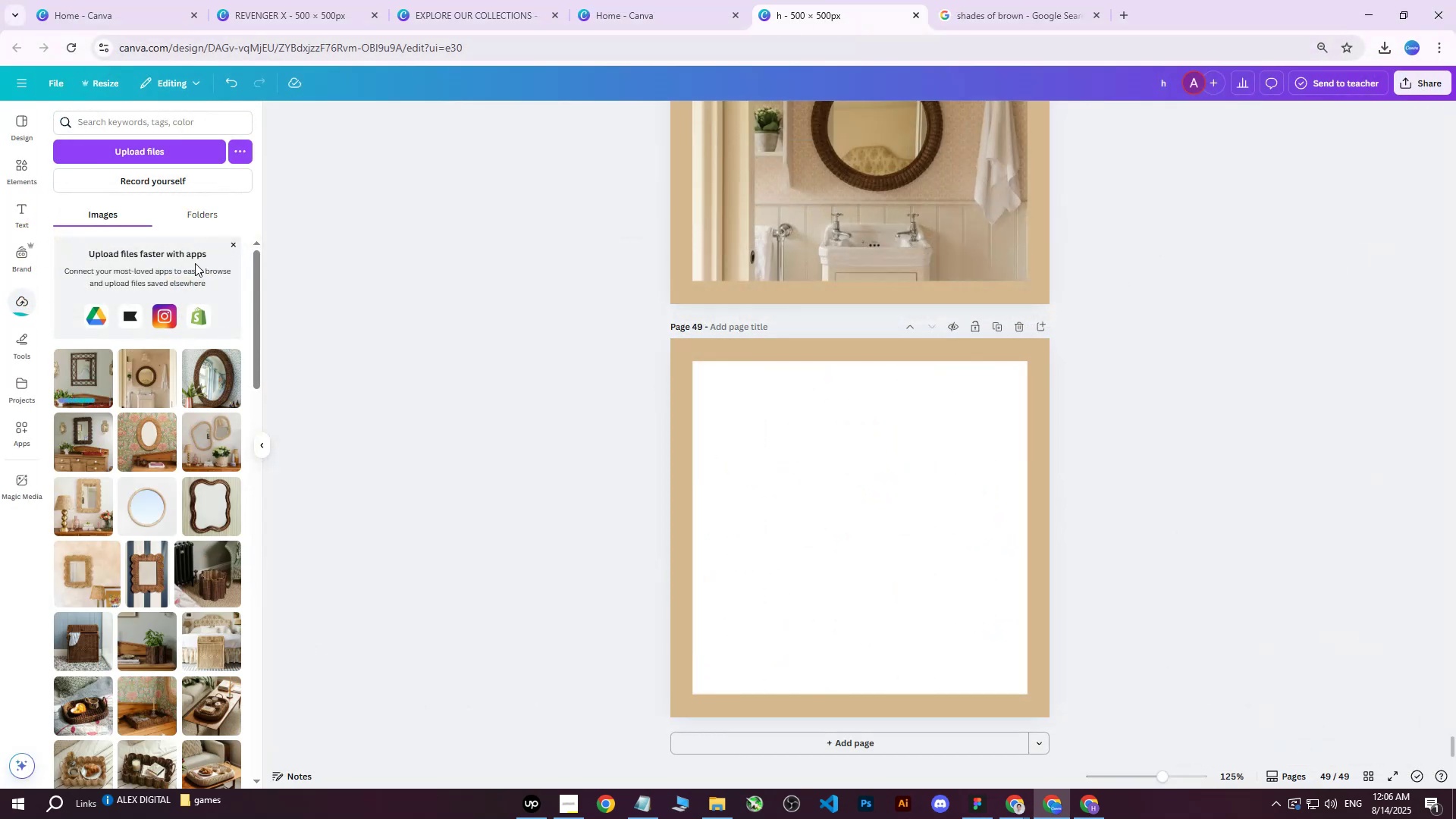 
left_click([89, 382])
 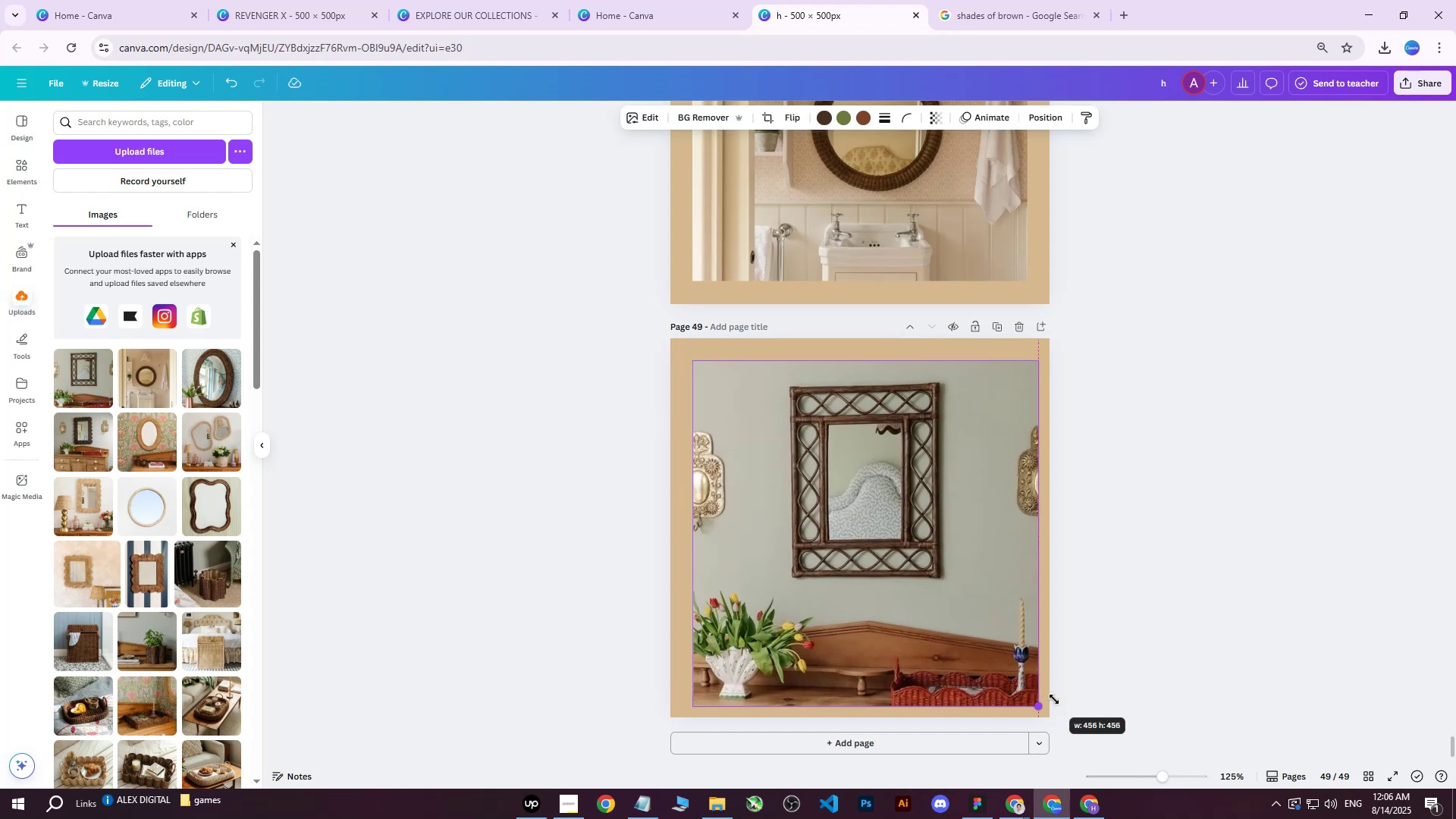 
wait(8.36)
 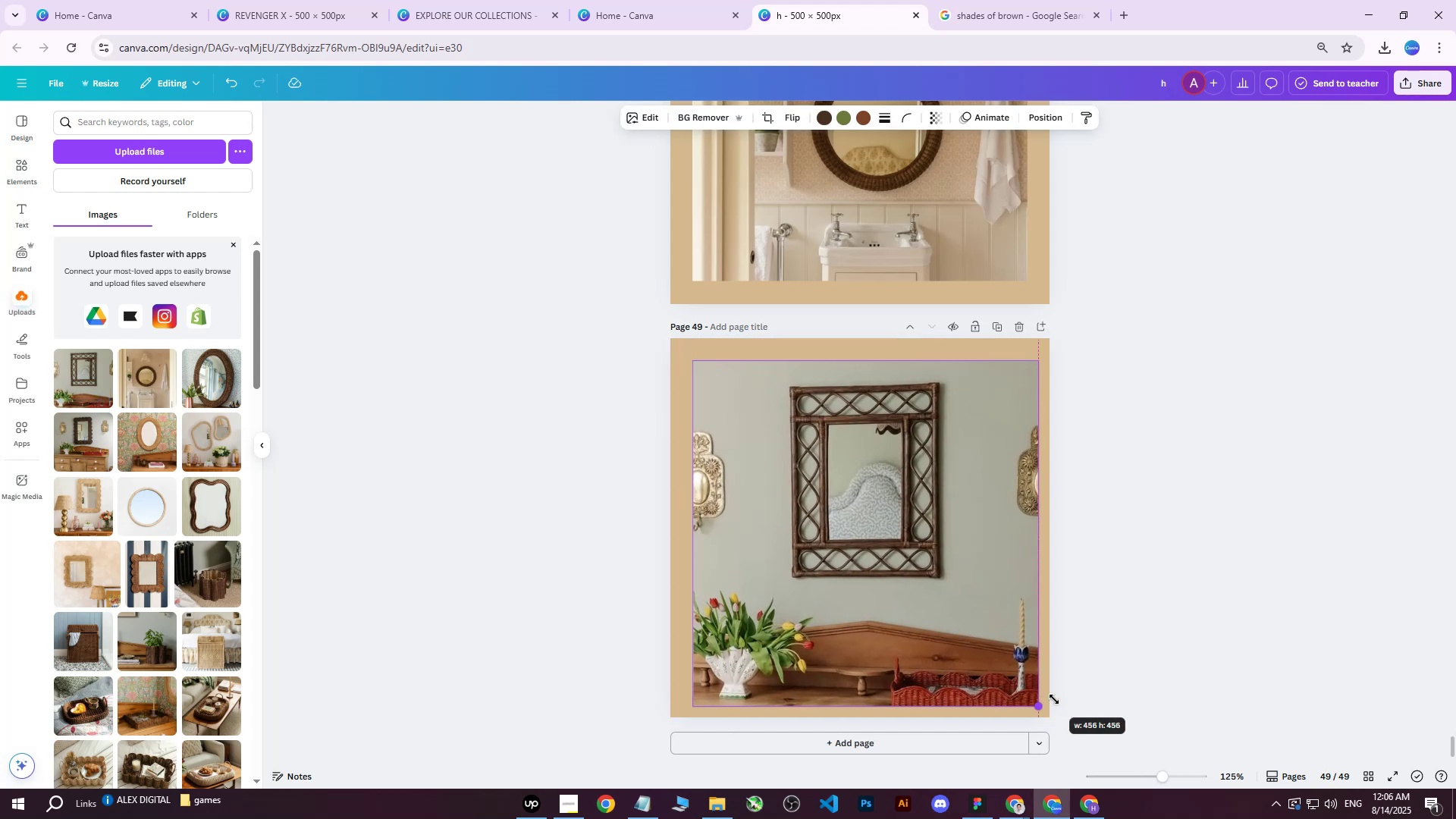 
left_click([1021, 117])
 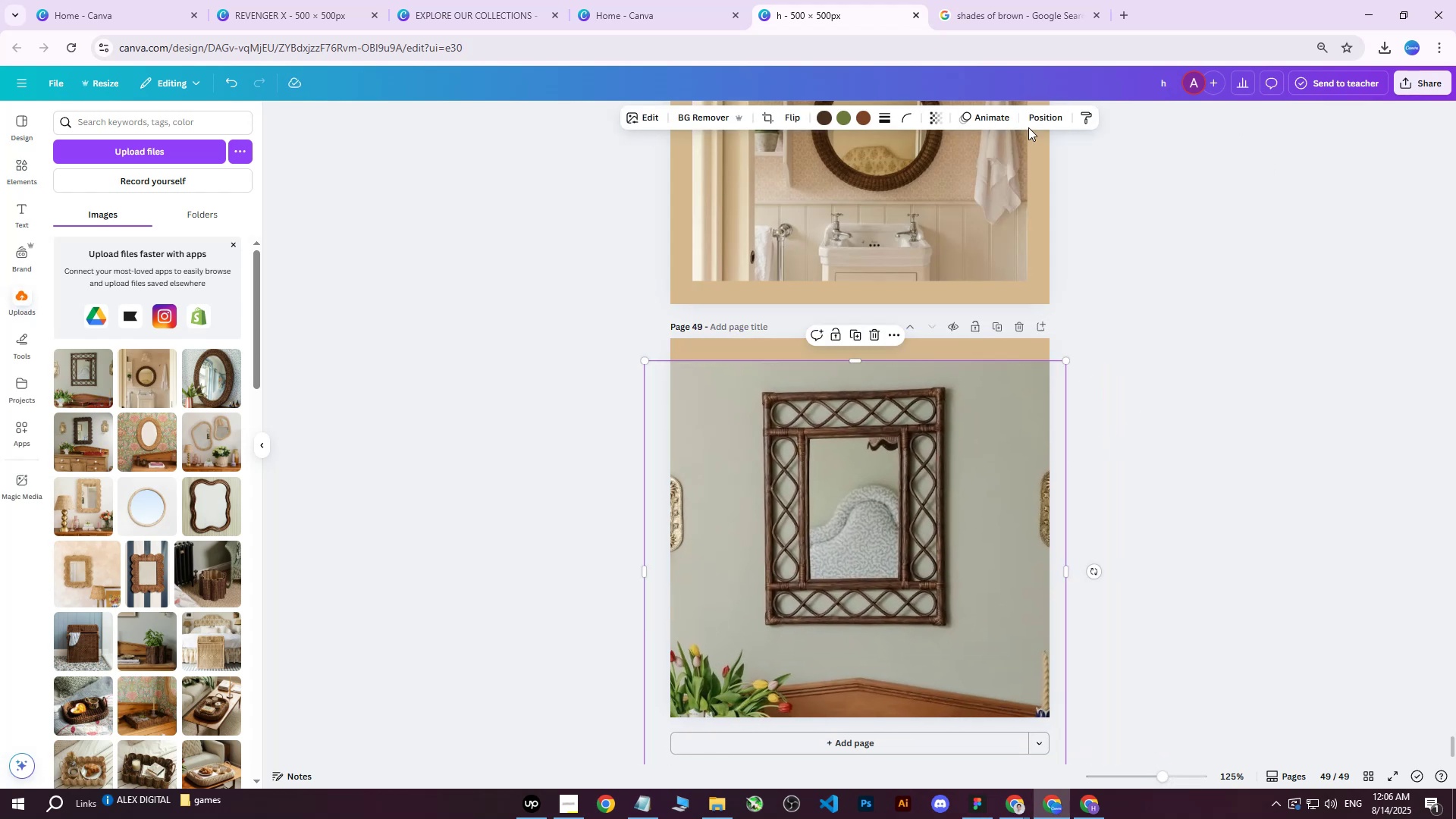 
left_click([1040, 124])
 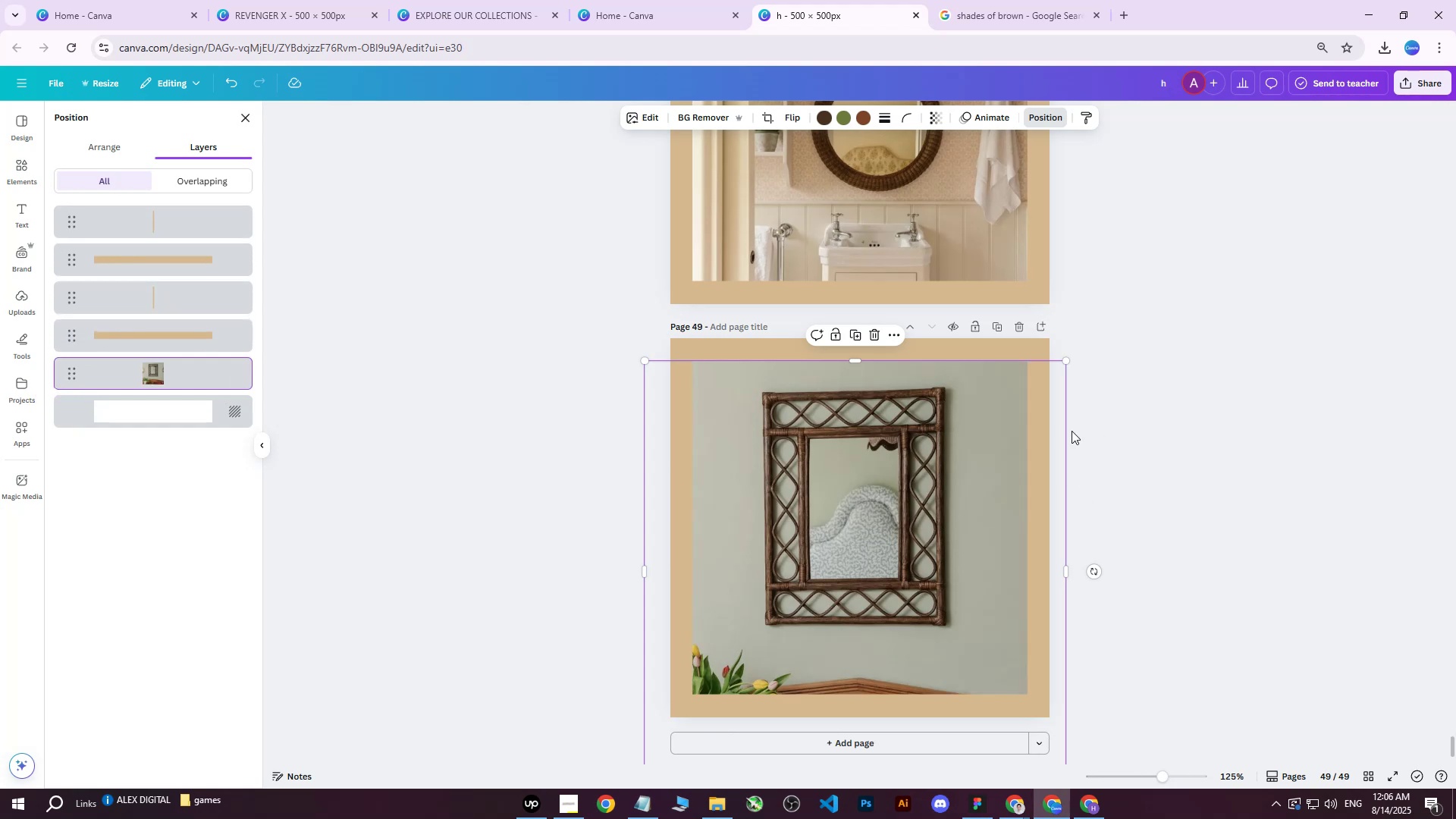 
double_click([1172, 413])
 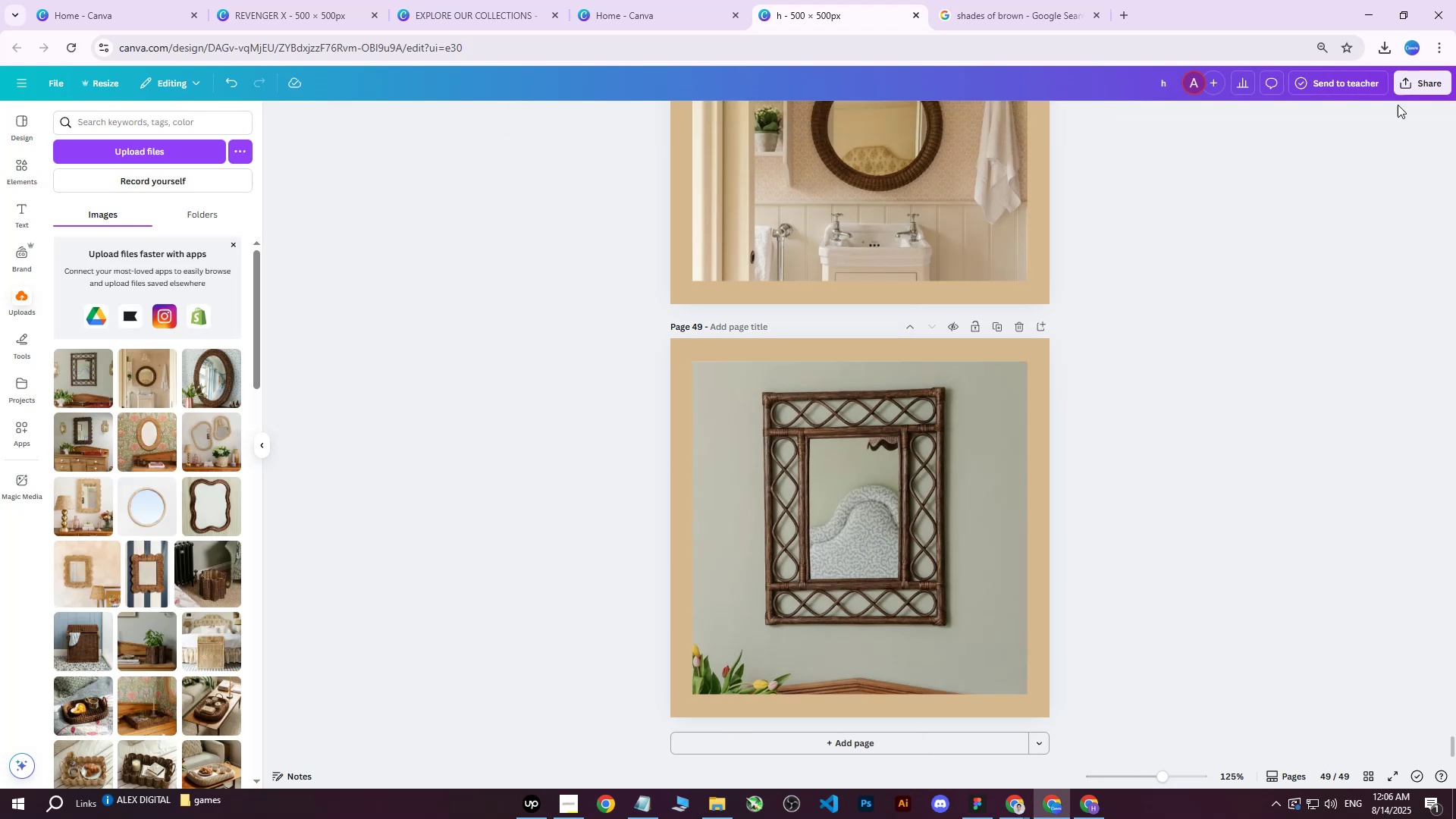 
left_click([1418, 84])
 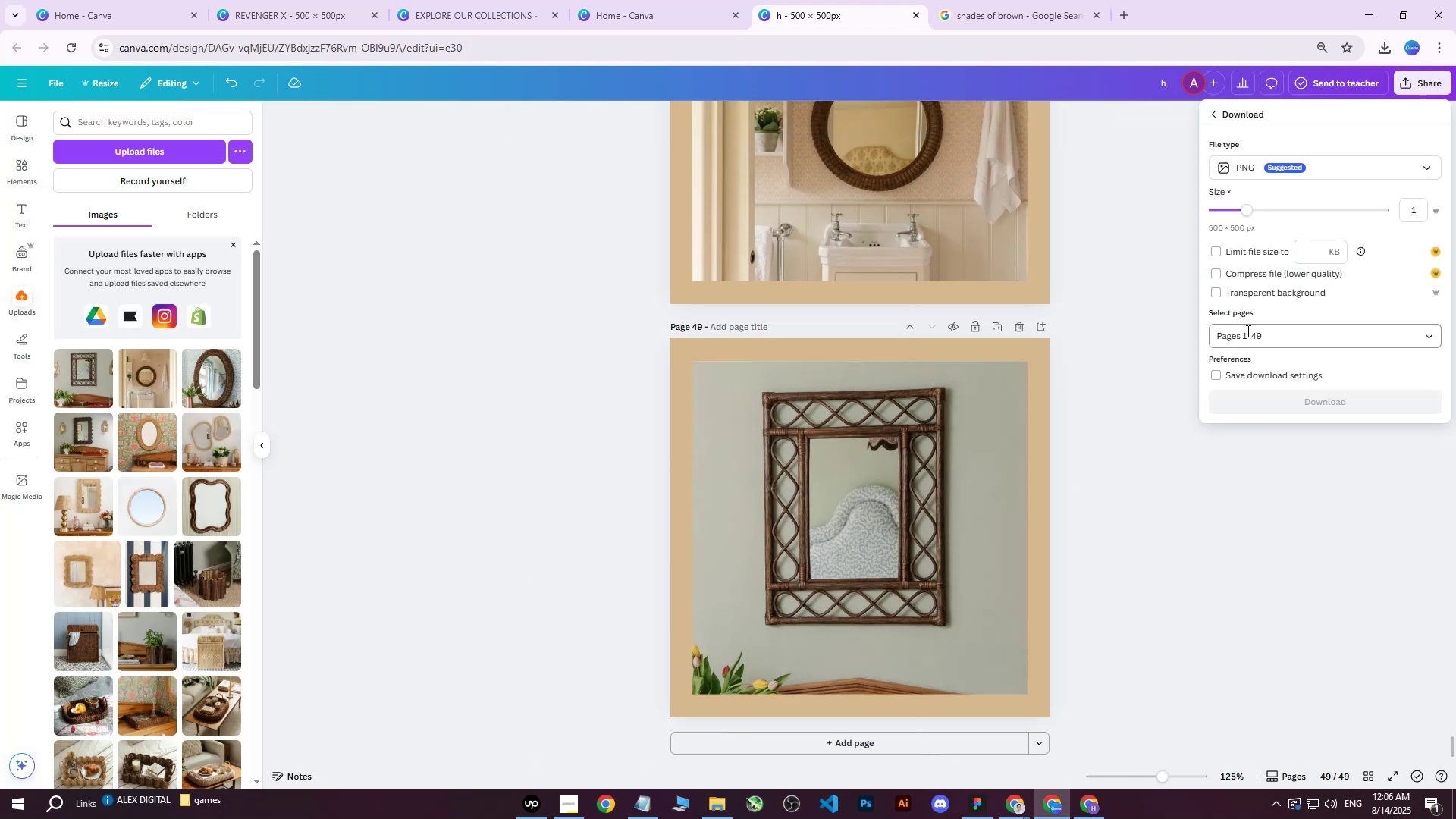 
double_click([1250, 334])
 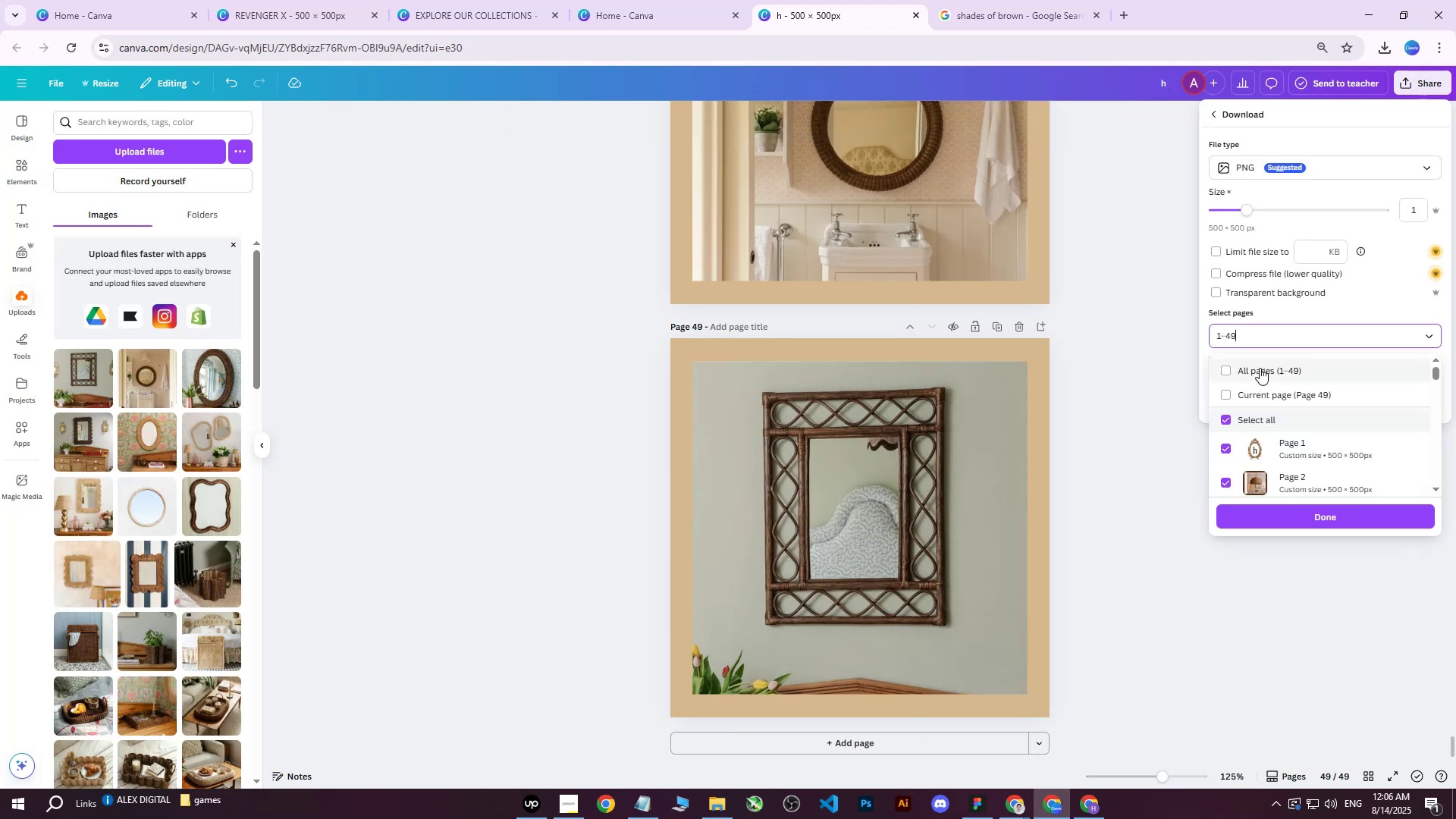 
triple_click([1260, 368])
 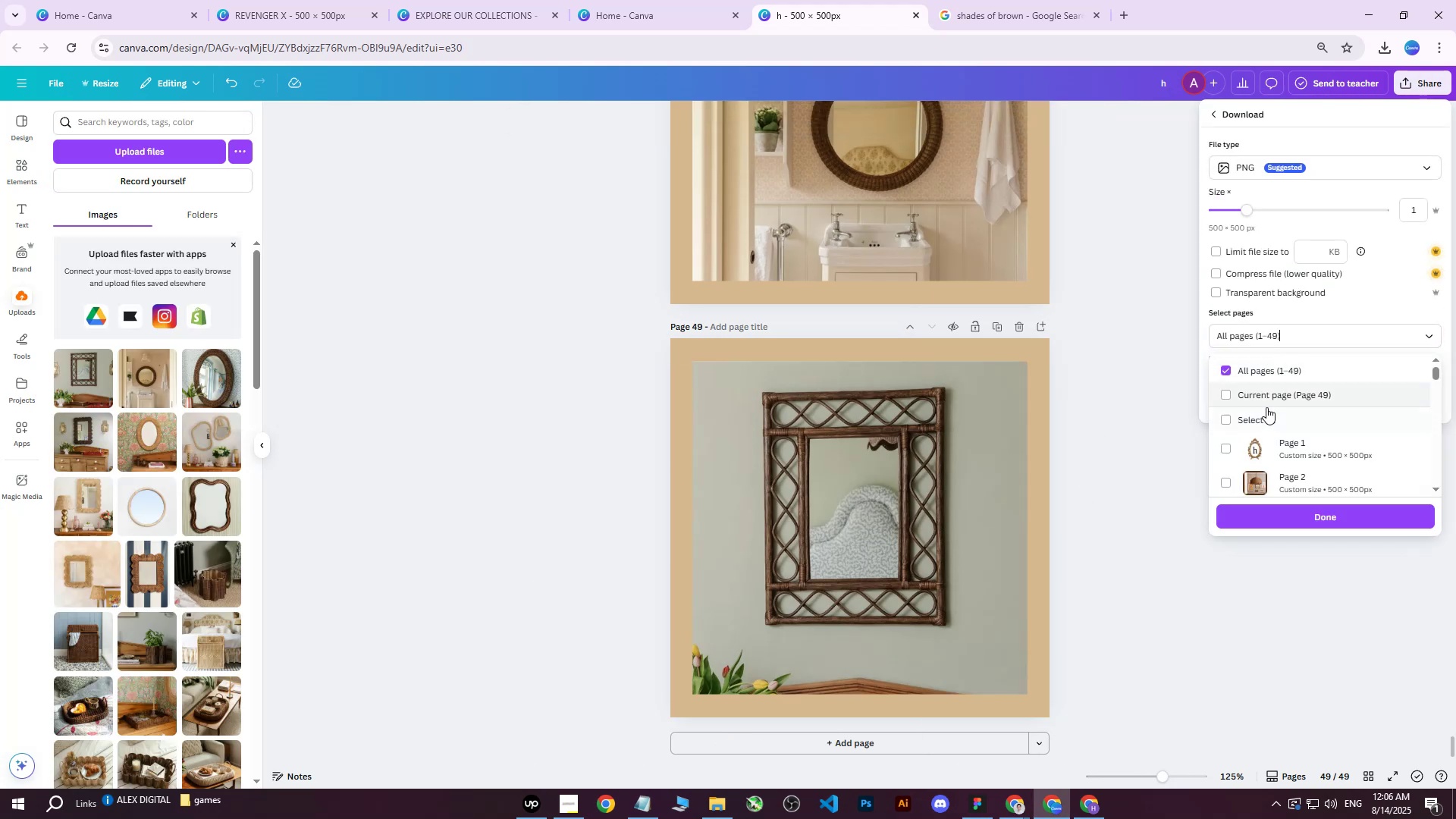 
triple_click([1266, 407])
 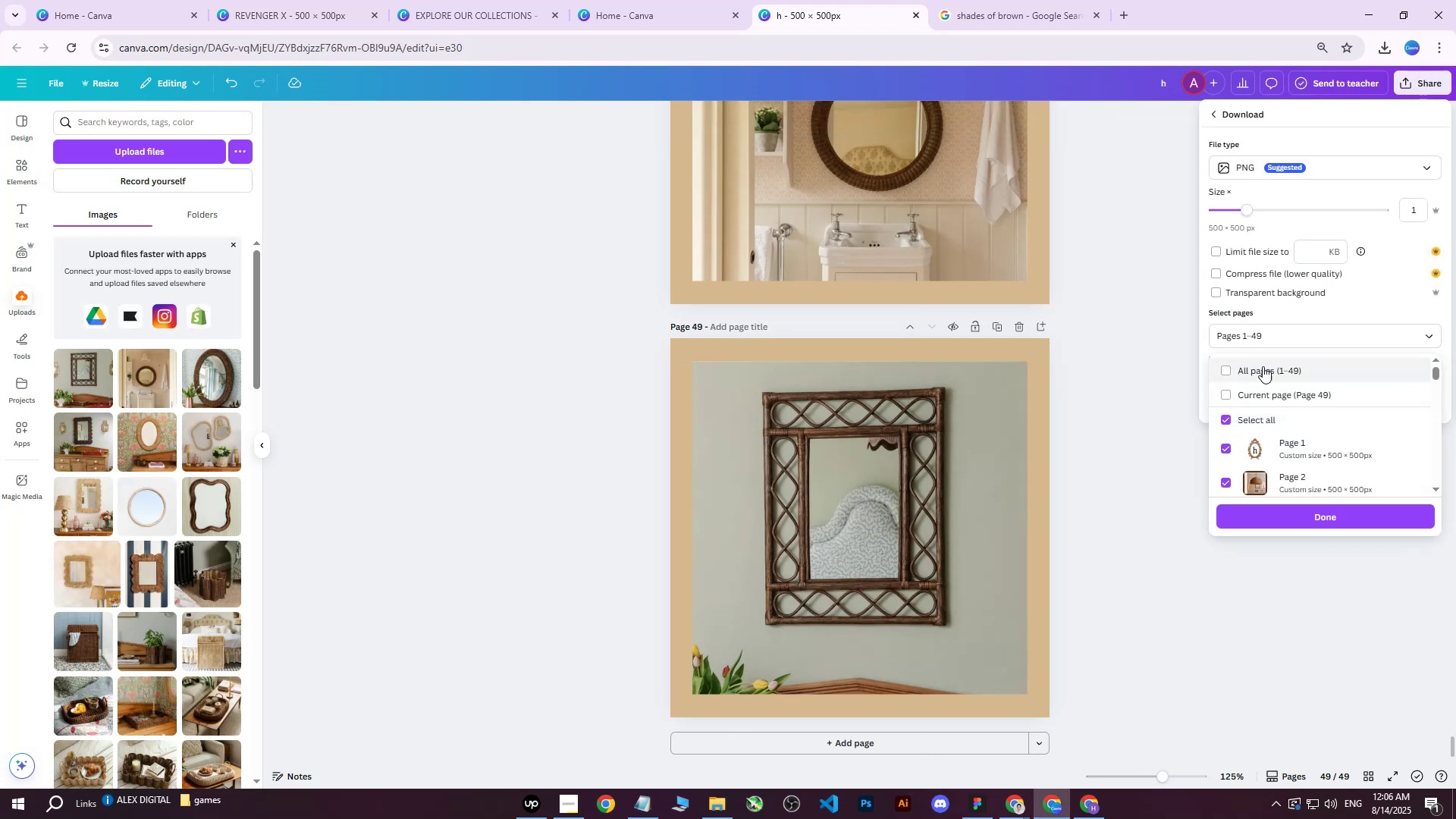 
double_click([1257, 401])
 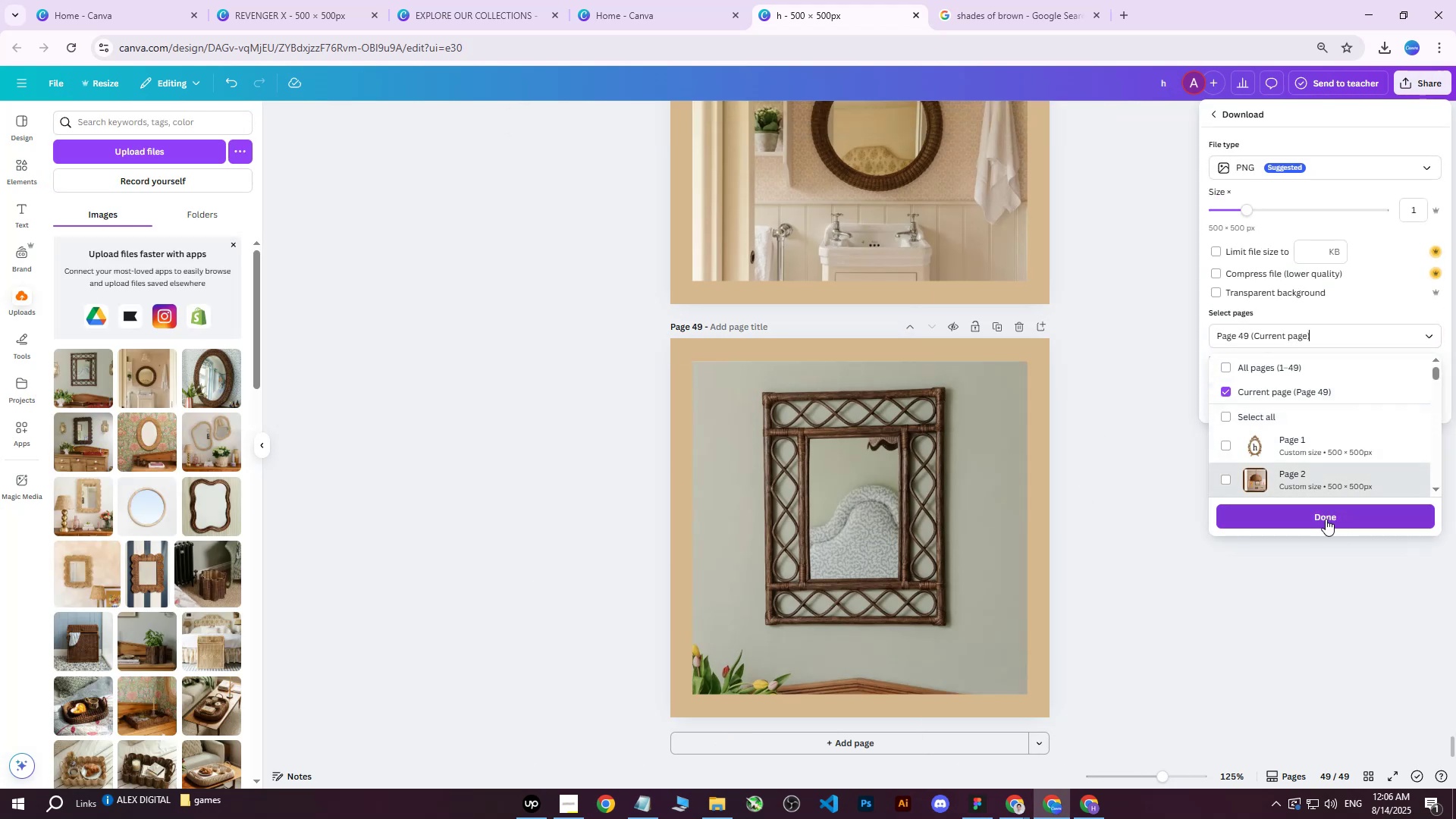 
triple_click([1326, 519])
 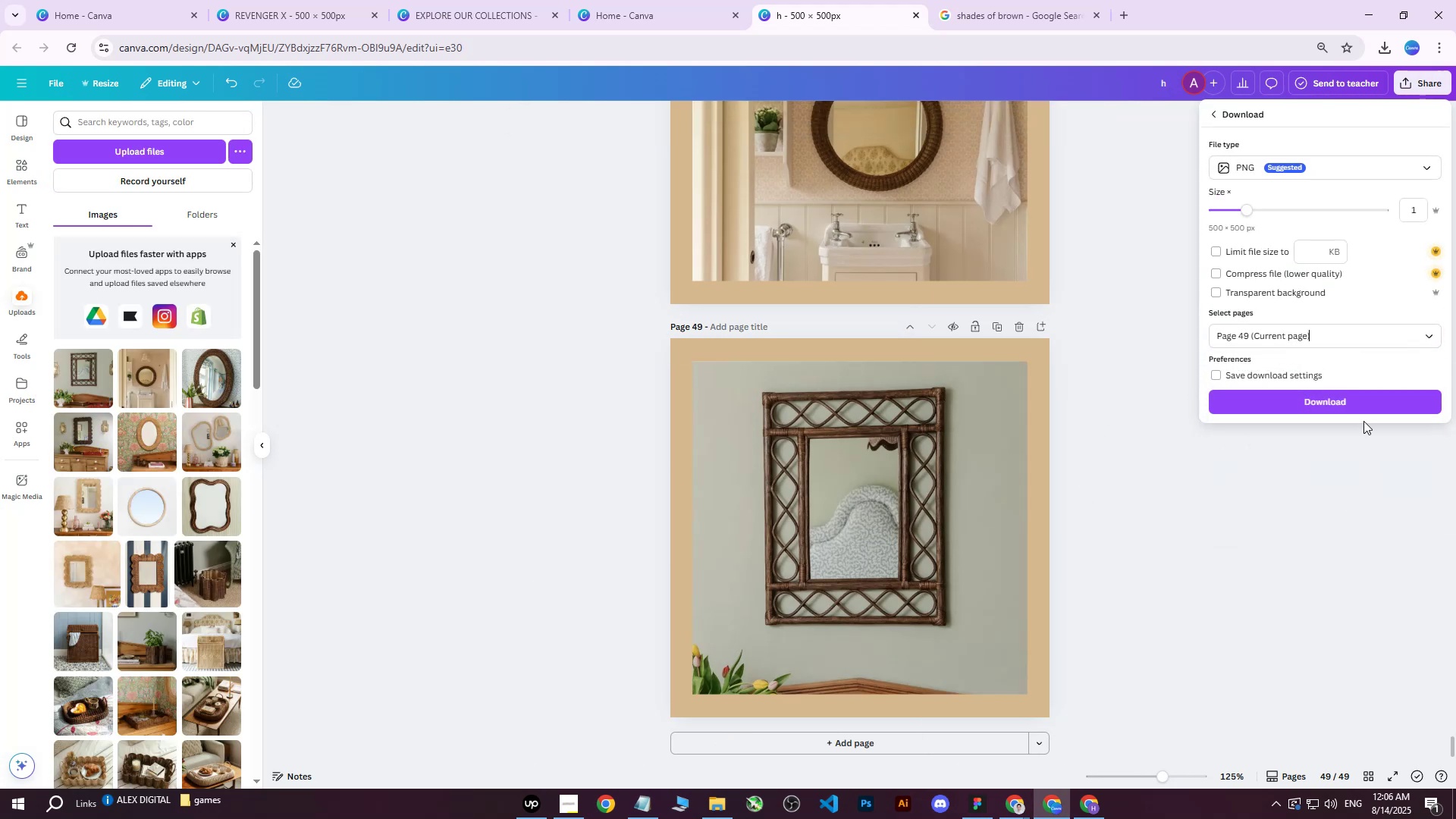 
left_click([1360, 406])
 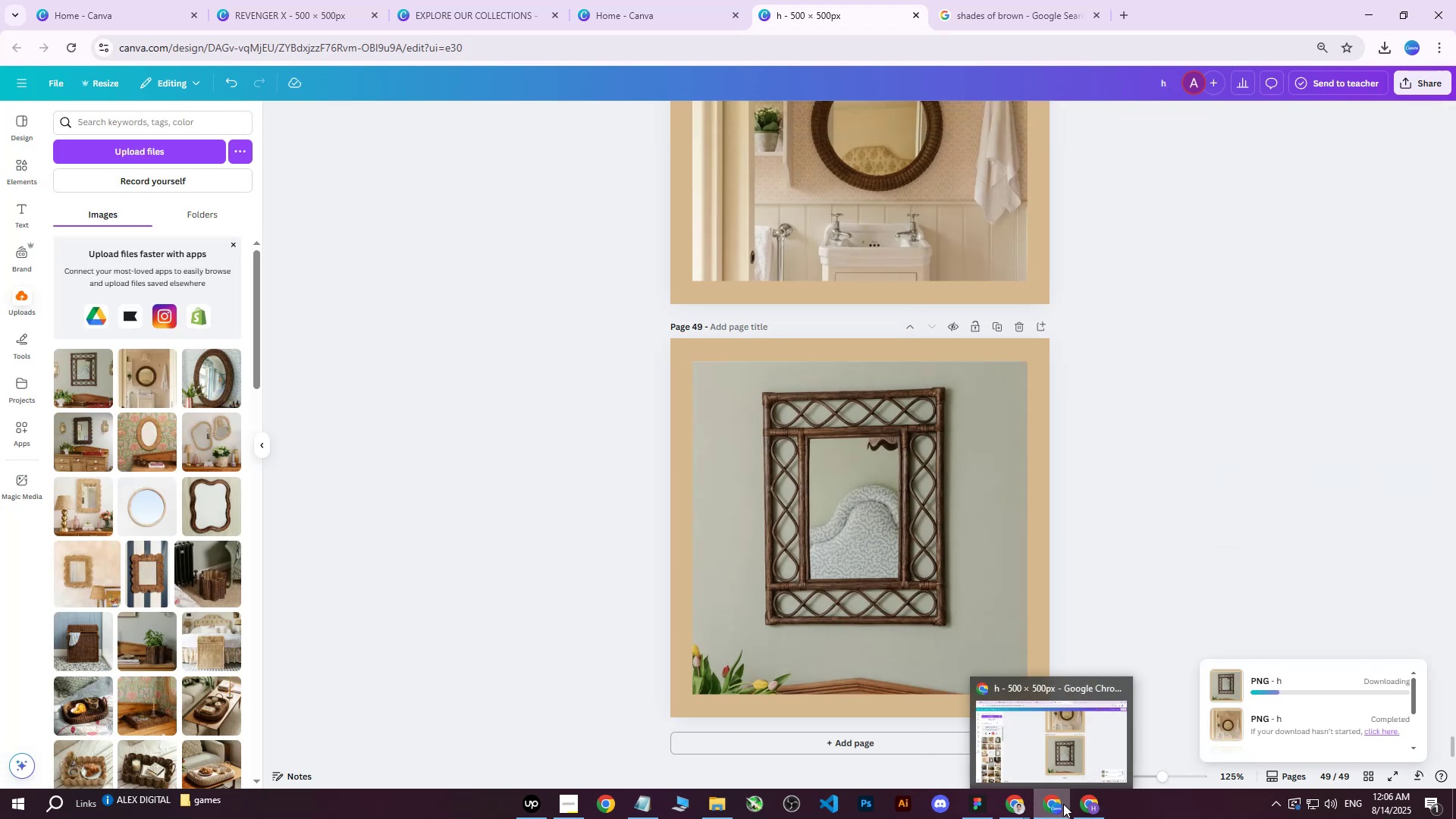 
left_click([1080, 805])
 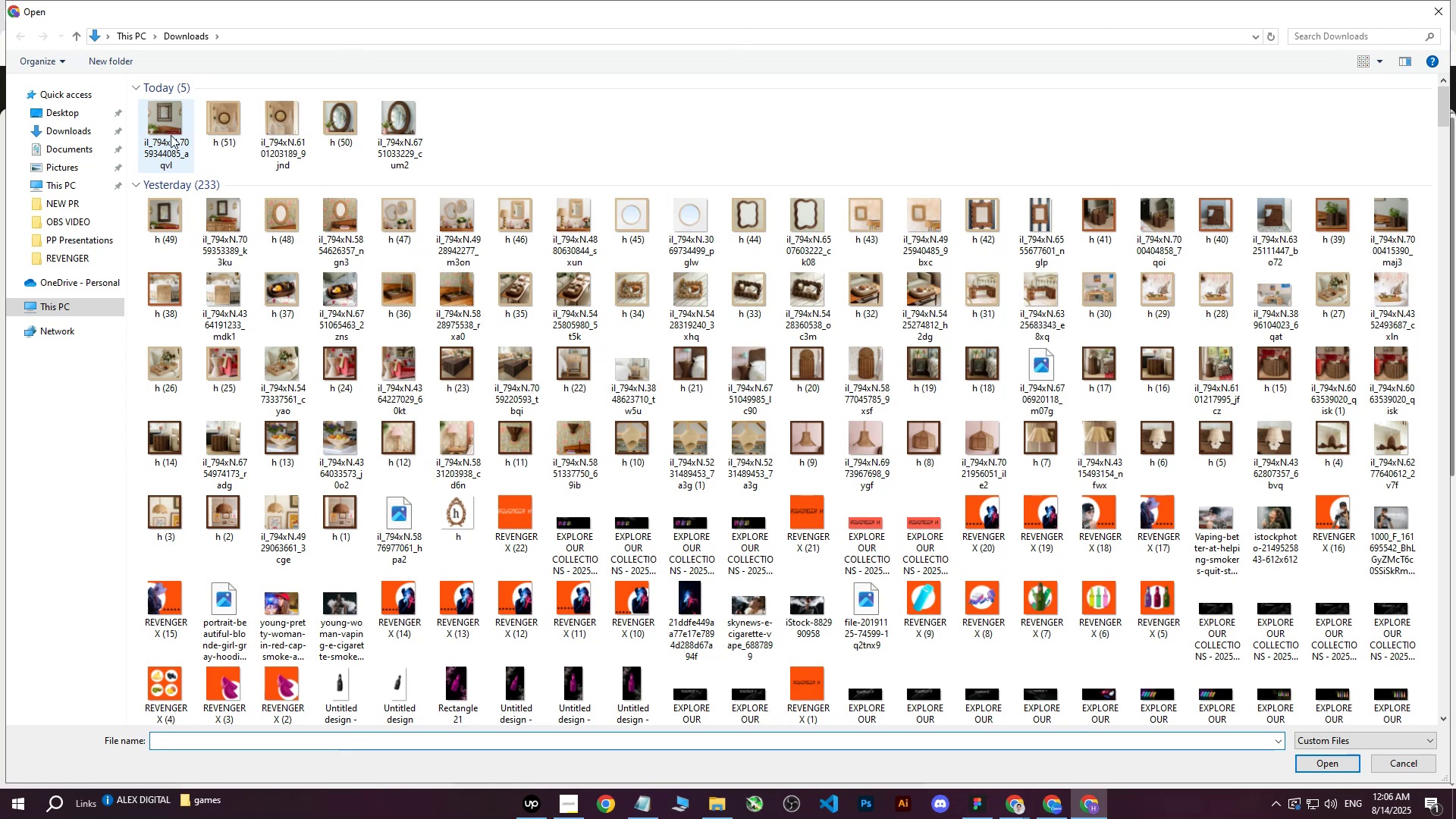 
left_click([171, 124])
 